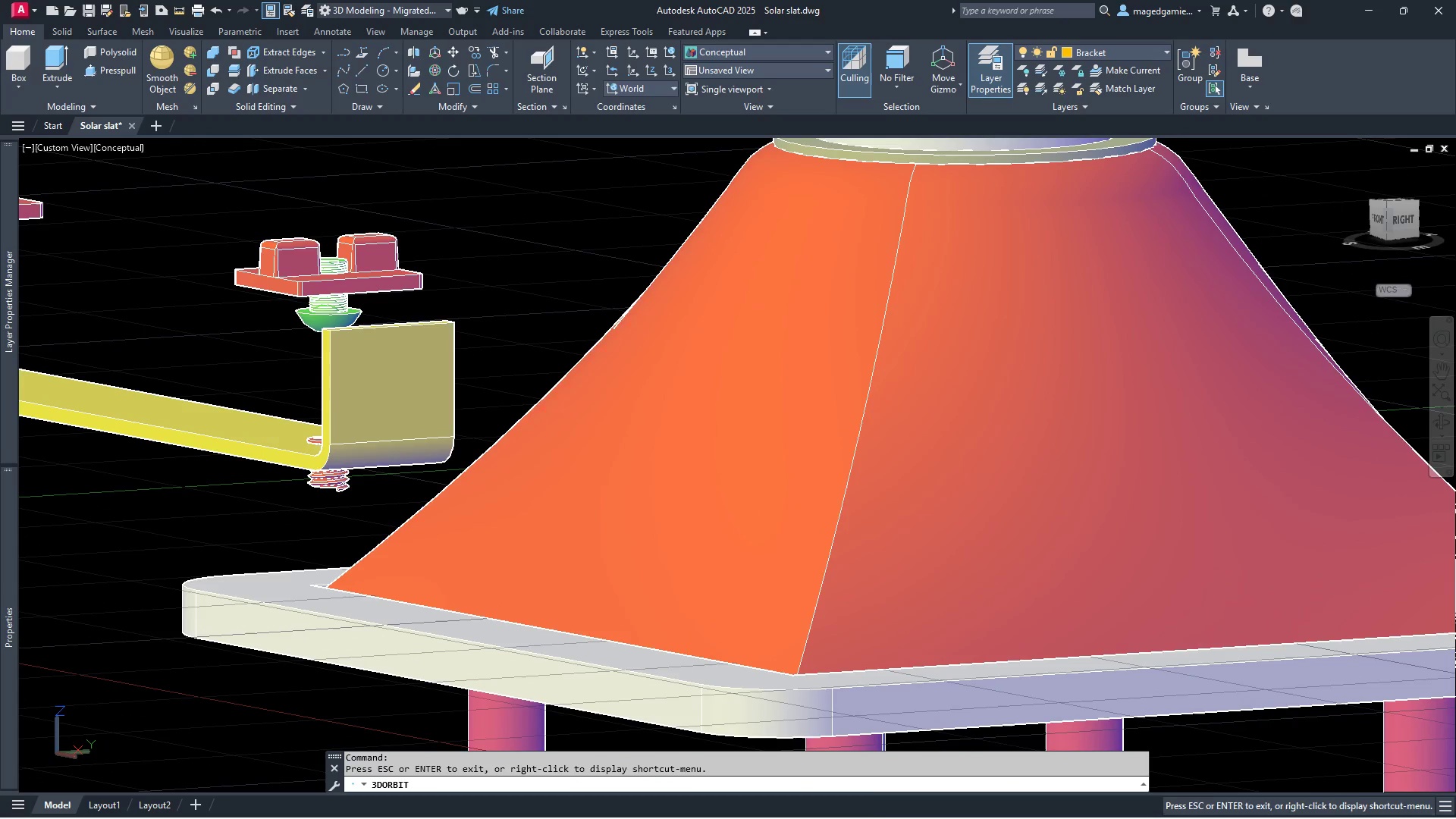 
key(Escape)
 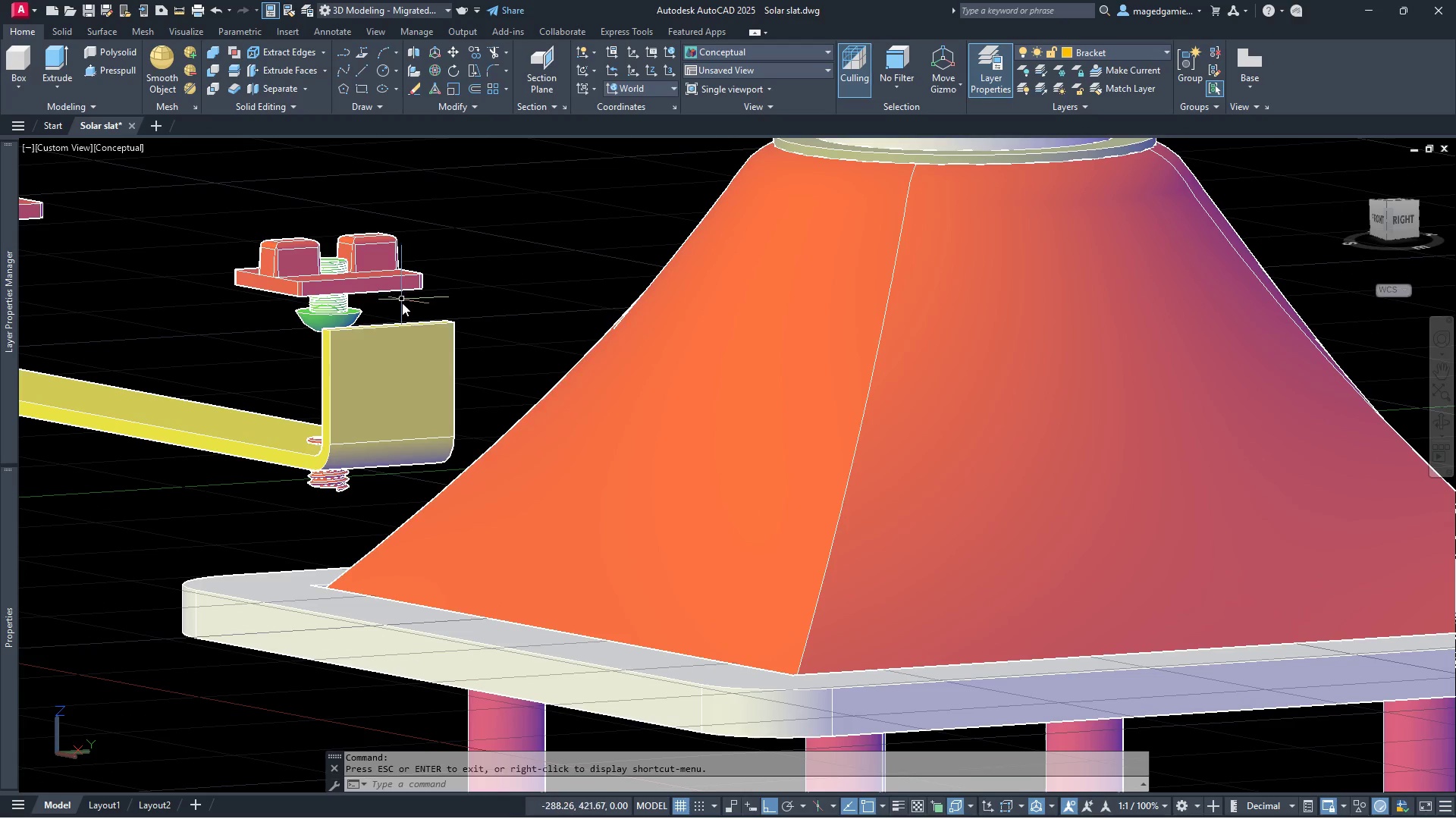 
left_click([402, 303])
 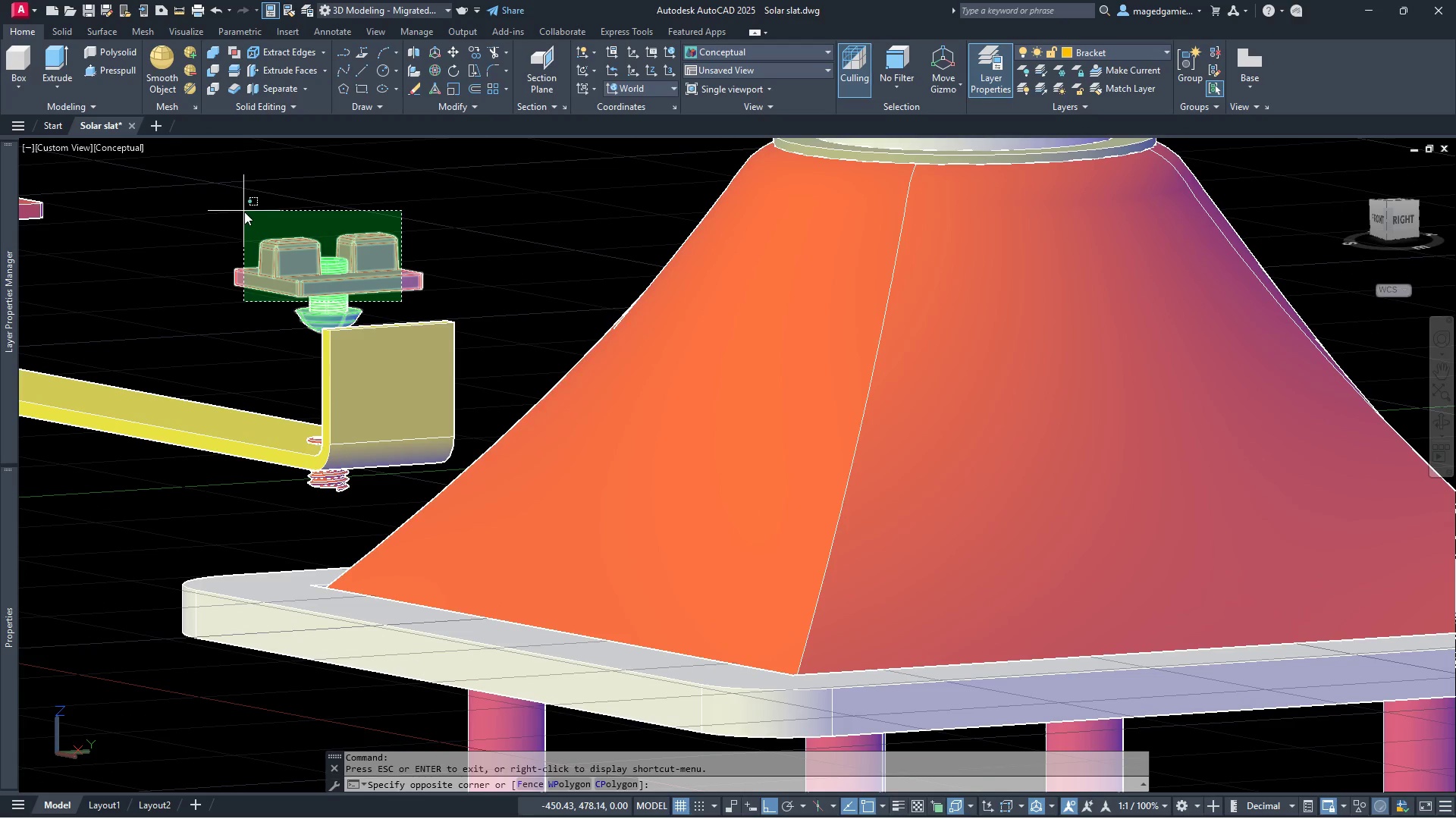 
left_click([244, 212])
 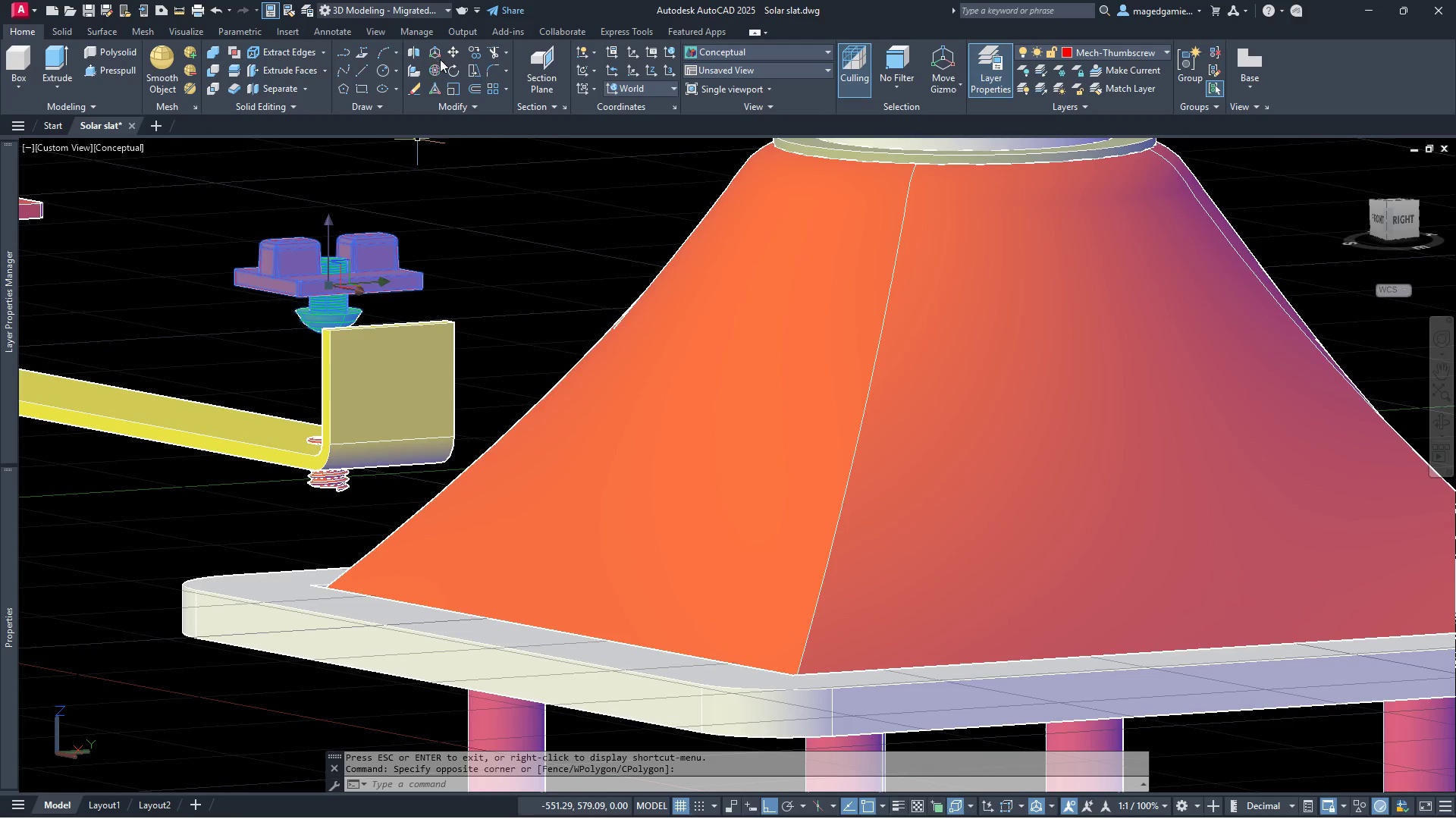 
left_click([454, 49])
 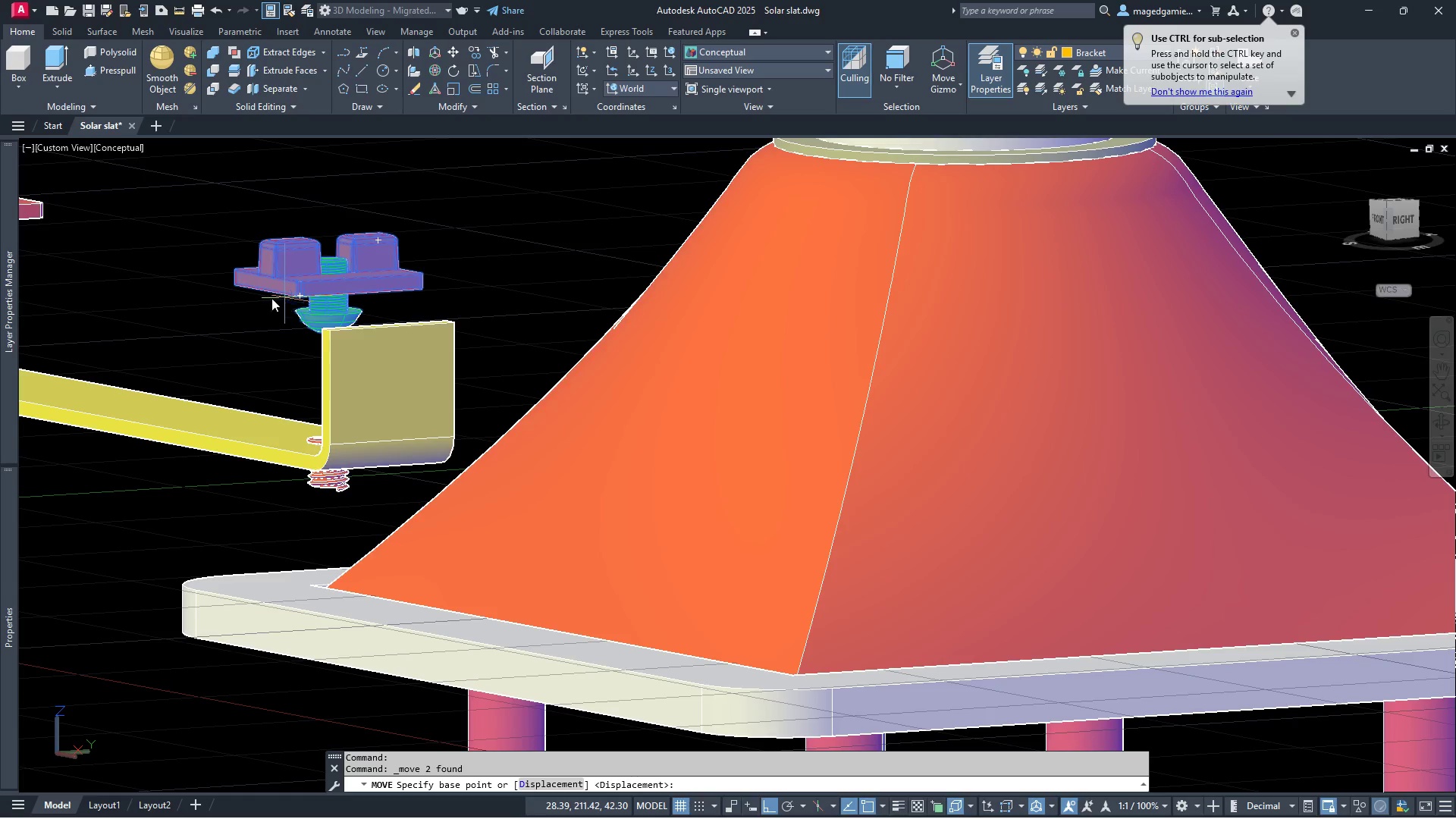 
left_click([263, 295])
 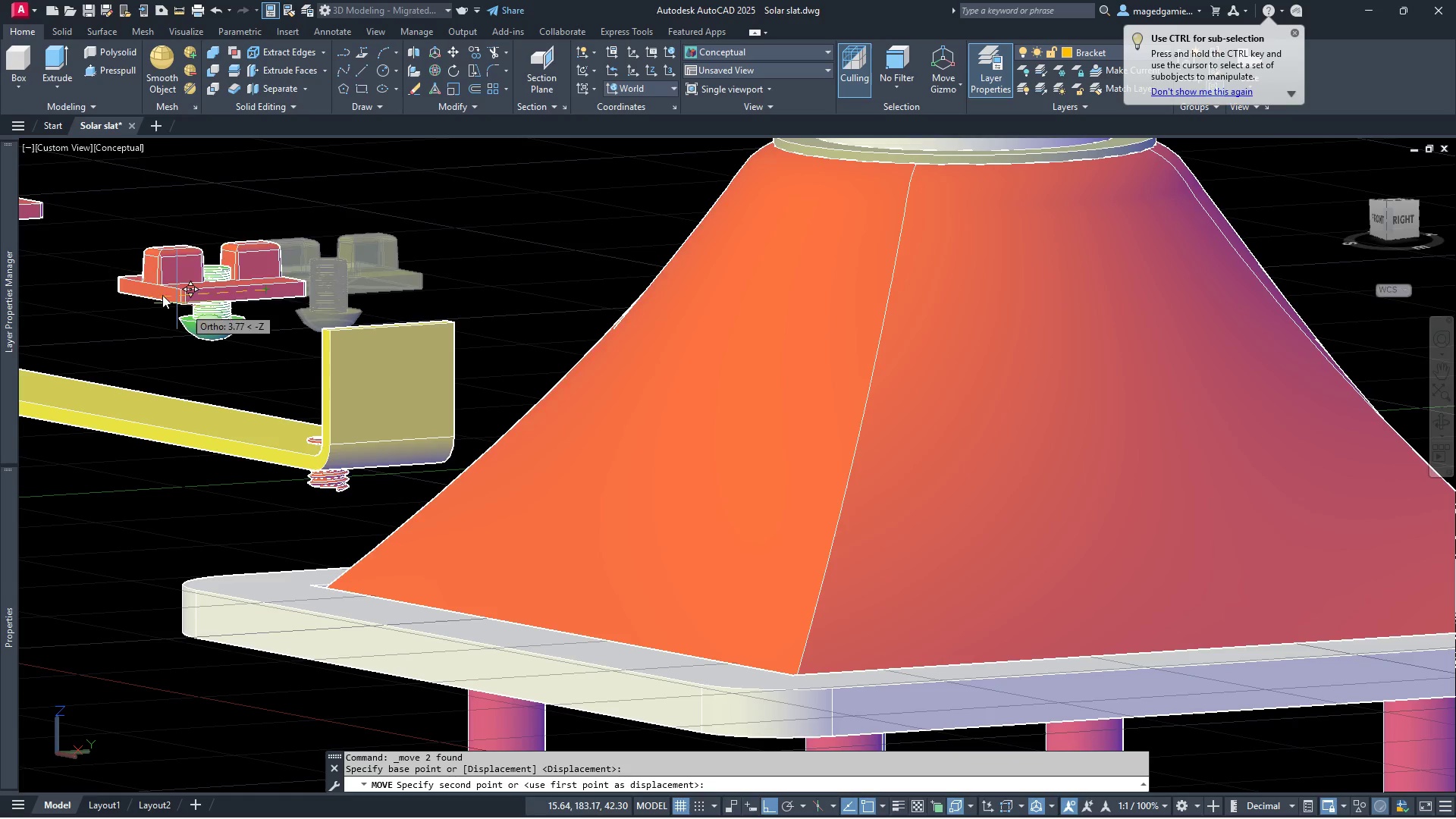 
scroll: coordinate [118, 269], scroll_direction: down, amount: 4.0
 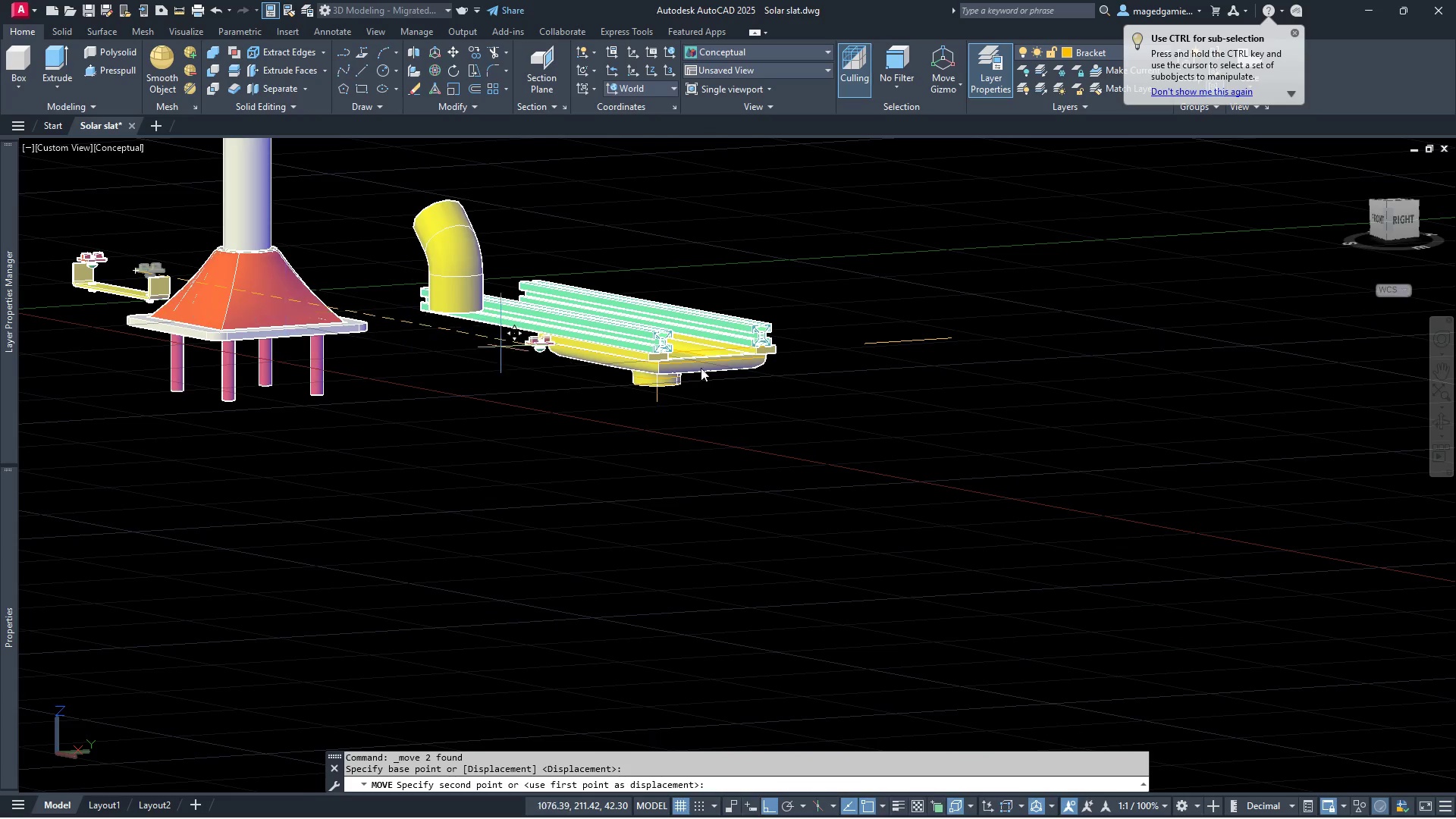 
scroll: coordinate [642, 334], scroll_direction: up, amount: 8.0
 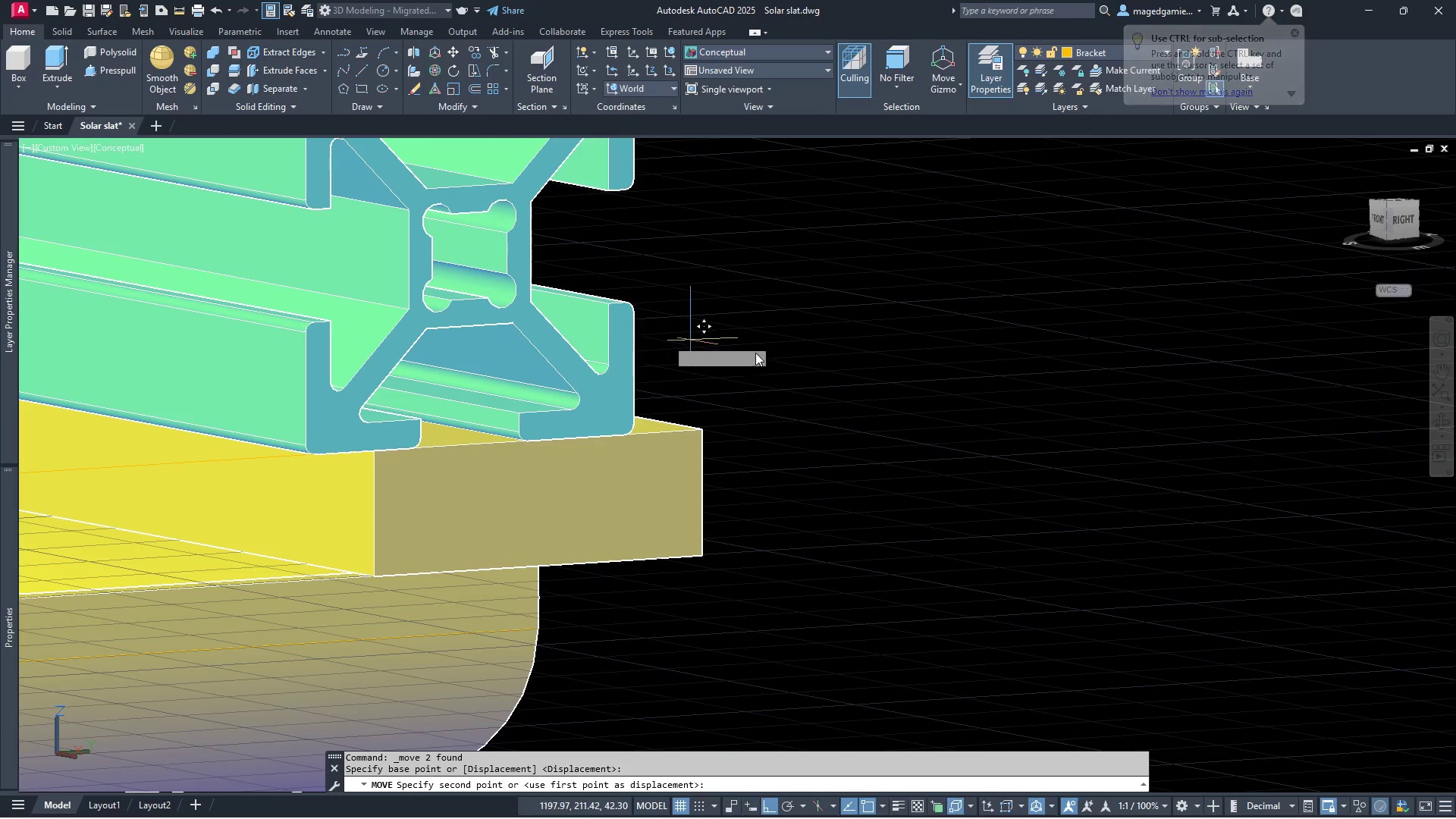 
scroll: coordinate [814, 364], scroll_direction: down, amount: 2.0
 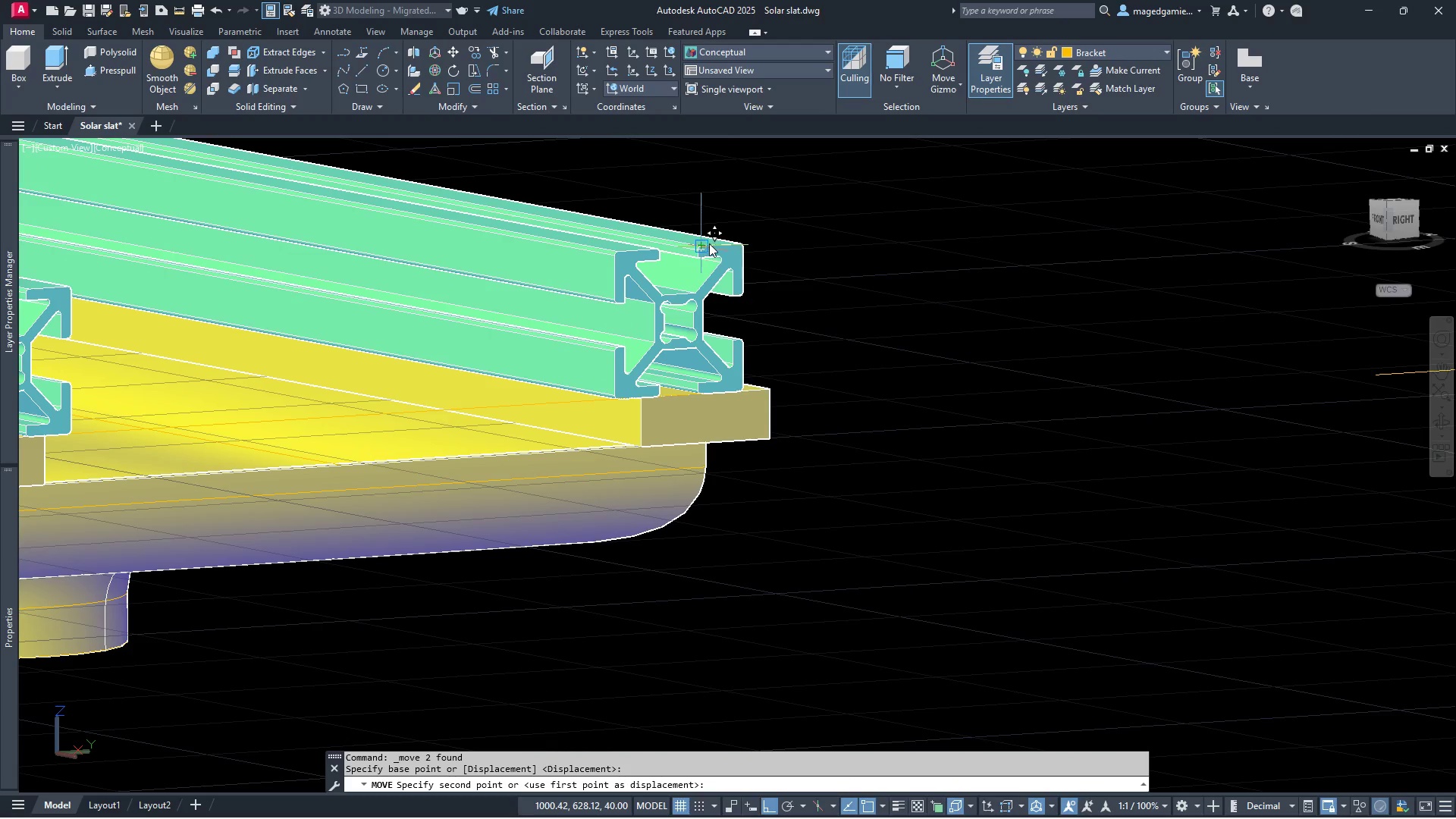 
left_click([726, 243])
 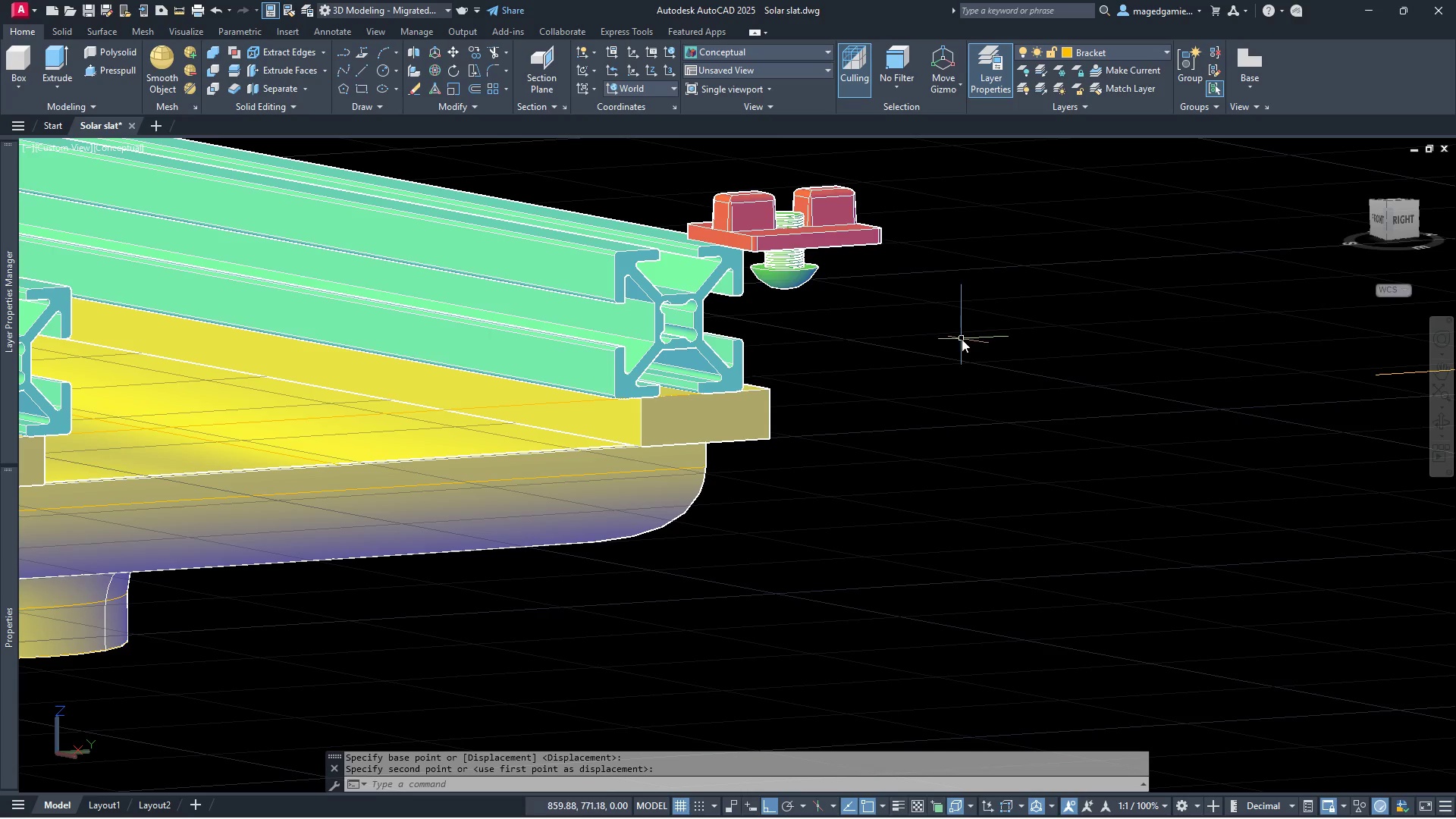 
scroll: coordinate [965, 332], scroll_direction: down, amount: 2.0
 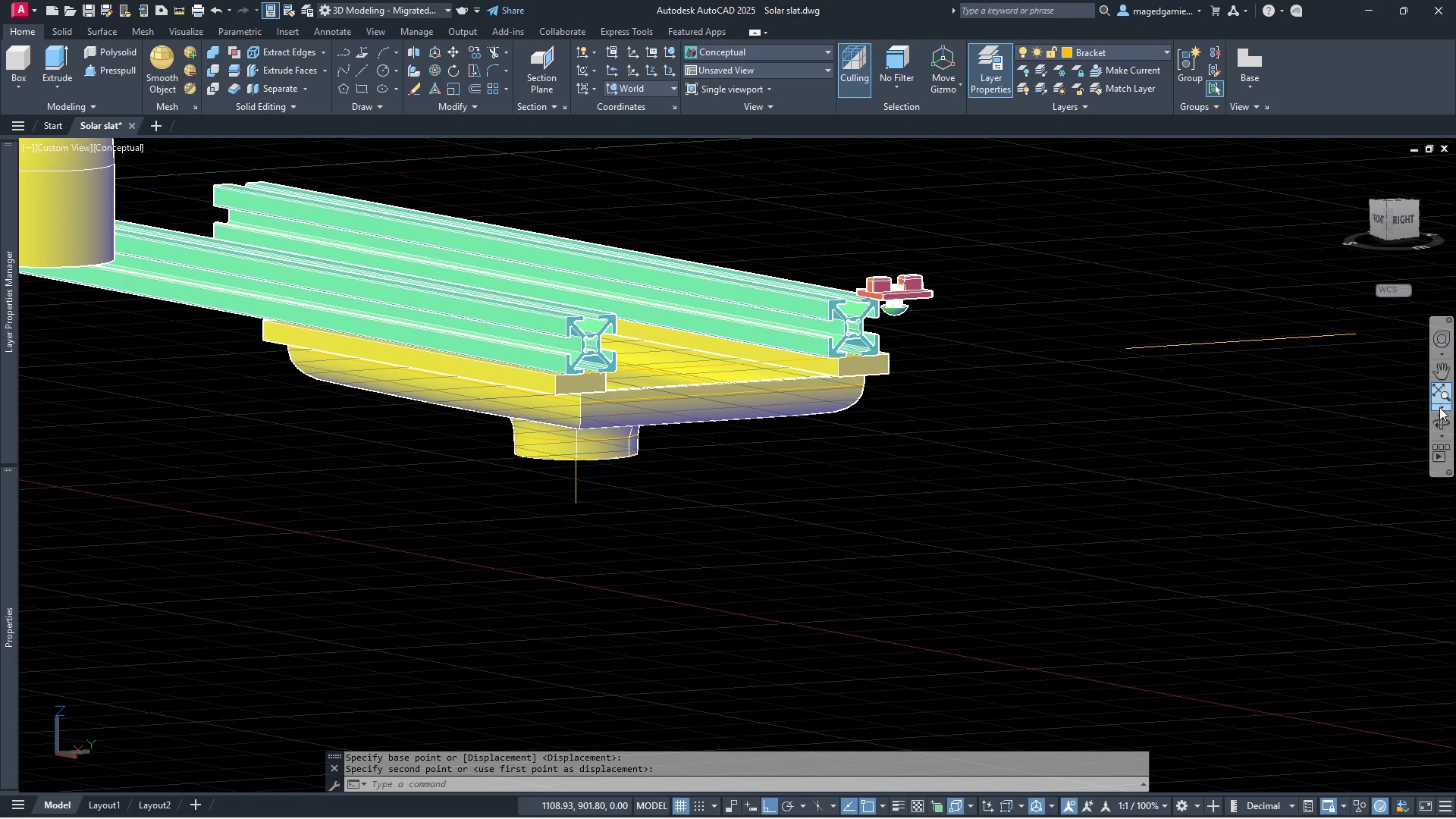 
left_click([1439, 419])
 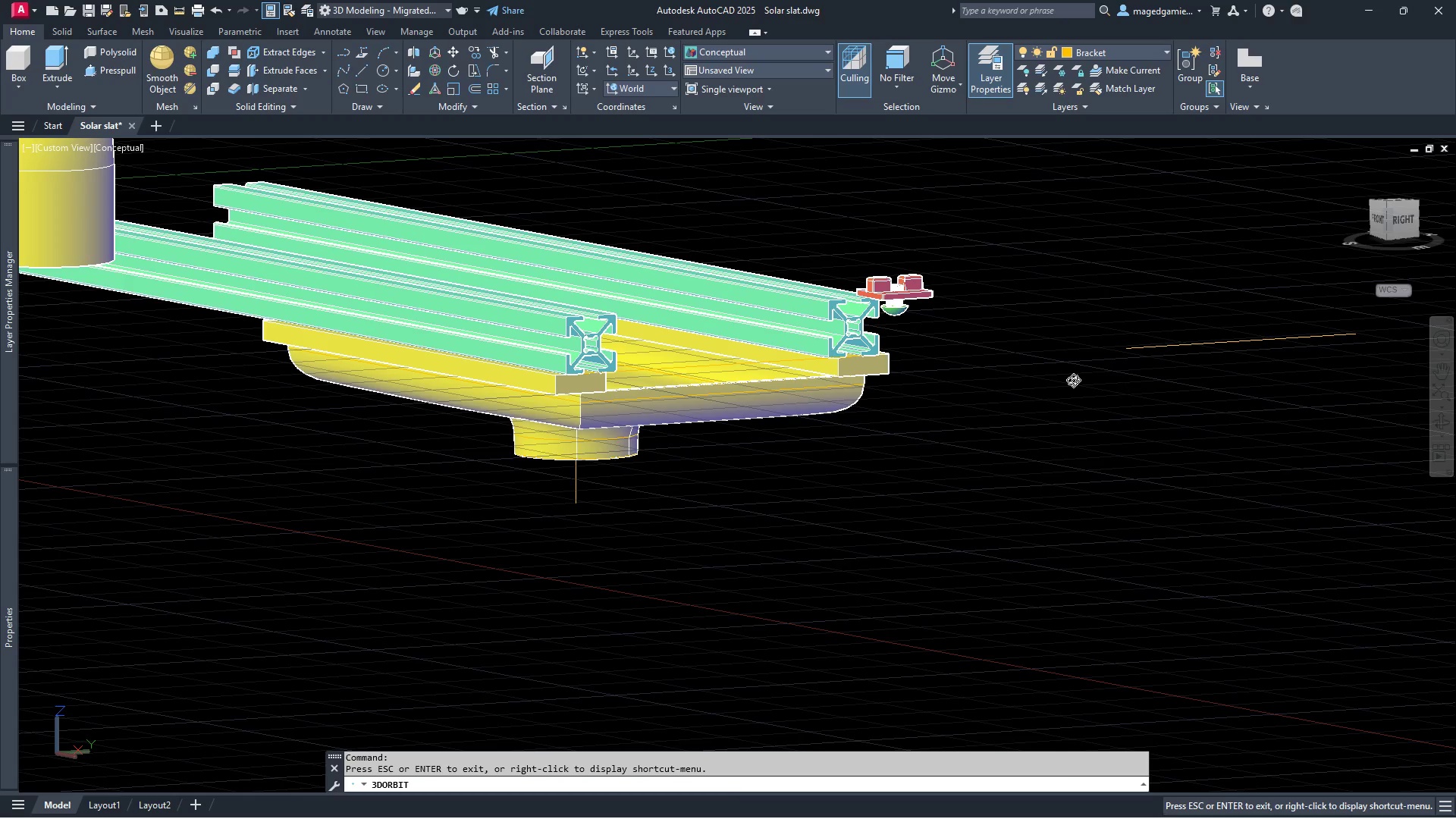 
left_click_drag(start_coordinate=[996, 377], to_coordinate=[921, 377])
 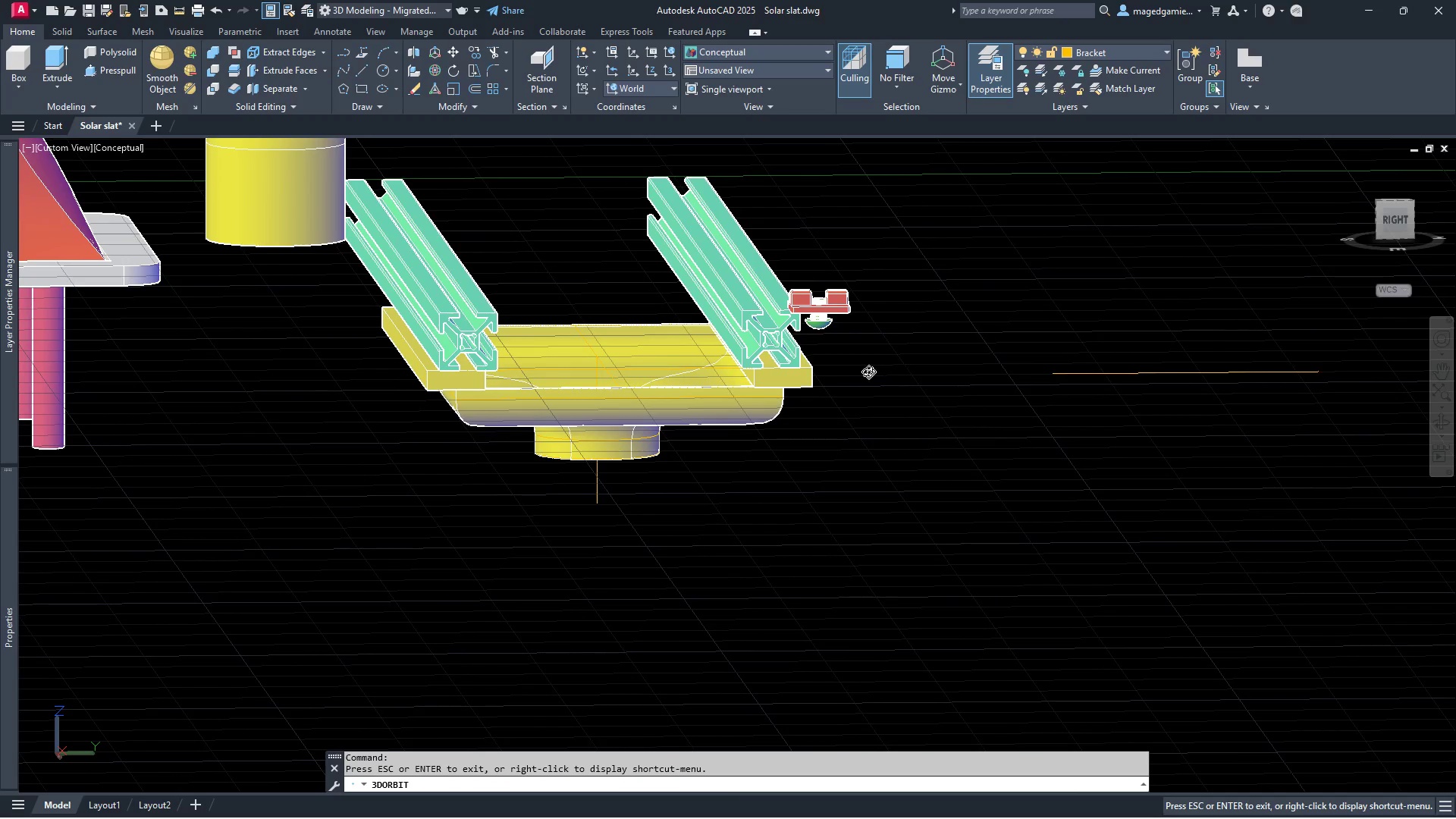 
scroll: coordinate [857, 372], scroll_direction: up, amount: 10.0
 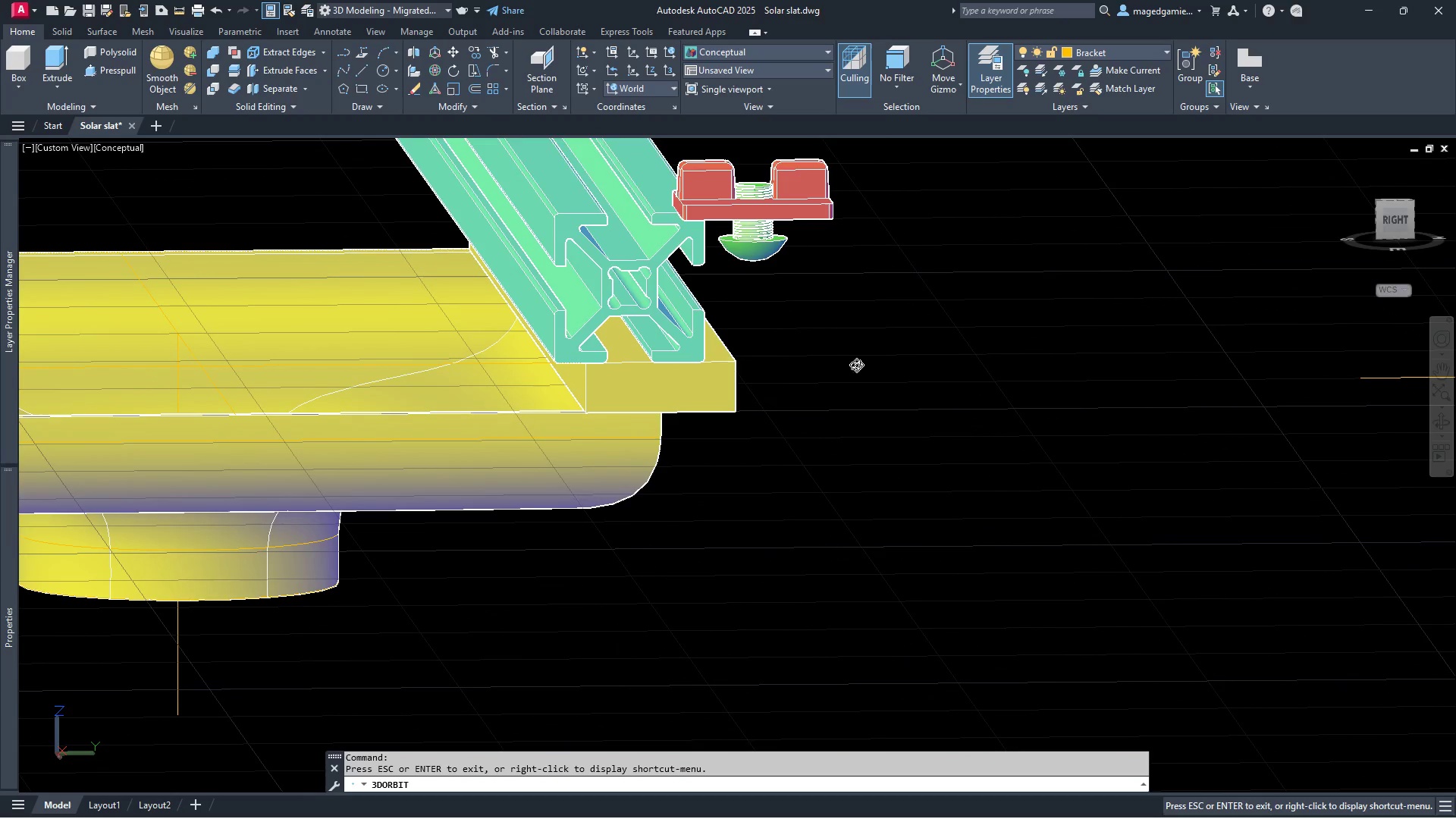 
key(Escape)
 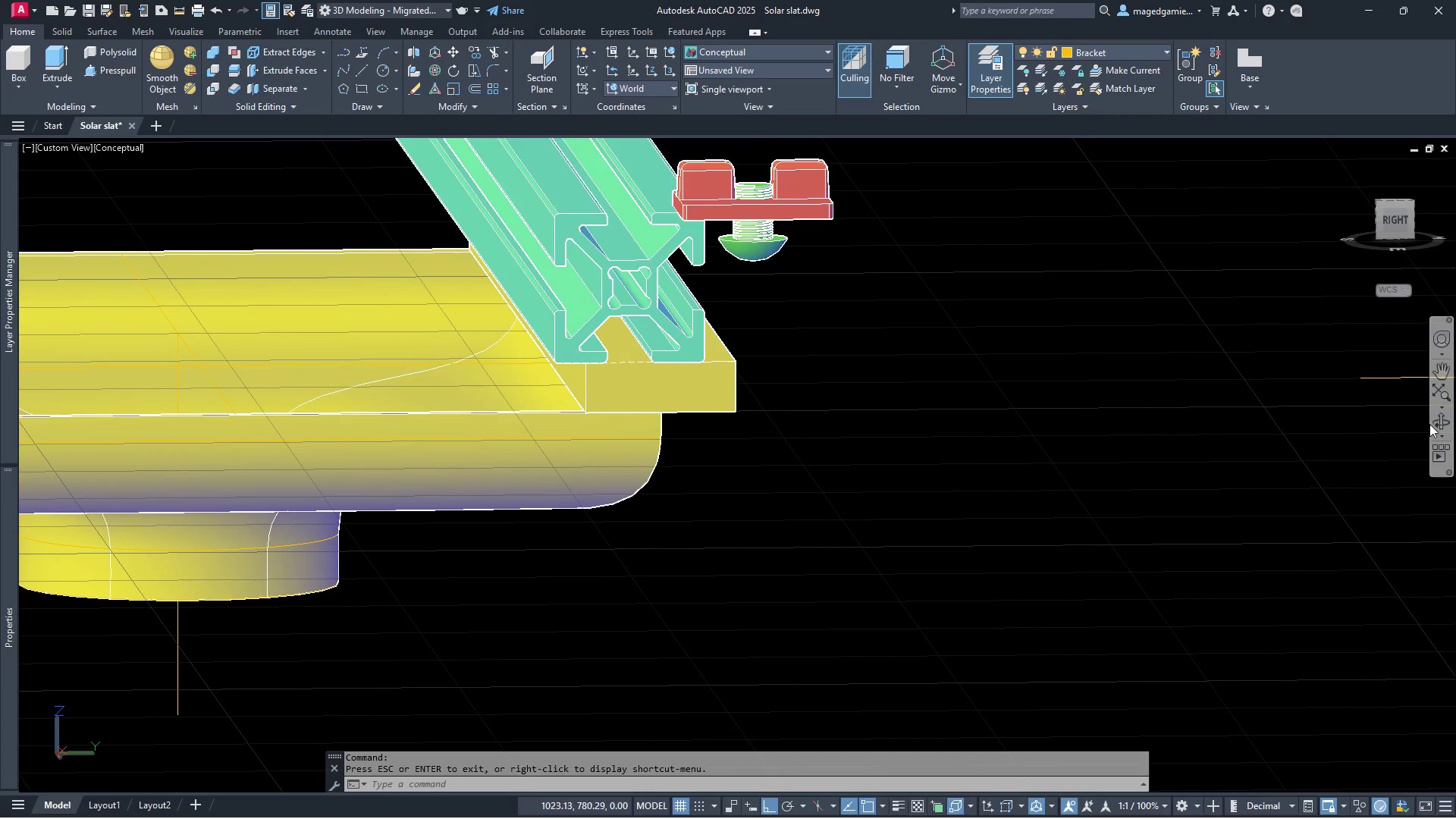 
left_click([1445, 424])
 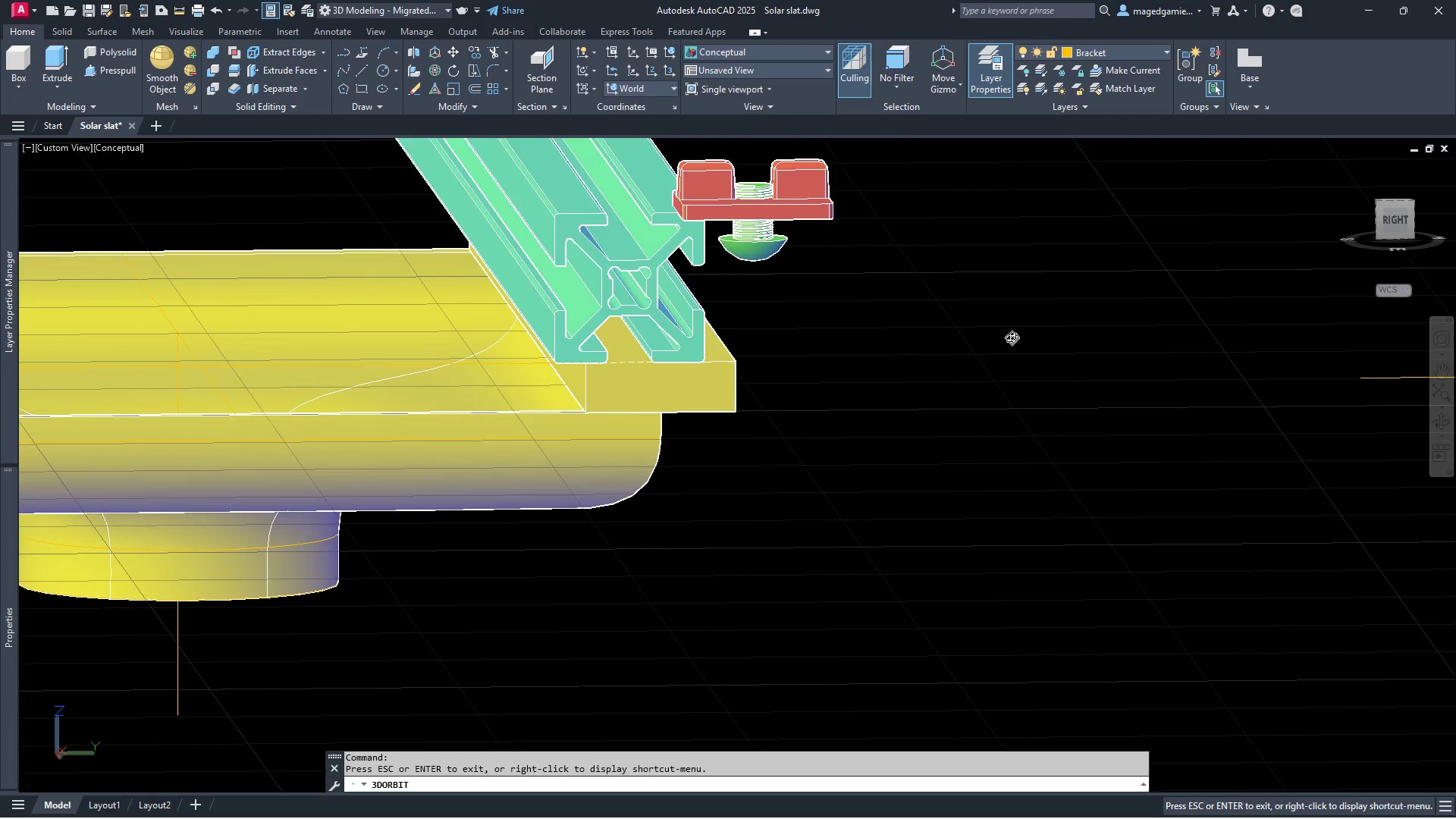 
left_click_drag(start_coordinate=[990, 340], to_coordinate=[932, 381])
 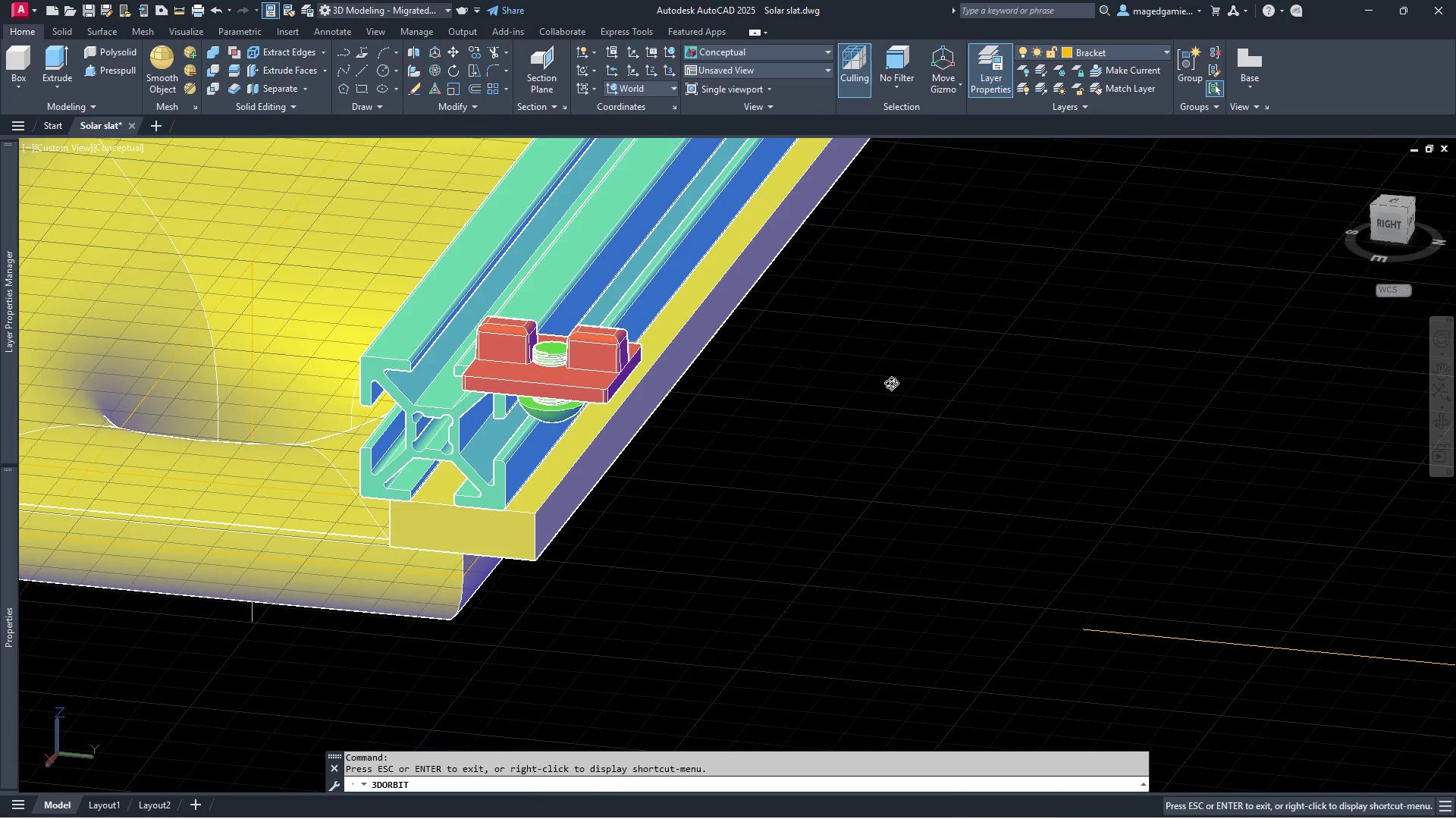 
key(Escape)
 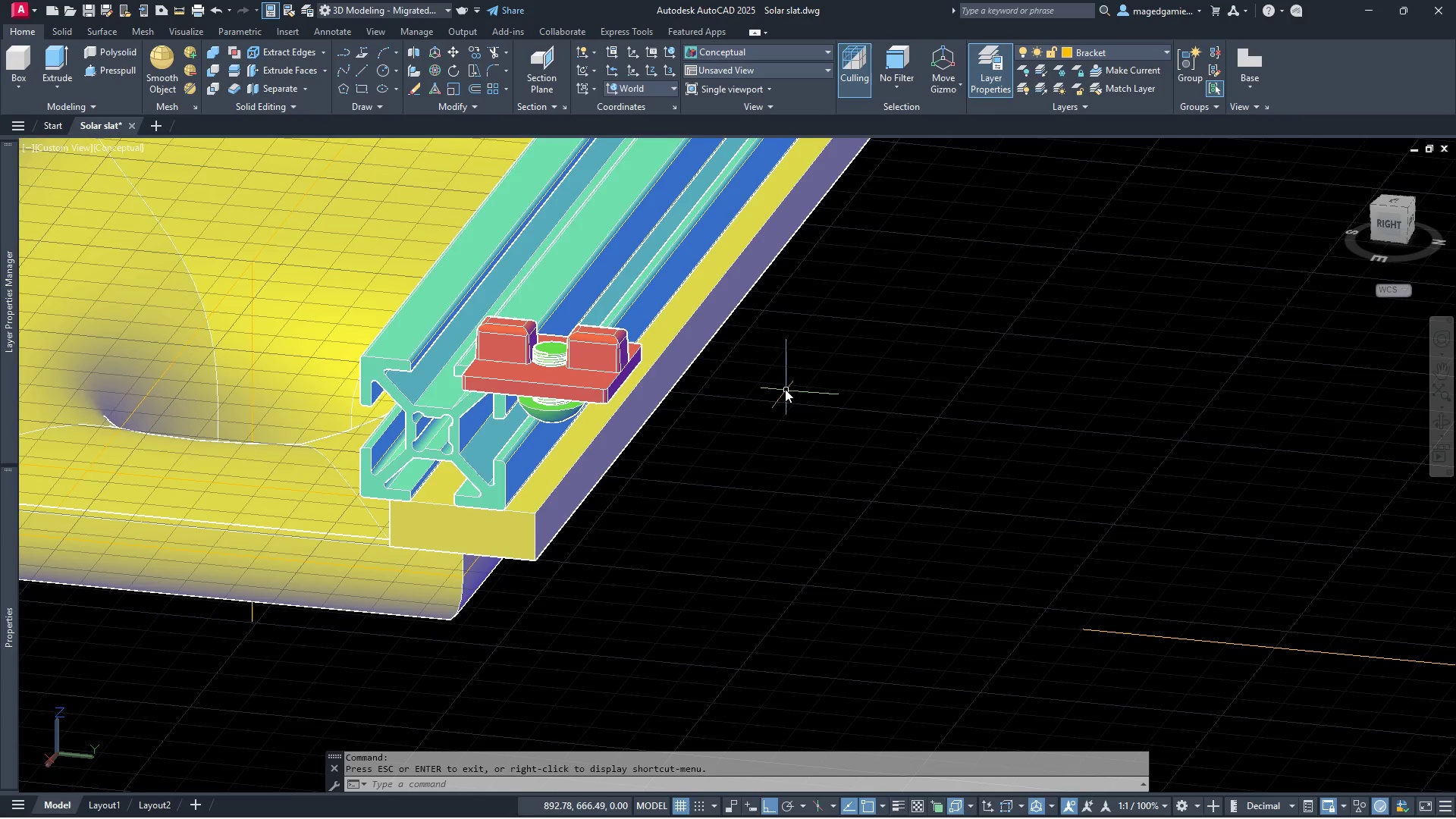 
scroll: coordinate [729, 390], scroll_direction: up, amount: 1.0
 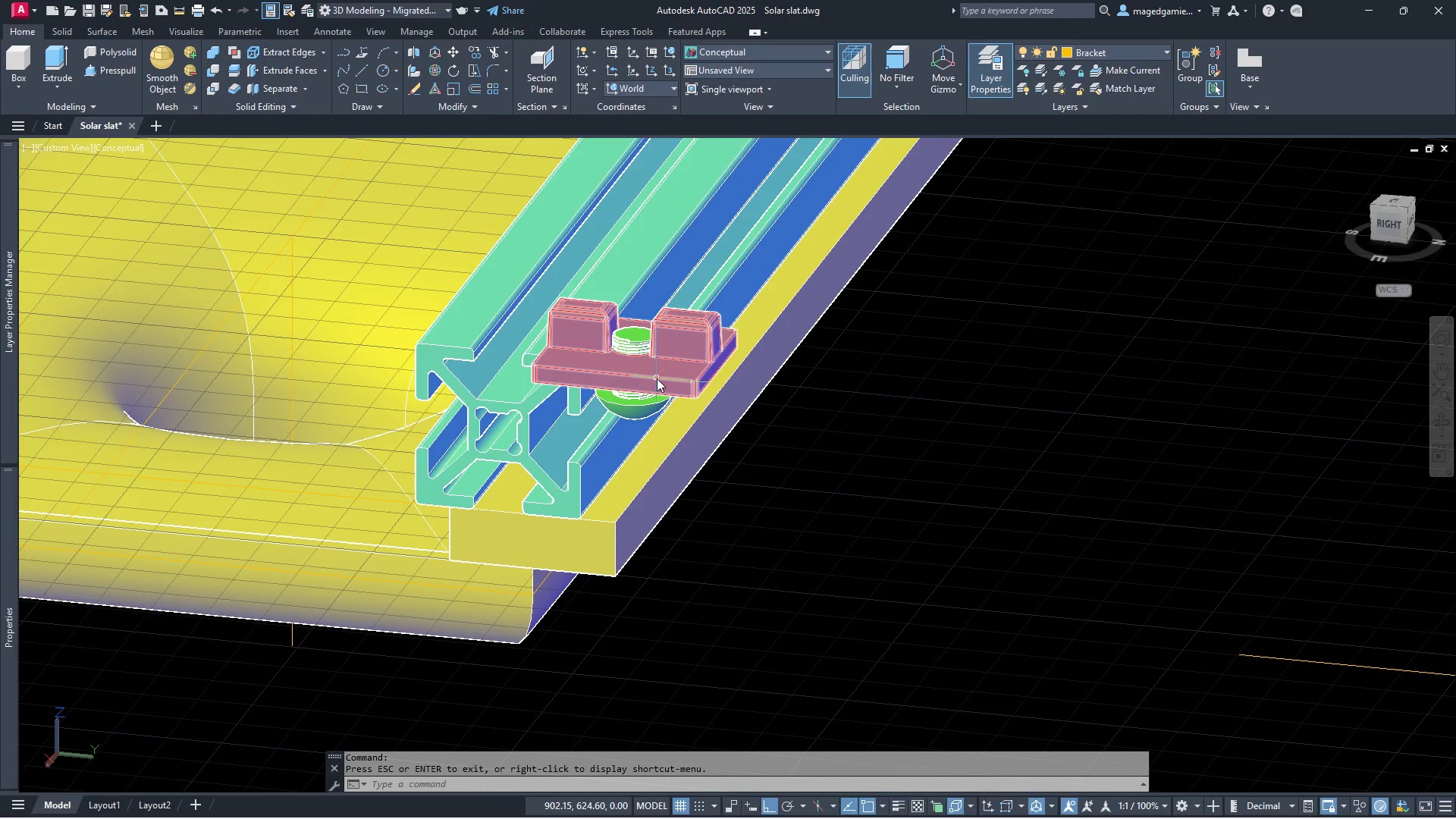 
left_click([657, 378])
 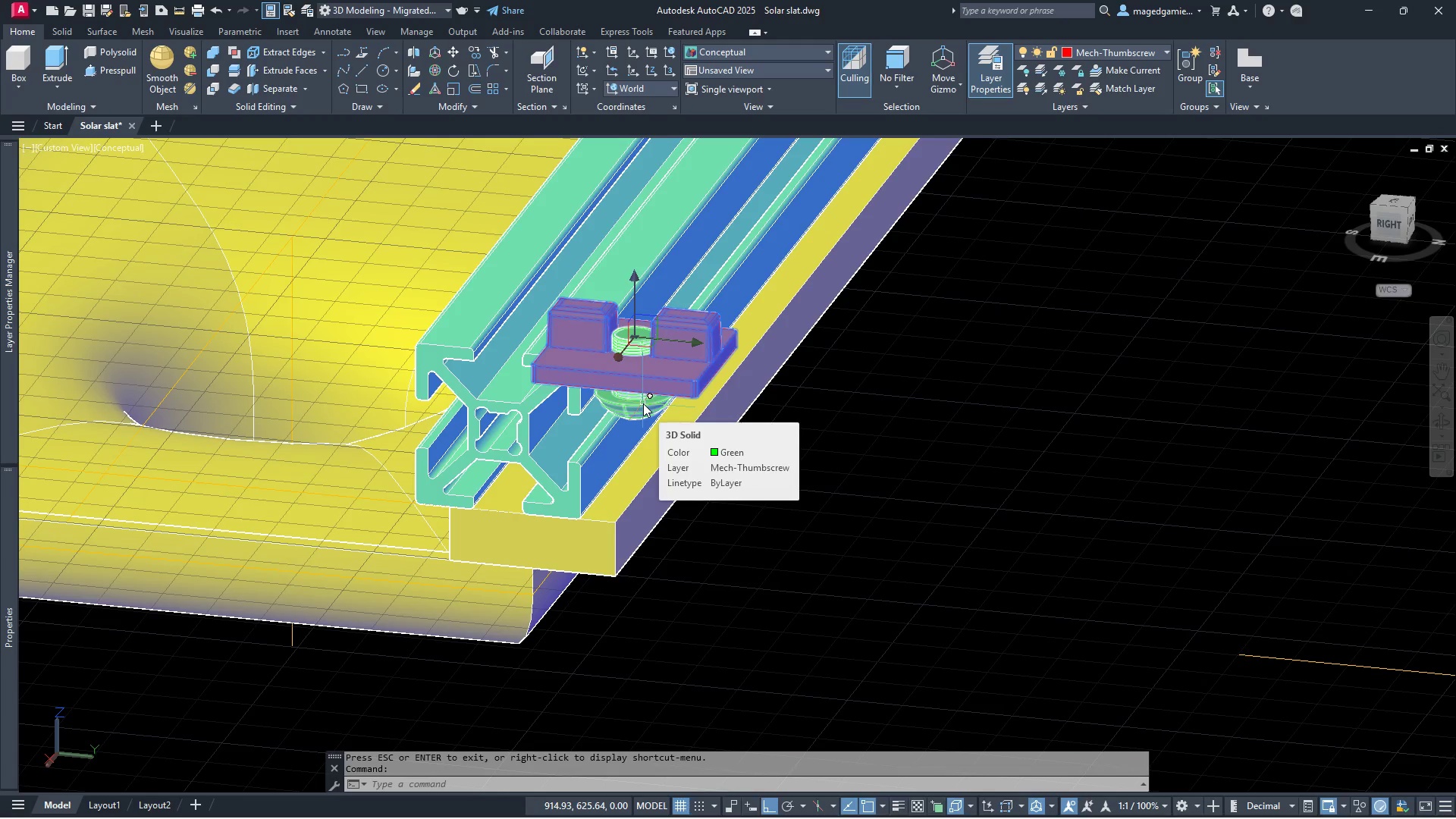 
left_click([643, 403])
 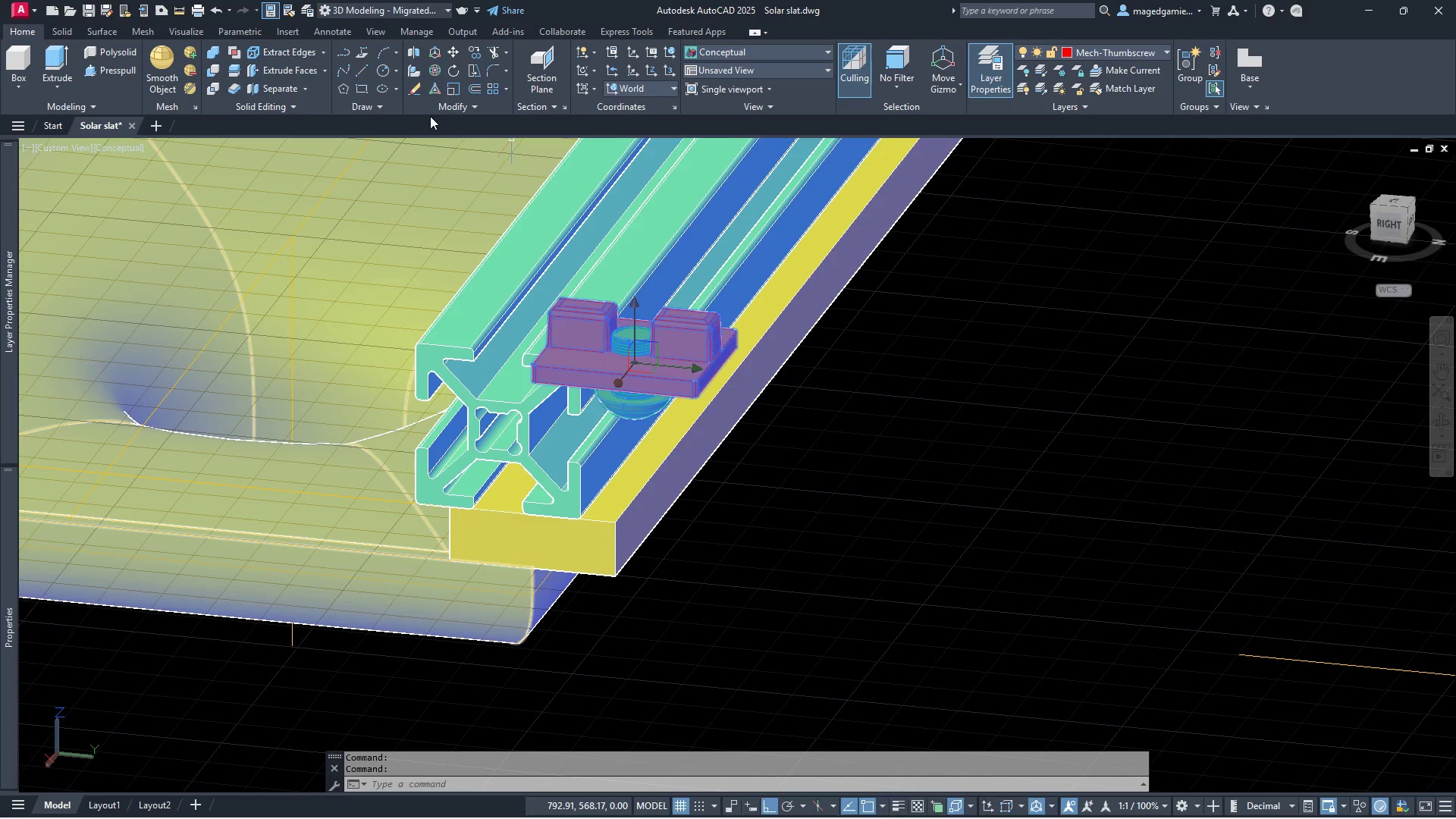 
wait(5.73)
 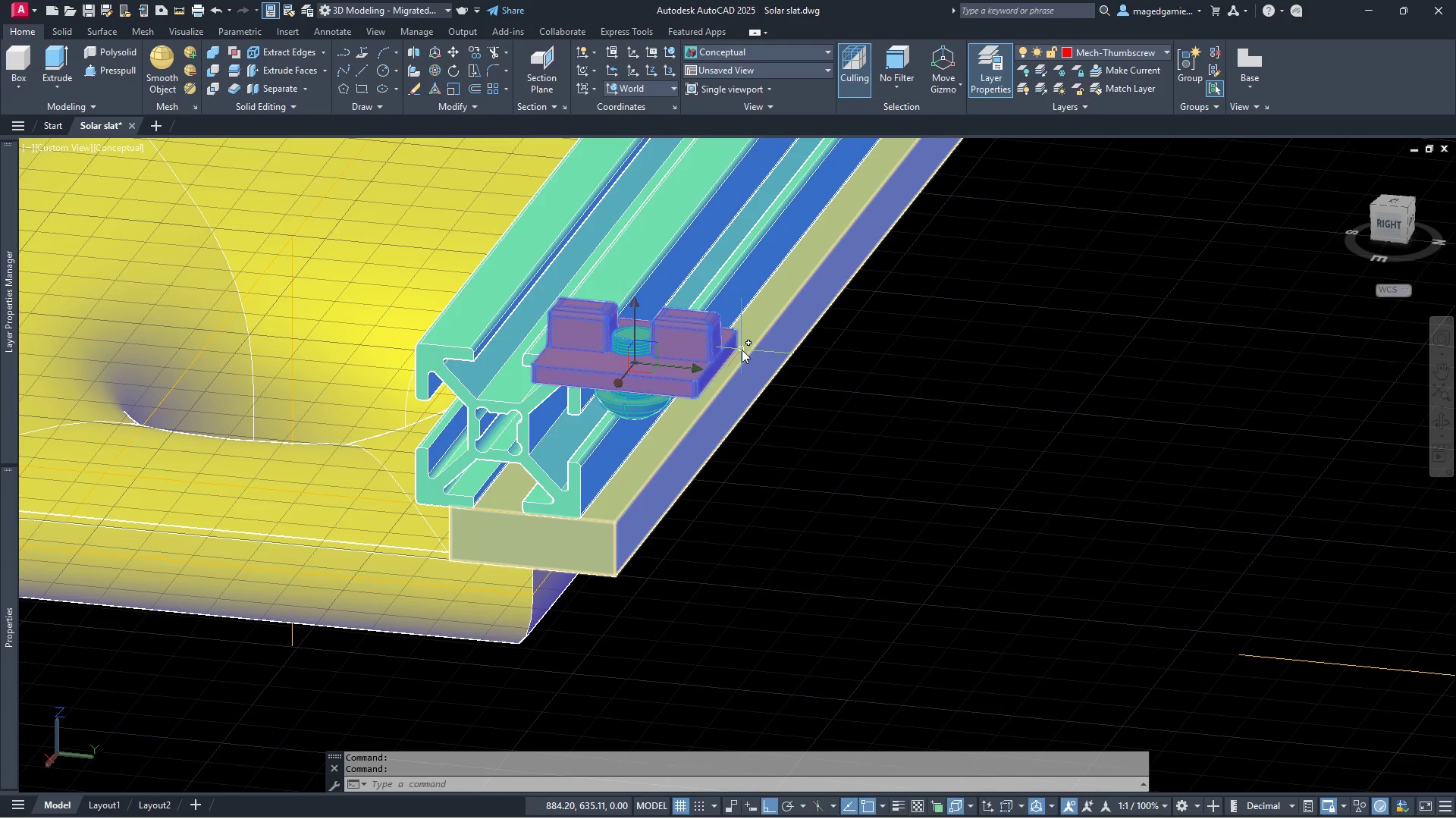 
left_click([434, 70])
 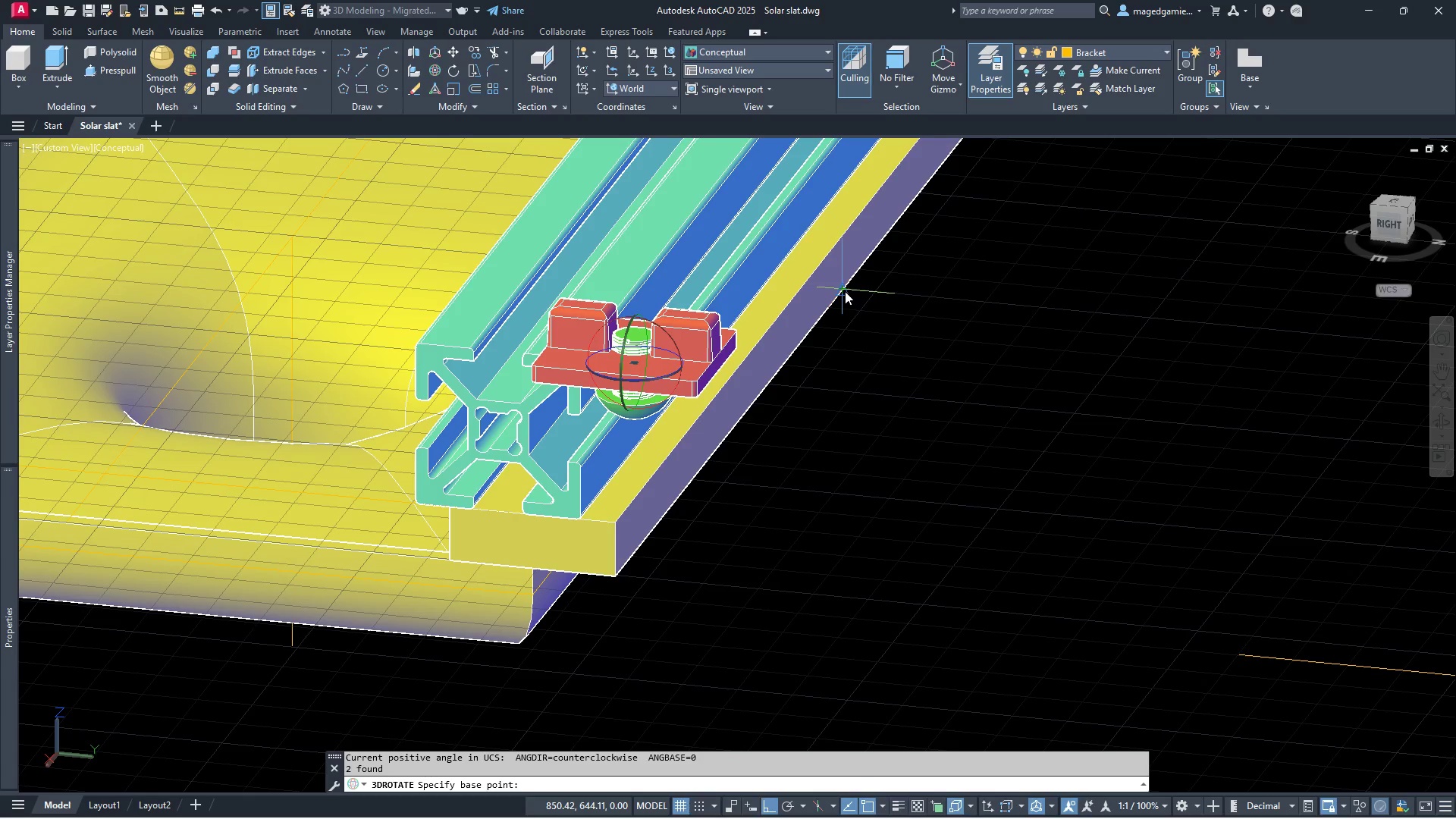 
wait(14.62)
 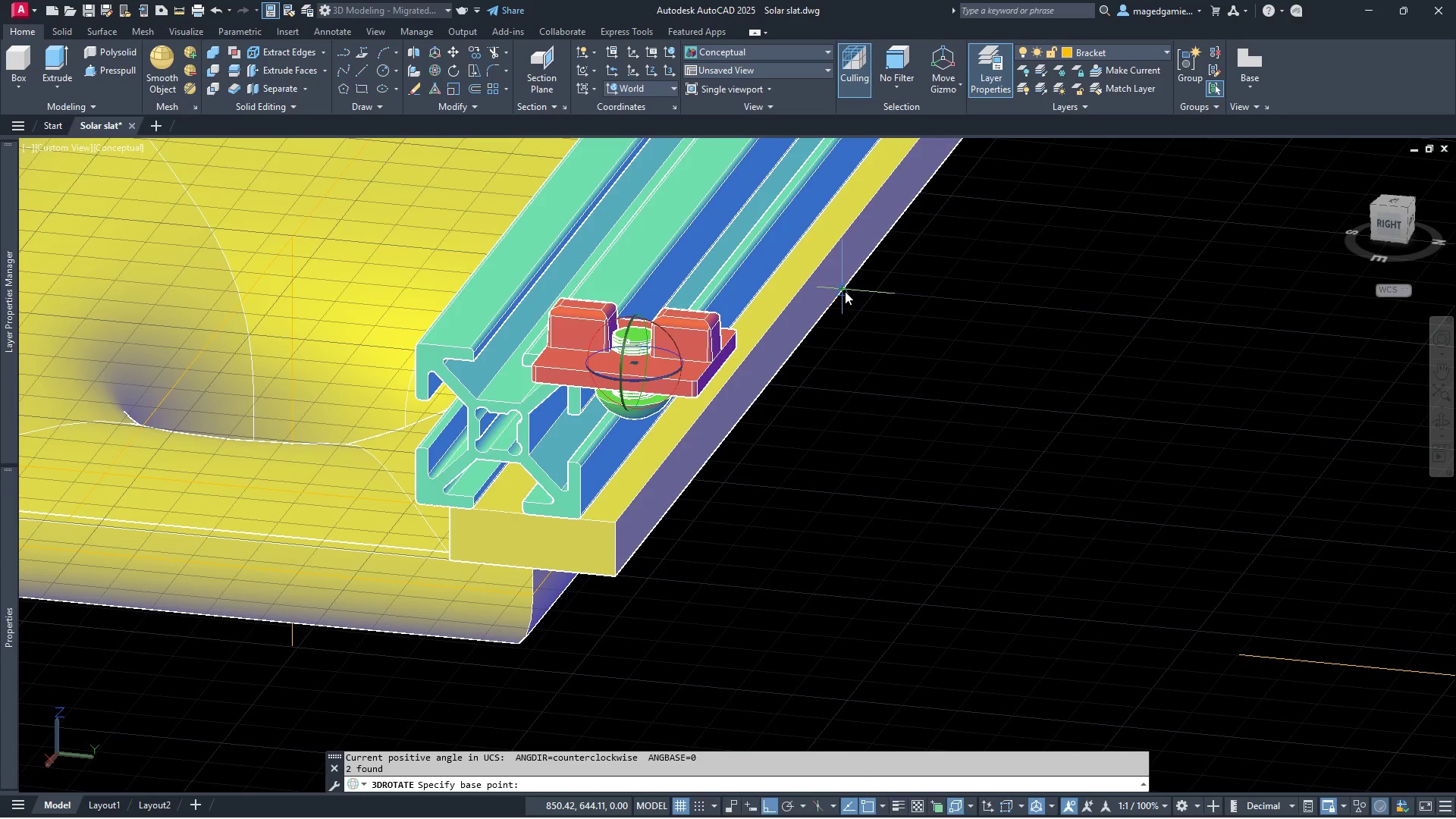 
scroll: coordinate [723, 350], scroll_direction: up, amount: 6.0
 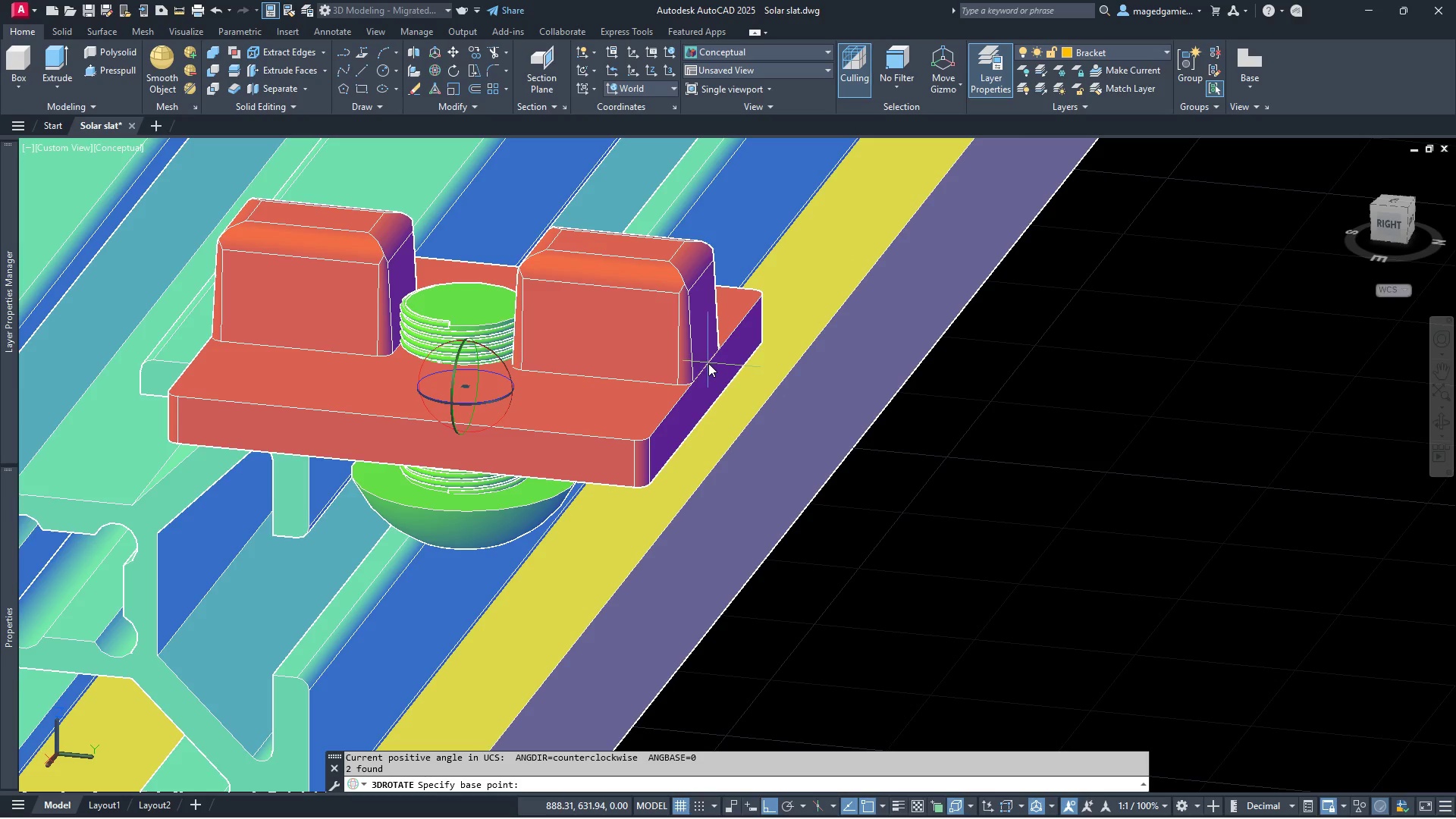 
left_click([708, 363])
 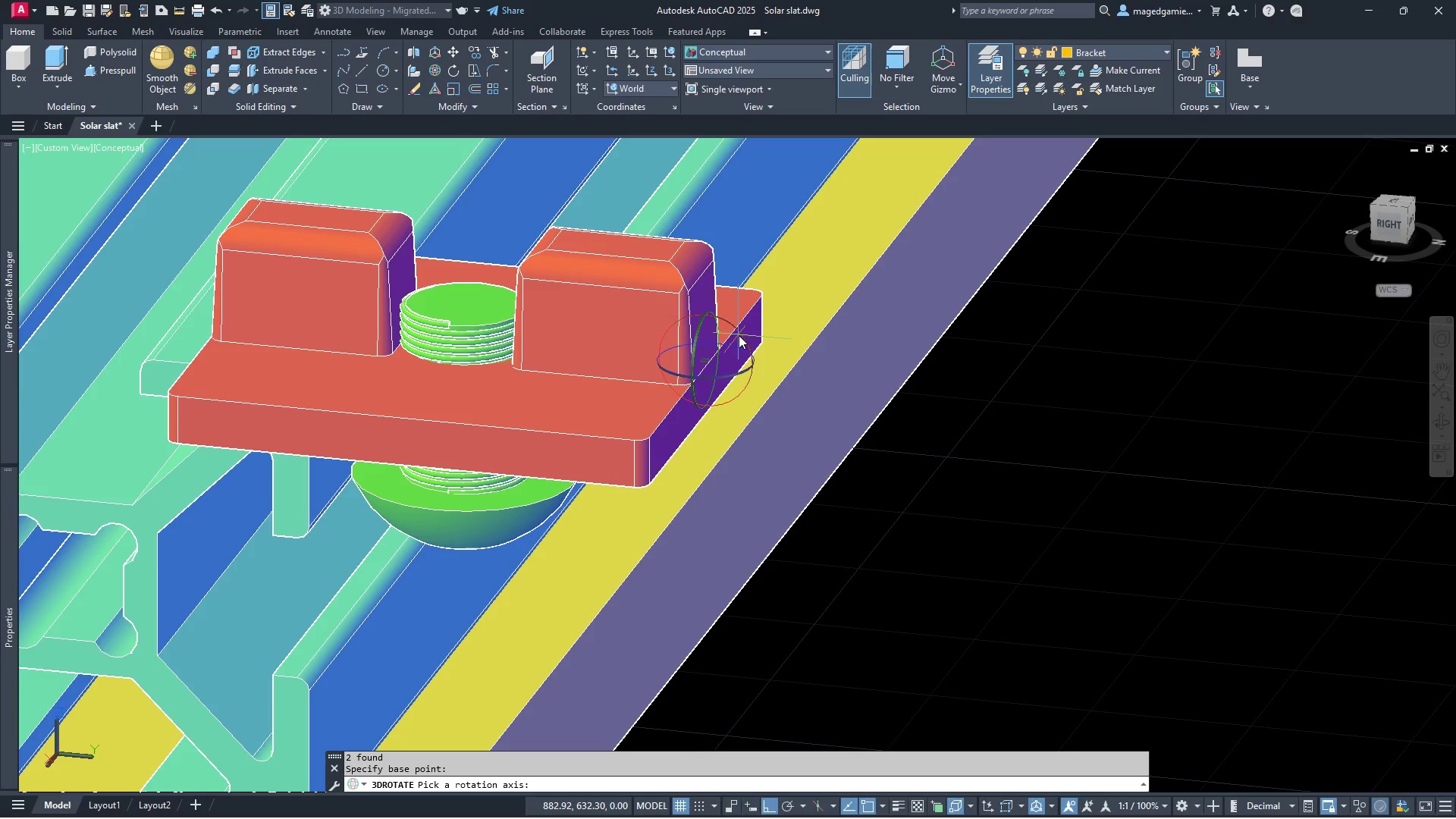 
left_click([740, 332])
 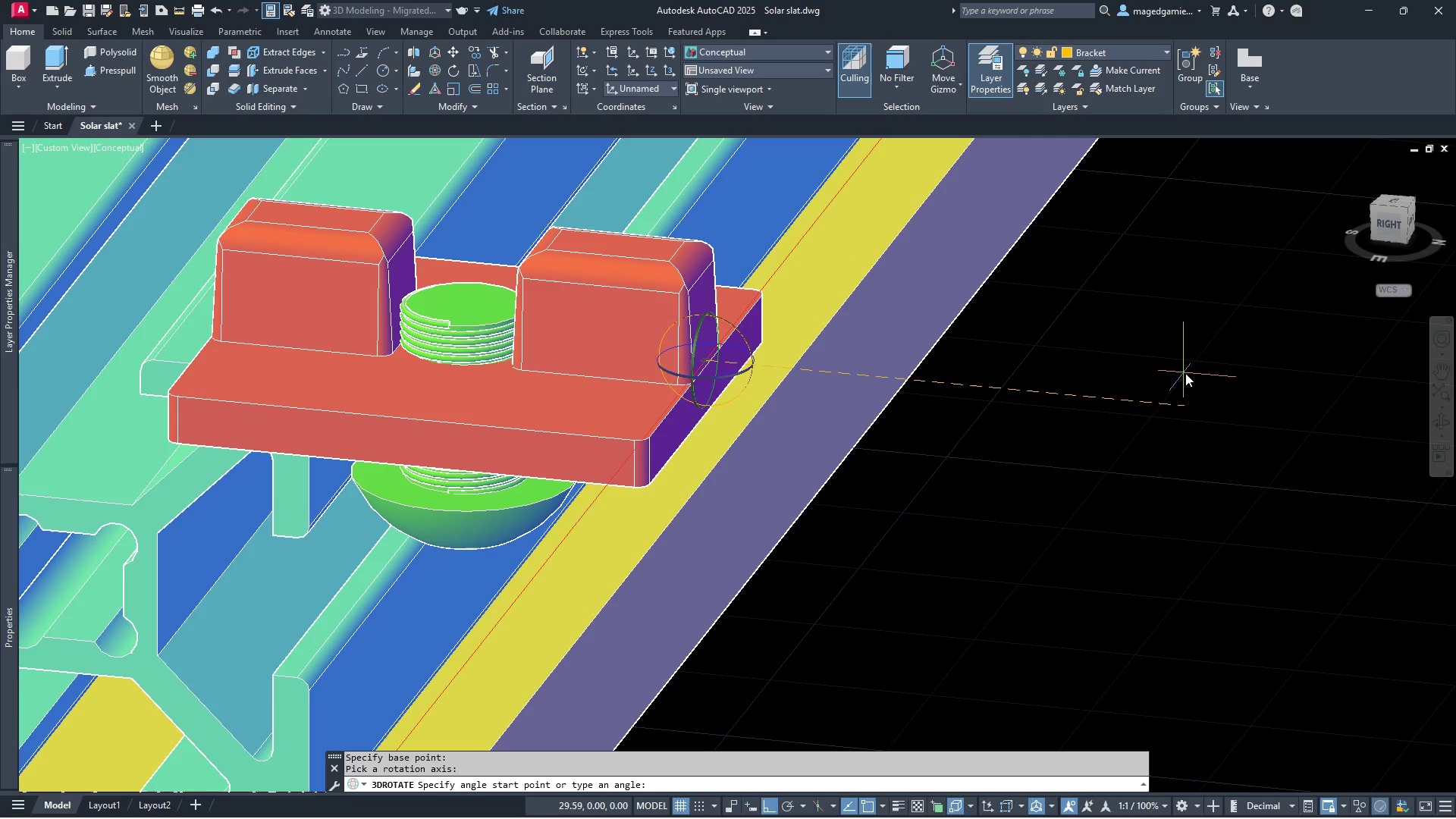 
left_click([1185, 373])
 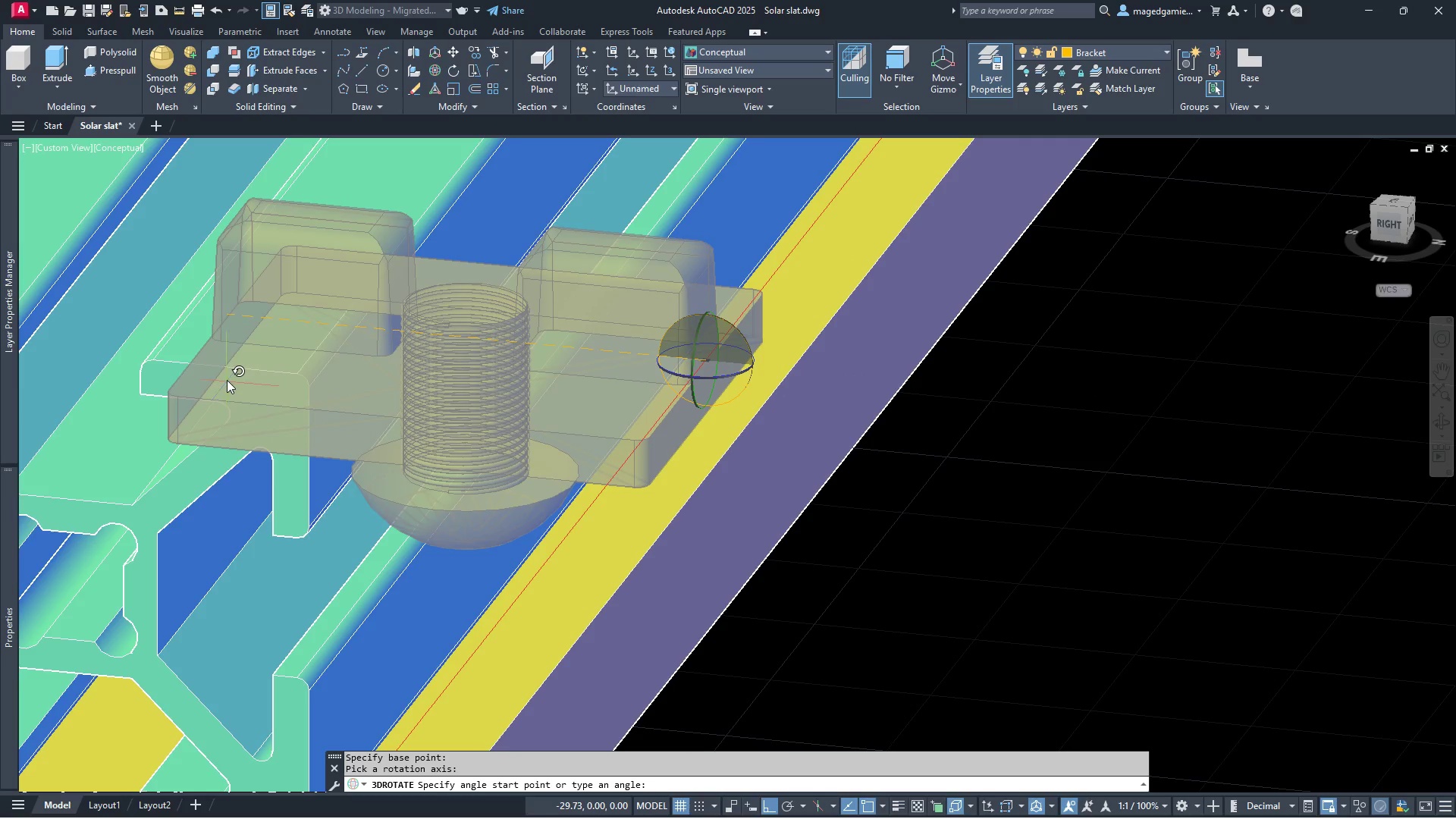 
left_click([227, 380])
 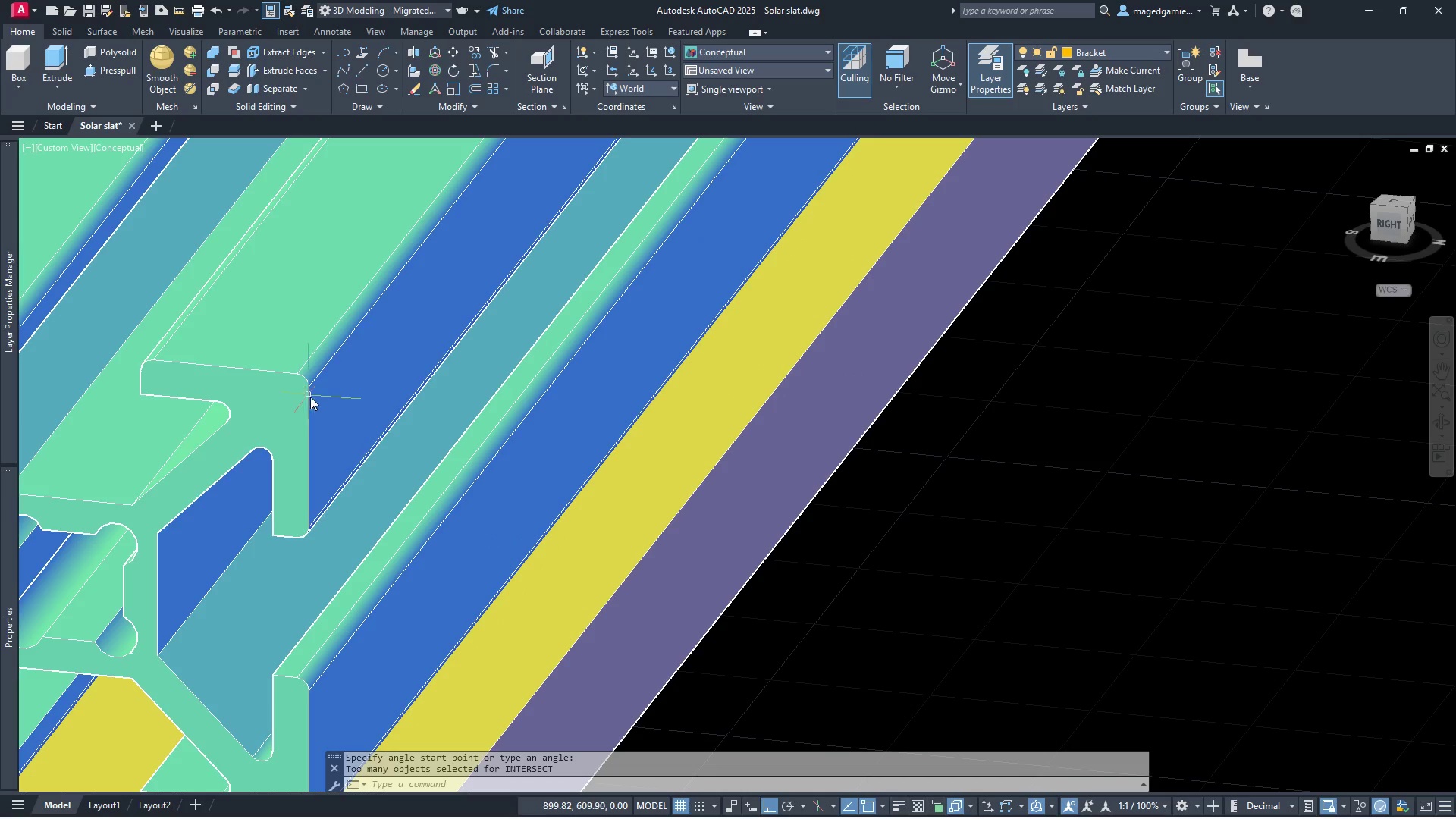 
scroll: coordinate [568, 404], scroll_direction: down, amount: 4.0
 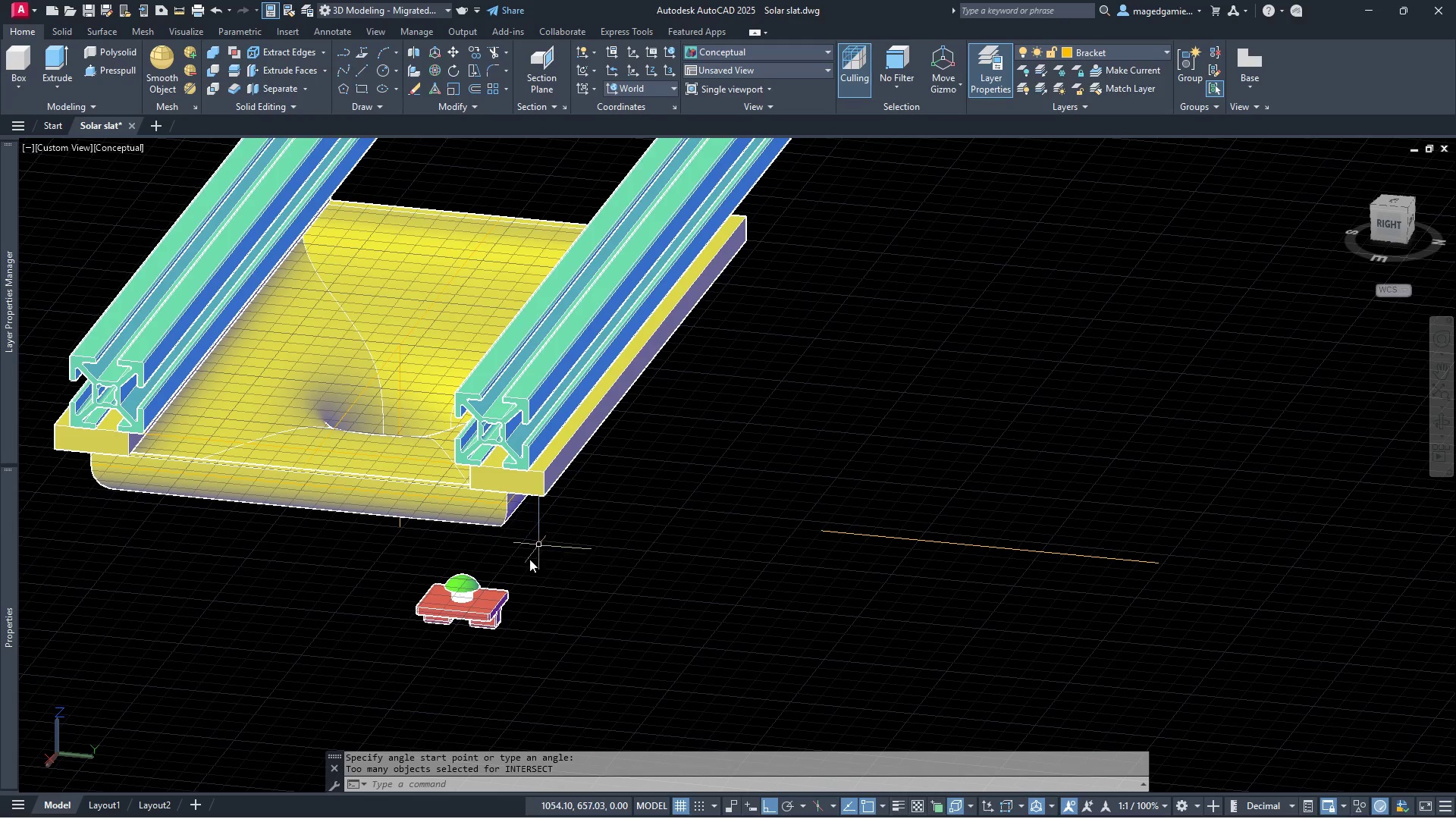 
scroll: coordinate [475, 588], scroll_direction: up, amount: 3.0
 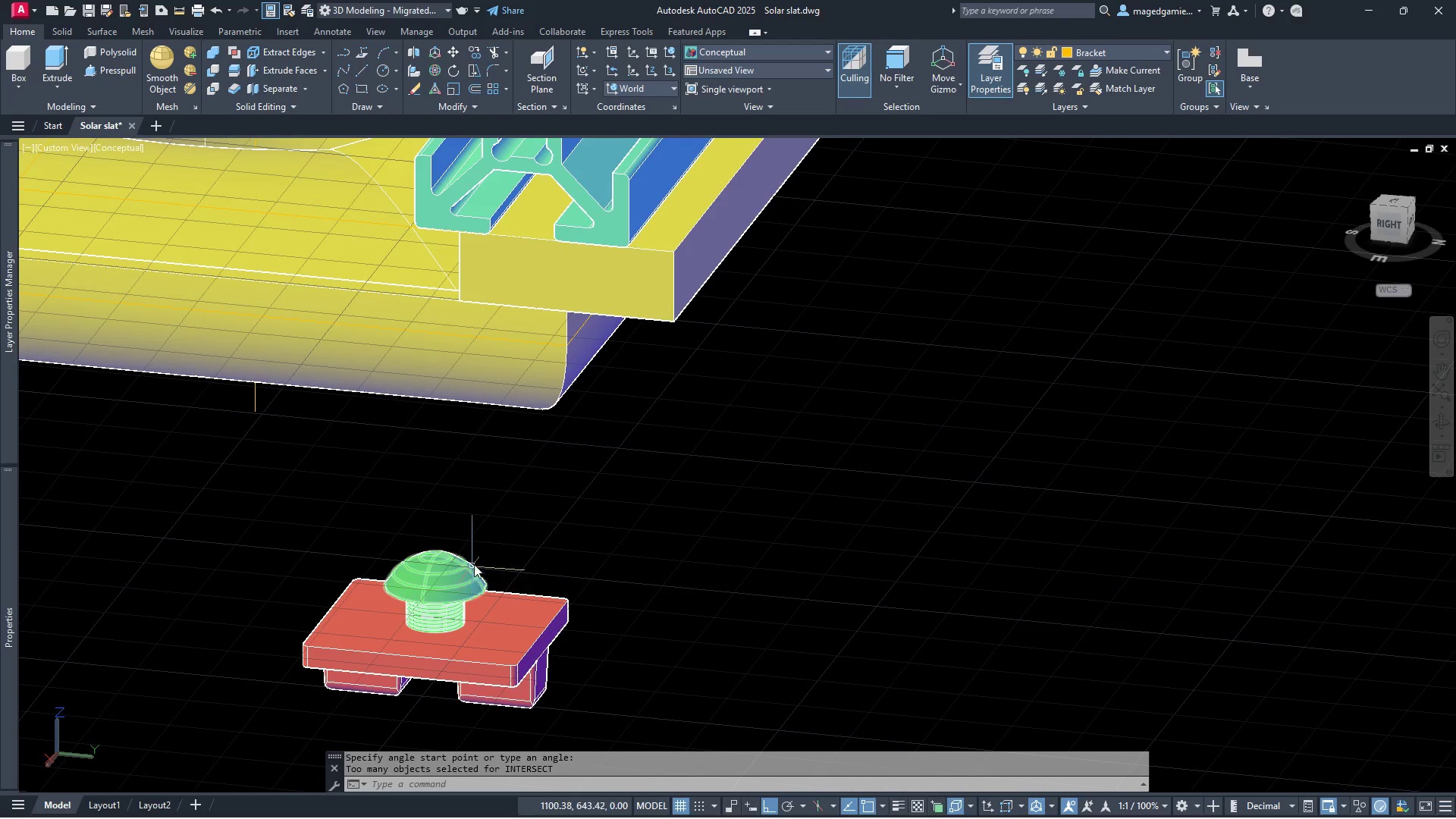 
scroll: coordinate [475, 549], scroll_direction: down, amount: 1.0
 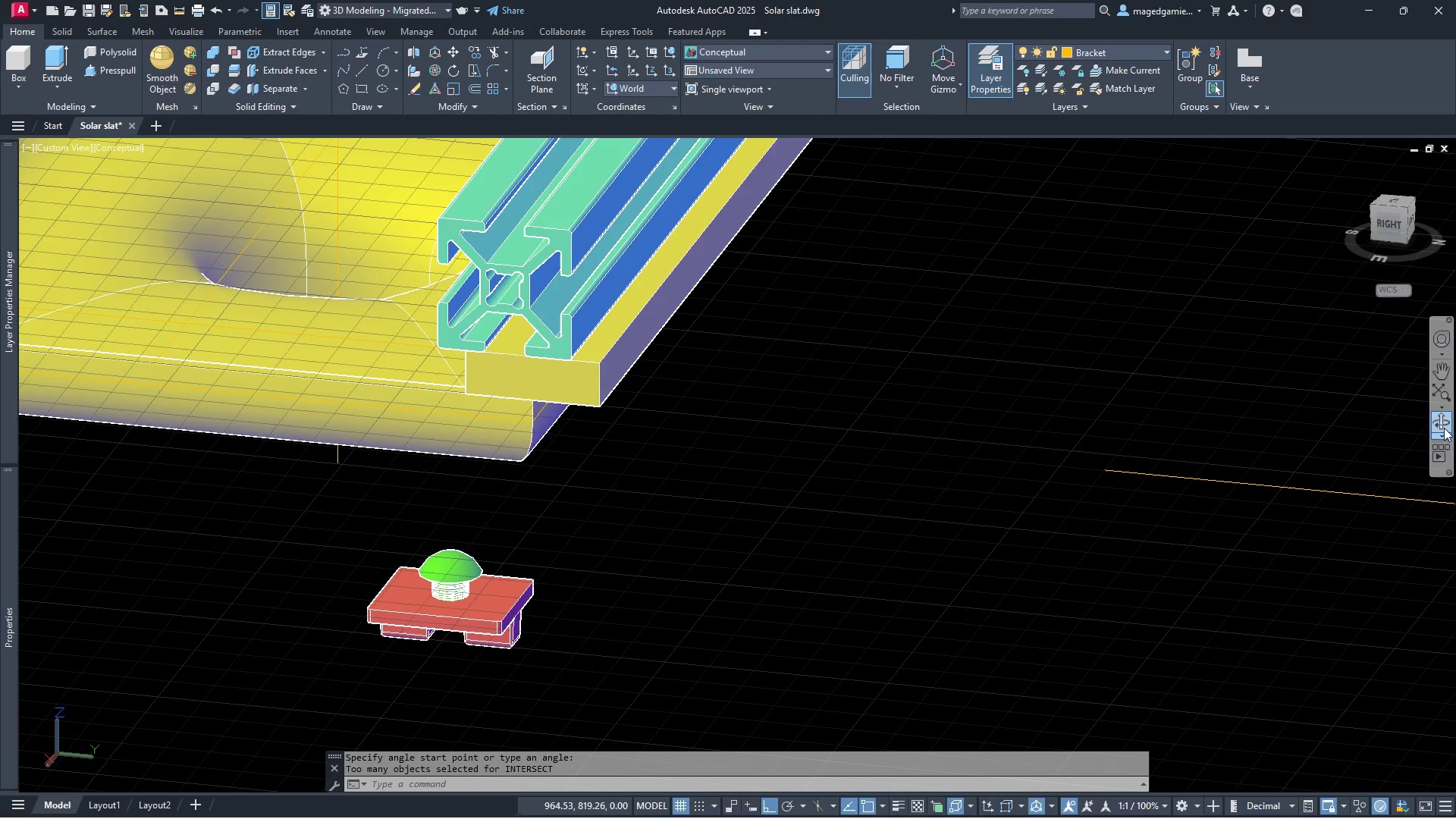 
left_click([1446, 414])
 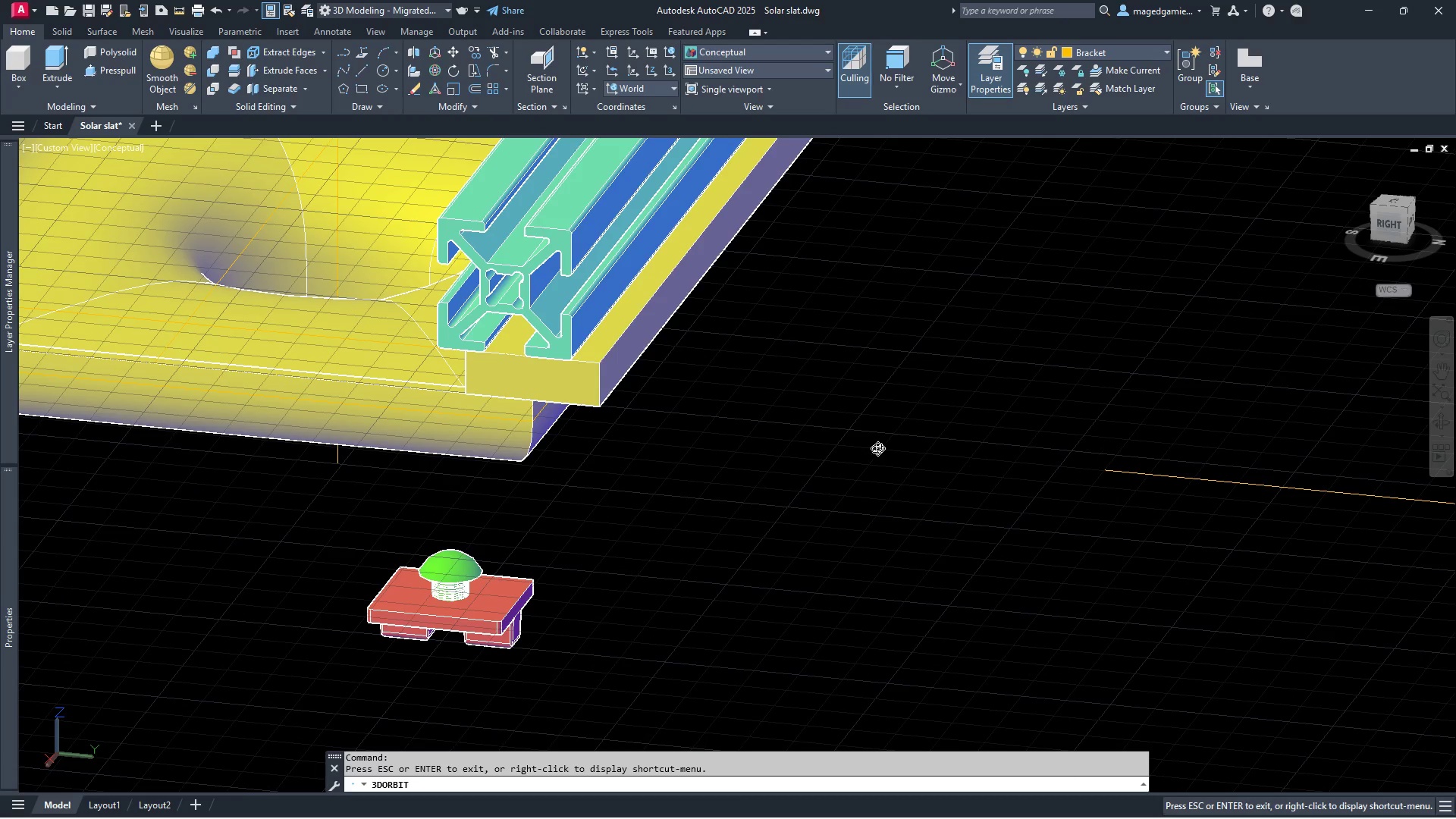 
left_click_drag(start_coordinate=[838, 450], to_coordinate=[880, 392])
 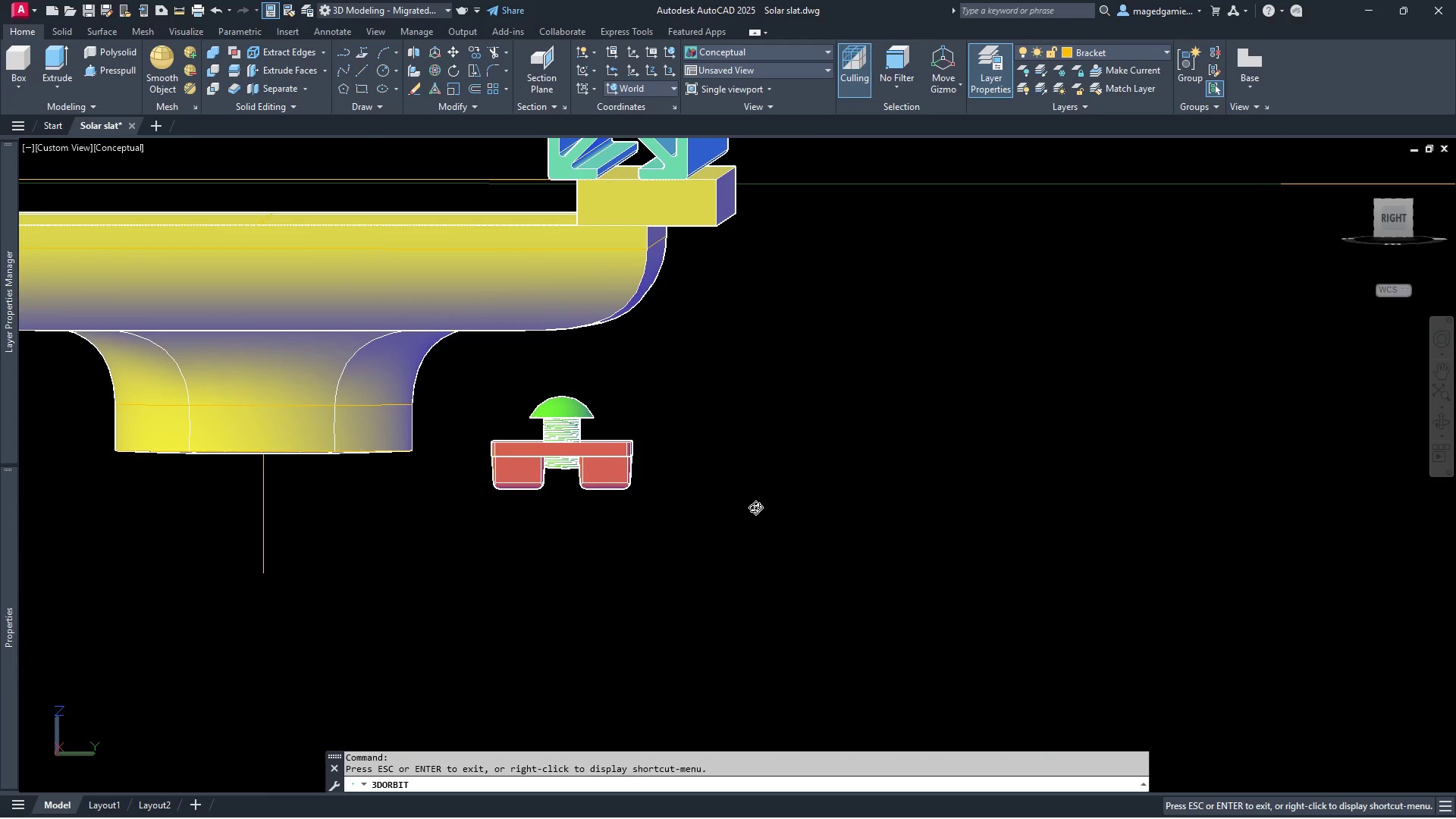 
scroll: coordinate [739, 507], scroll_direction: down, amount: 5.0
 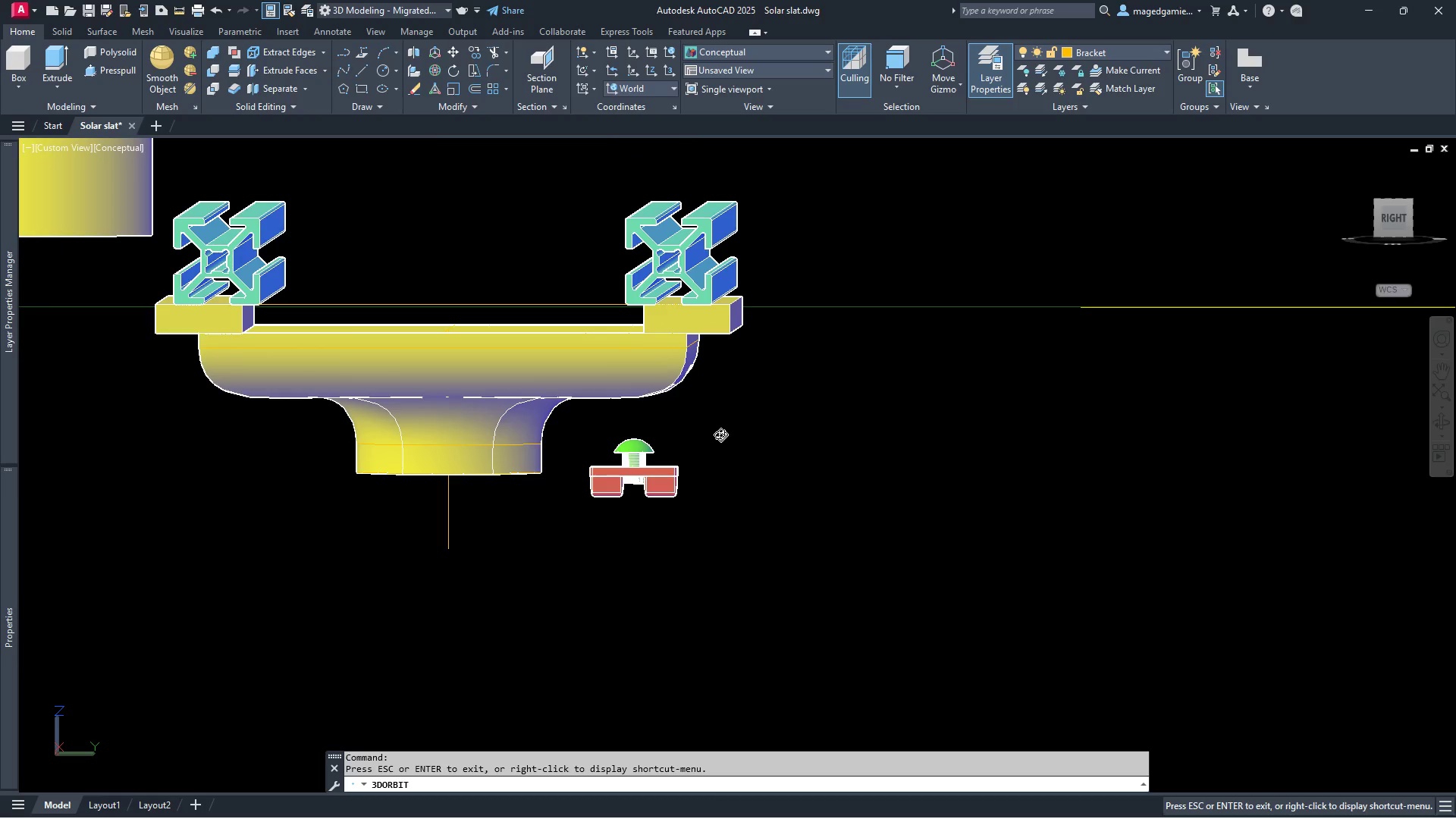 
left_click_drag(start_coordinate=[711, 433], to_coordinate=[725, 428])
 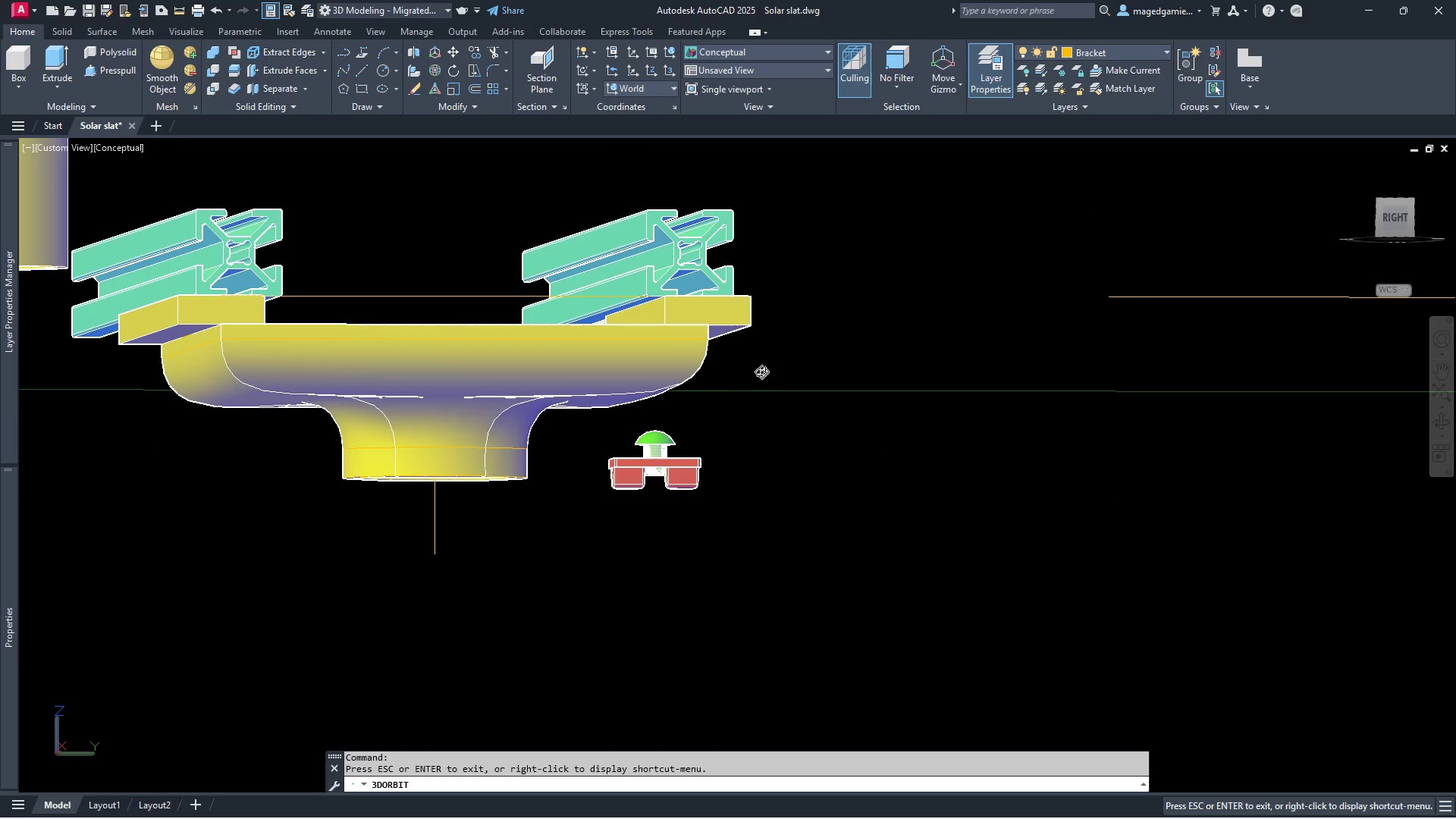 
scroll: coordinate [749, 373], scroll_direction: up, amount: 3.0
 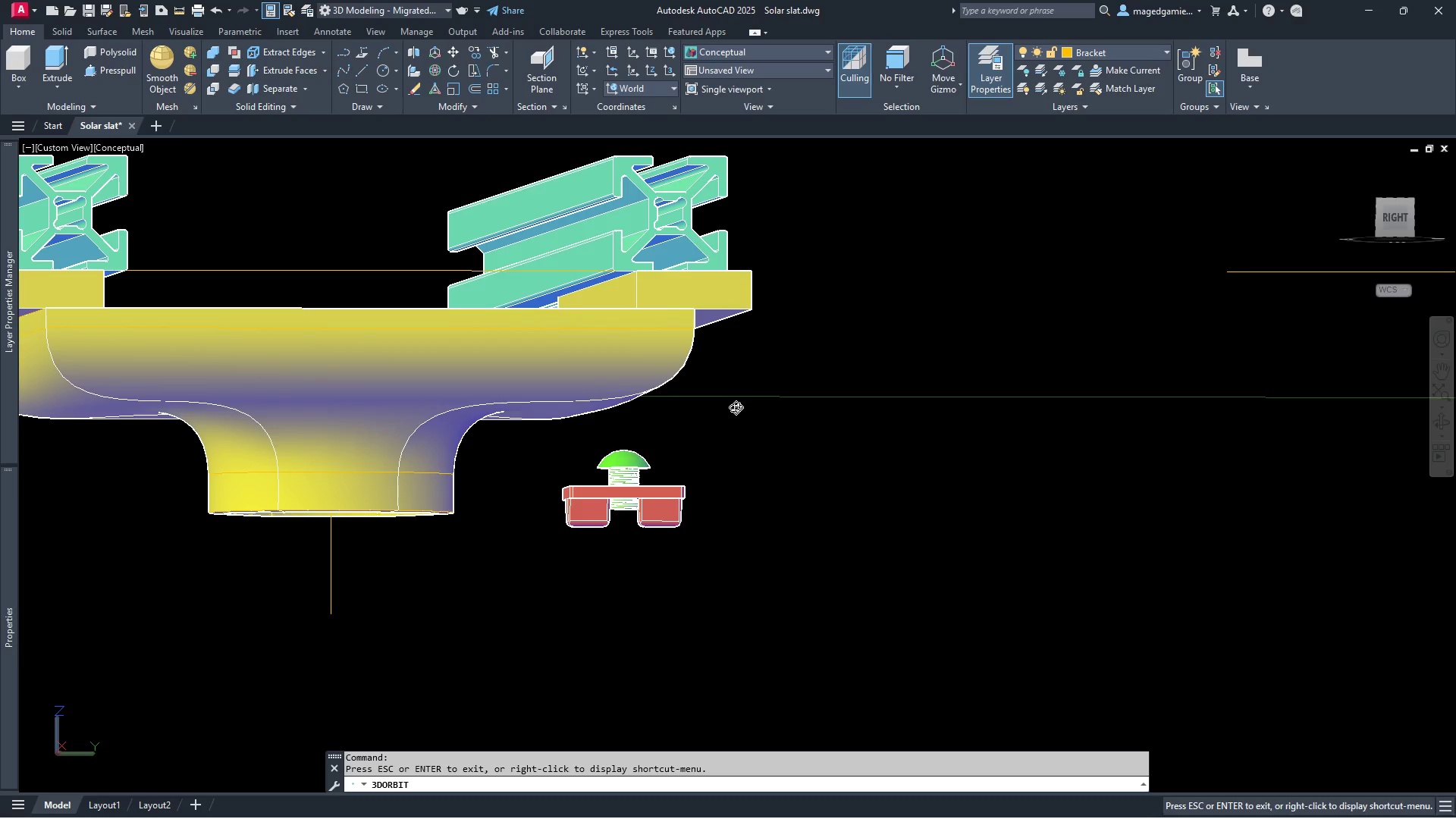 
left_click_drag(start_coordinate=[734, 407], to_coordinate=[718, 406])
 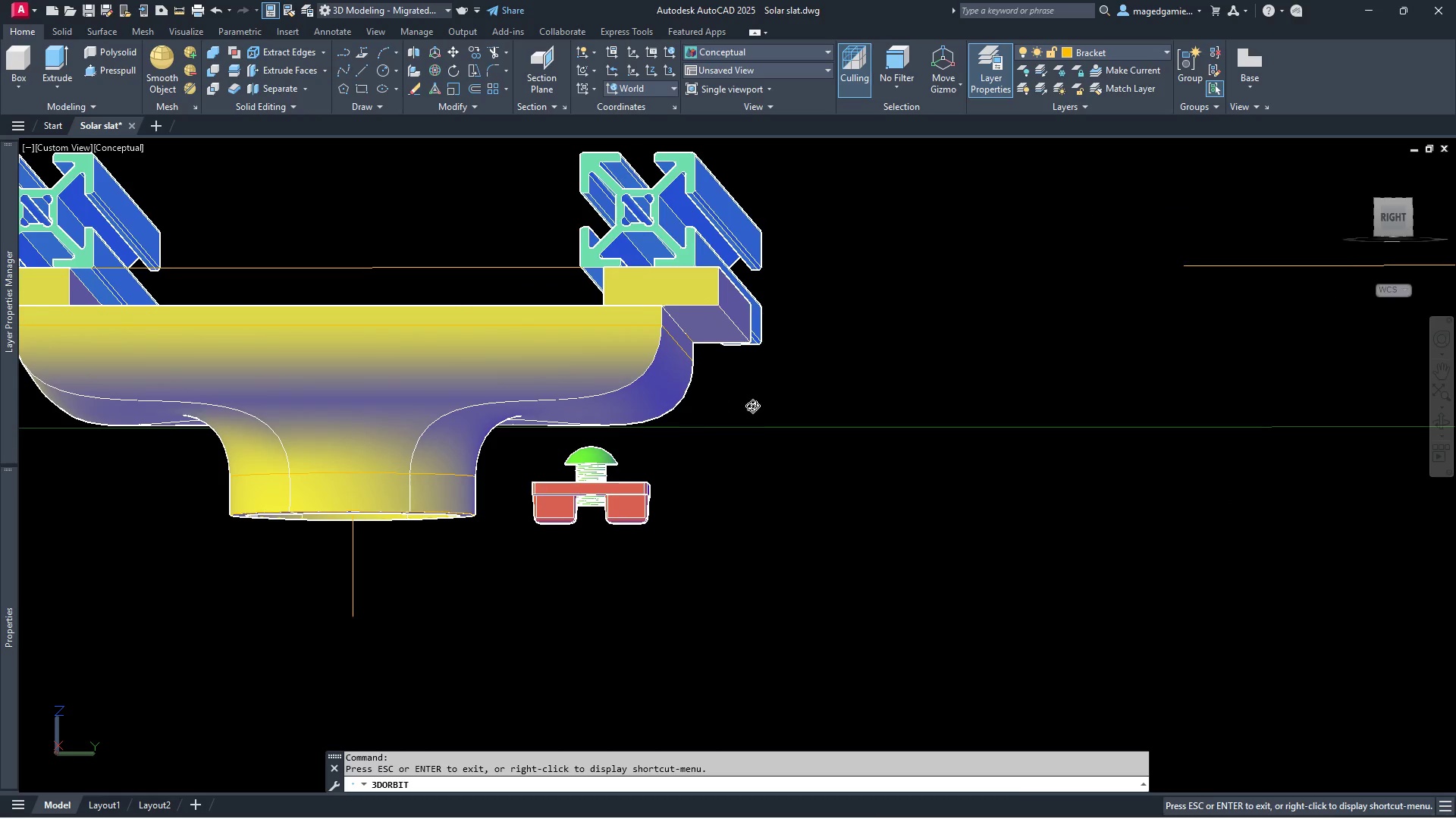 
key(Escape)
 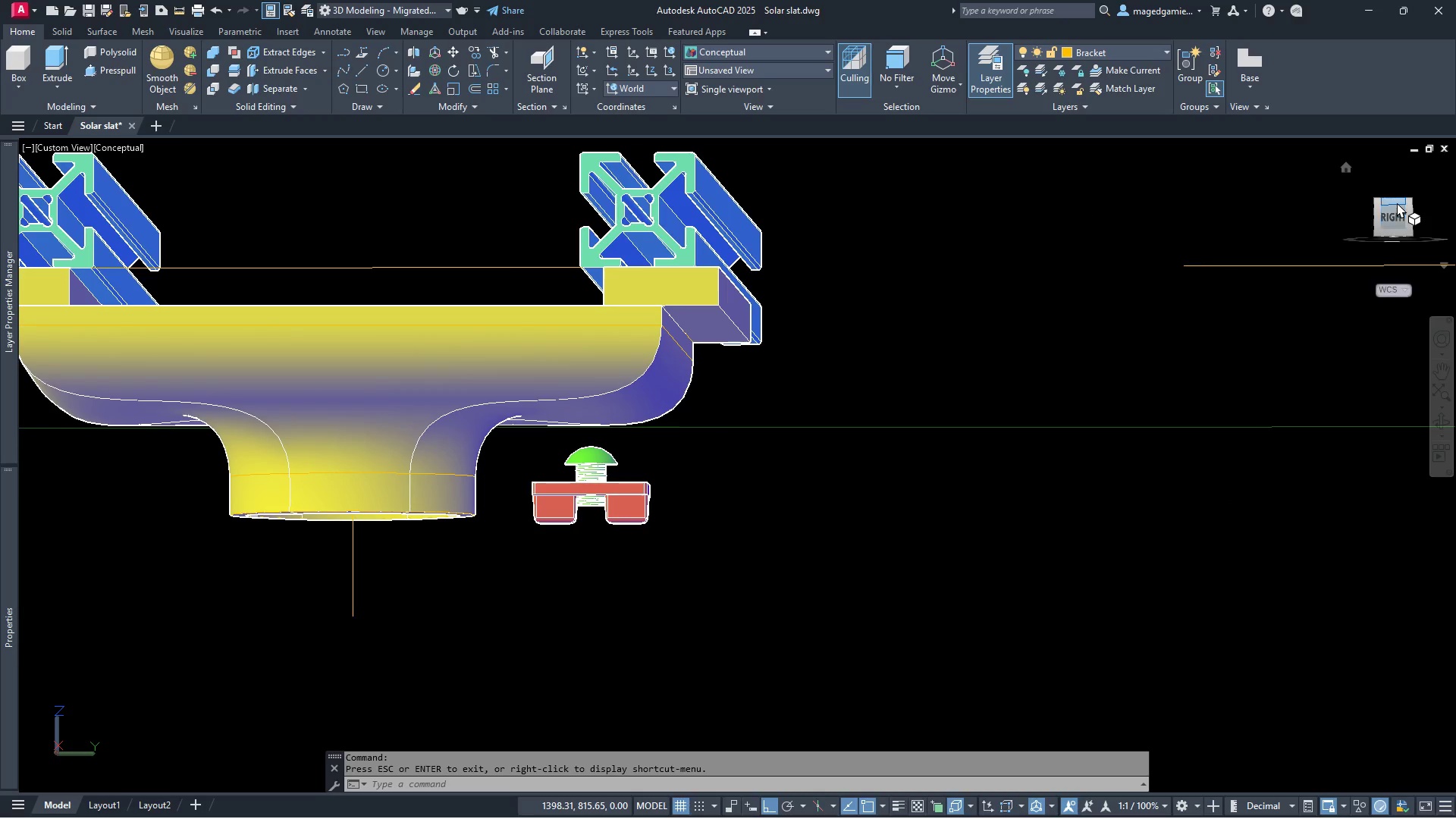 
left_click([1391, 216])
 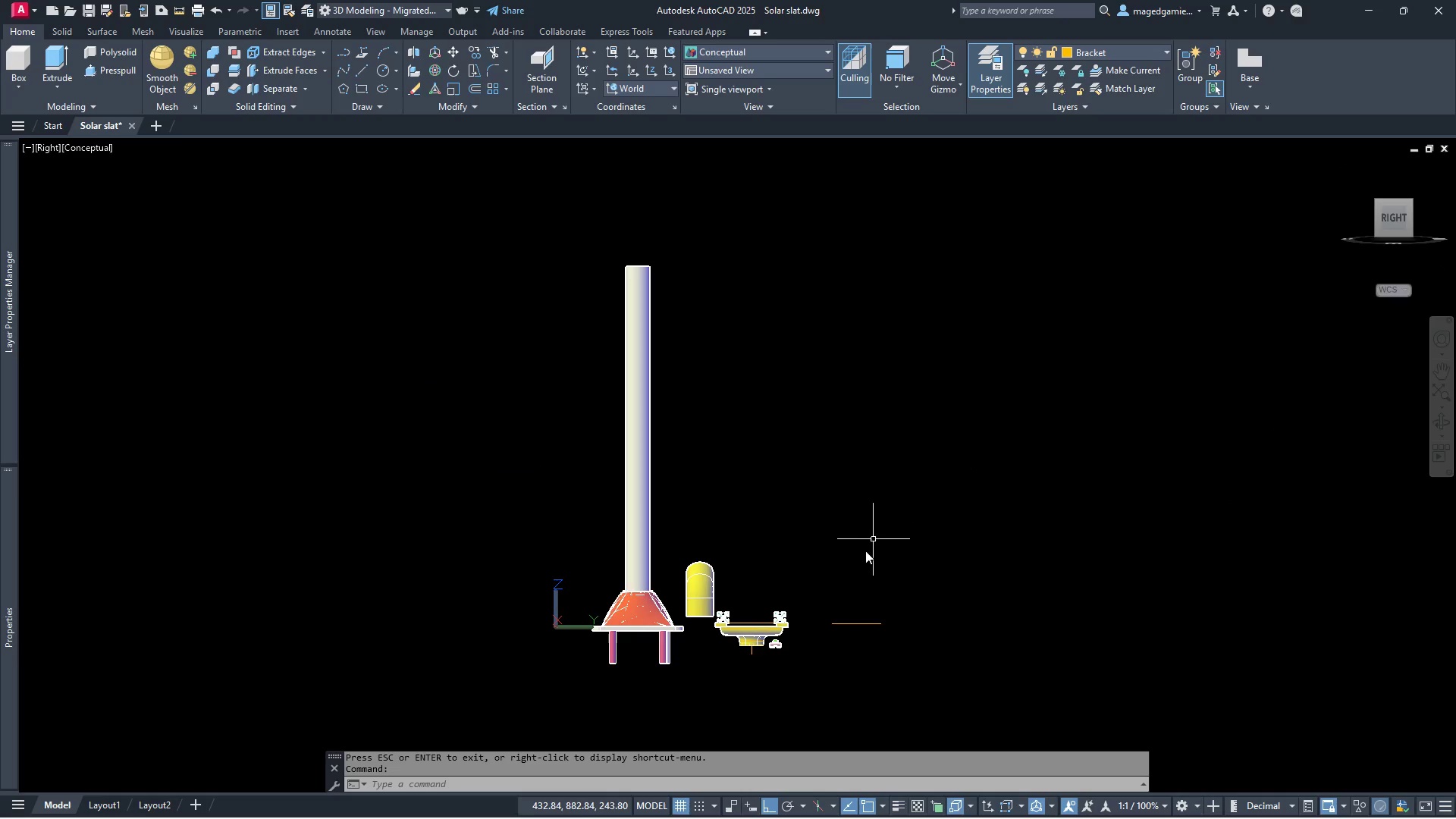 
scroll: coordinate [780, 638], scroll_direction: up, amount: 6.0
 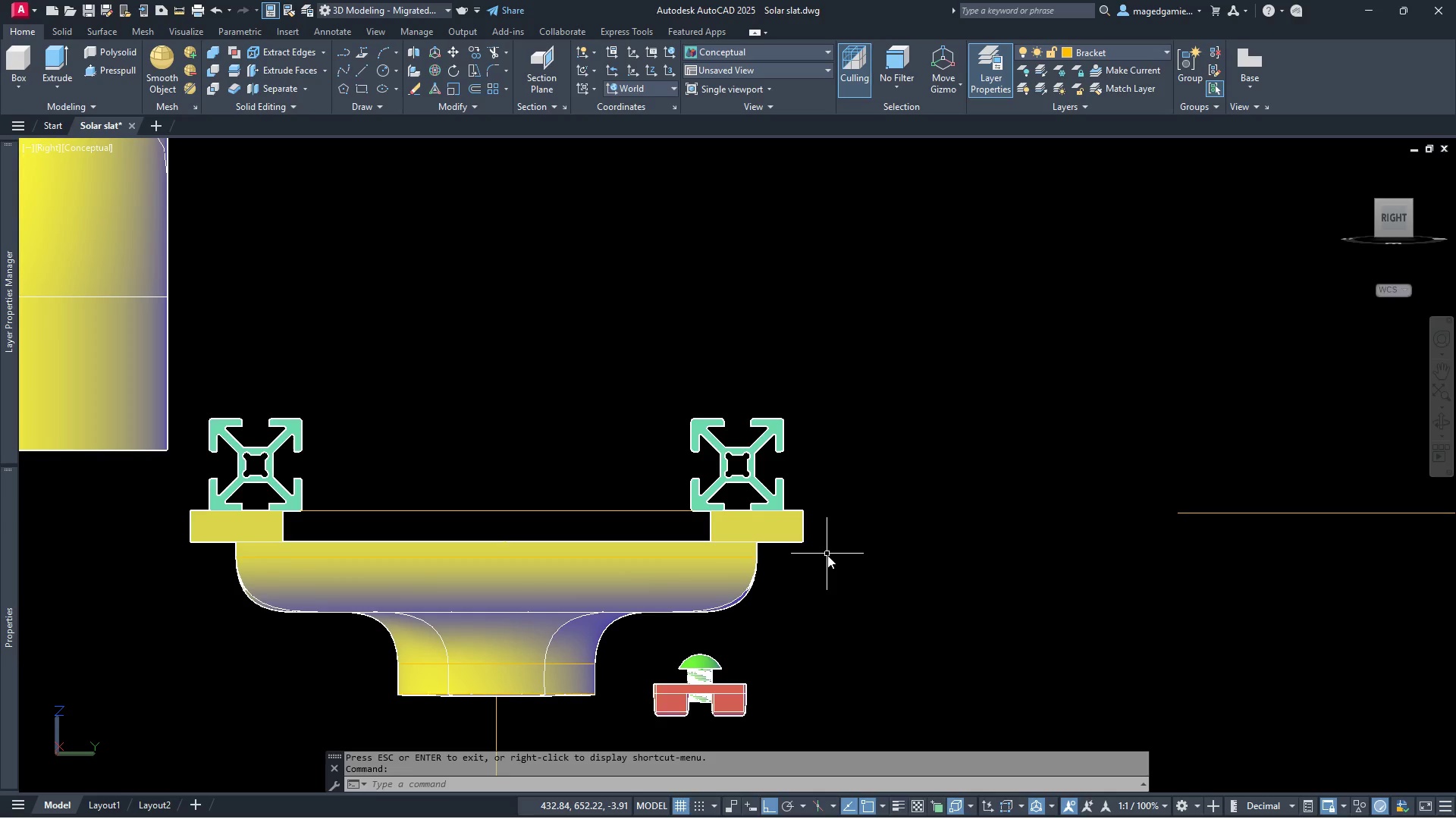 
left_click_drag(start_coordinate=[834, 578], to_coordinate=[870, 593])
 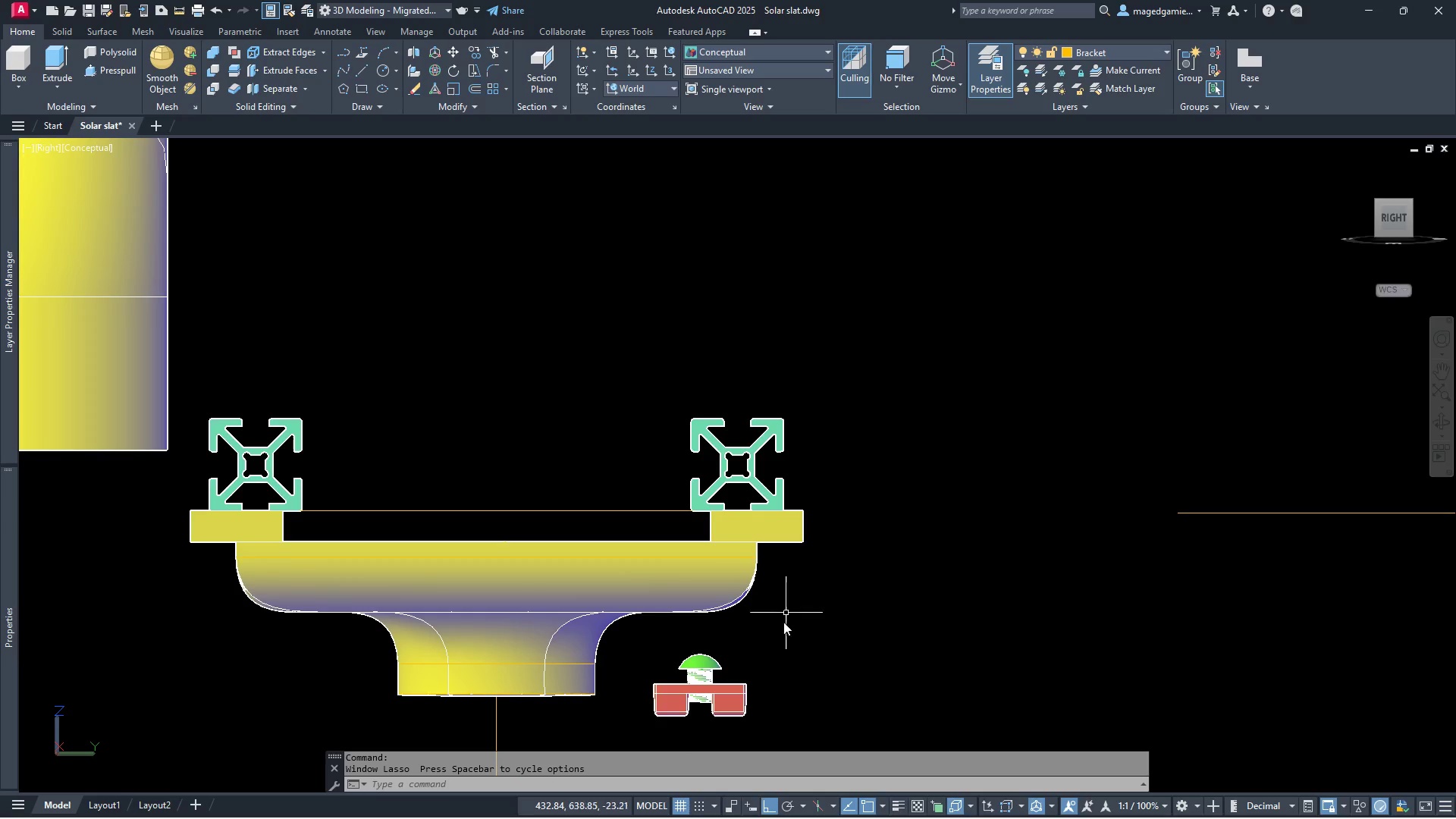 
scroll: coordinate [771, 649], scroll_direction: up, amount: 2.0
 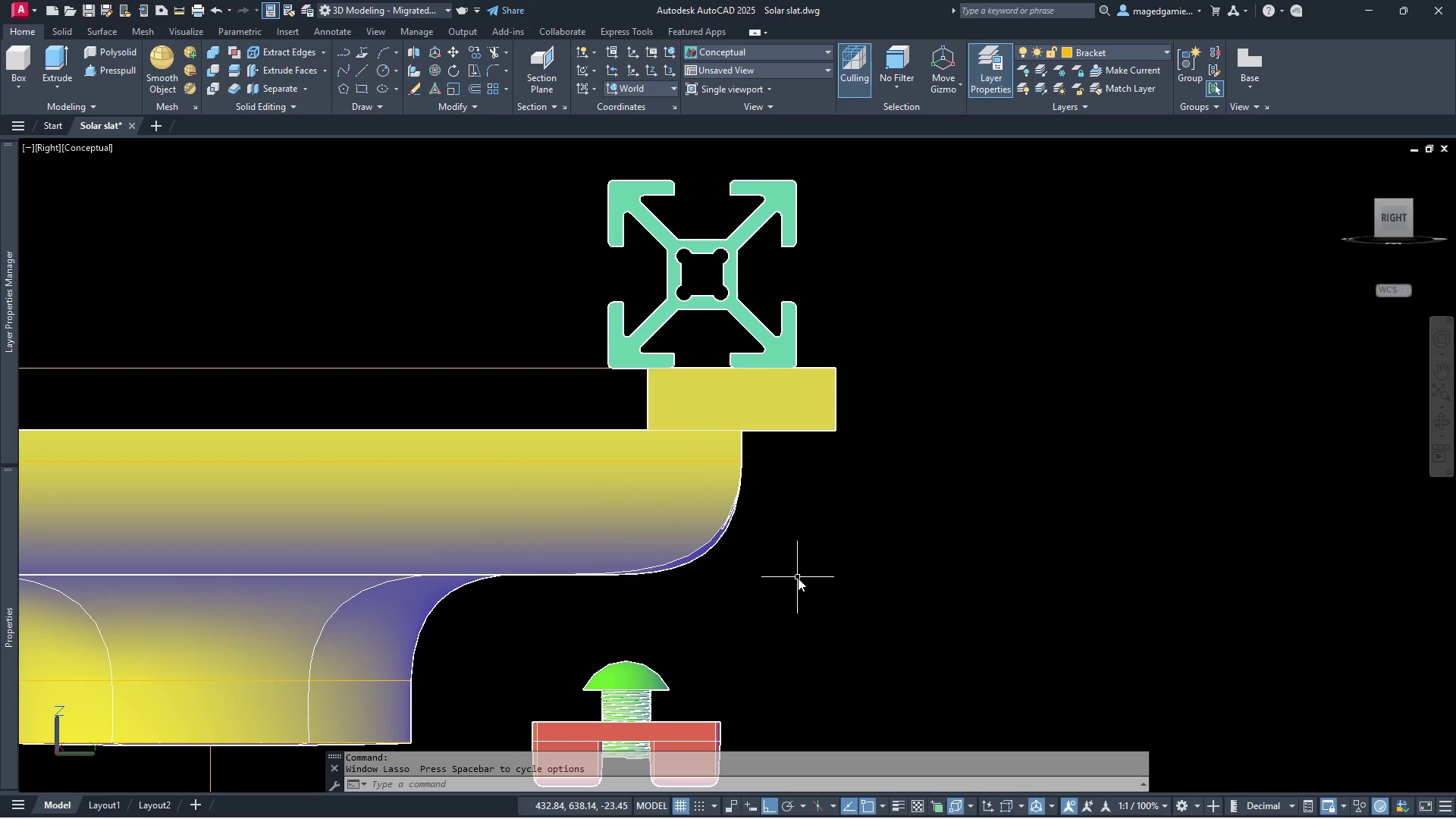 
wait(6.23)
 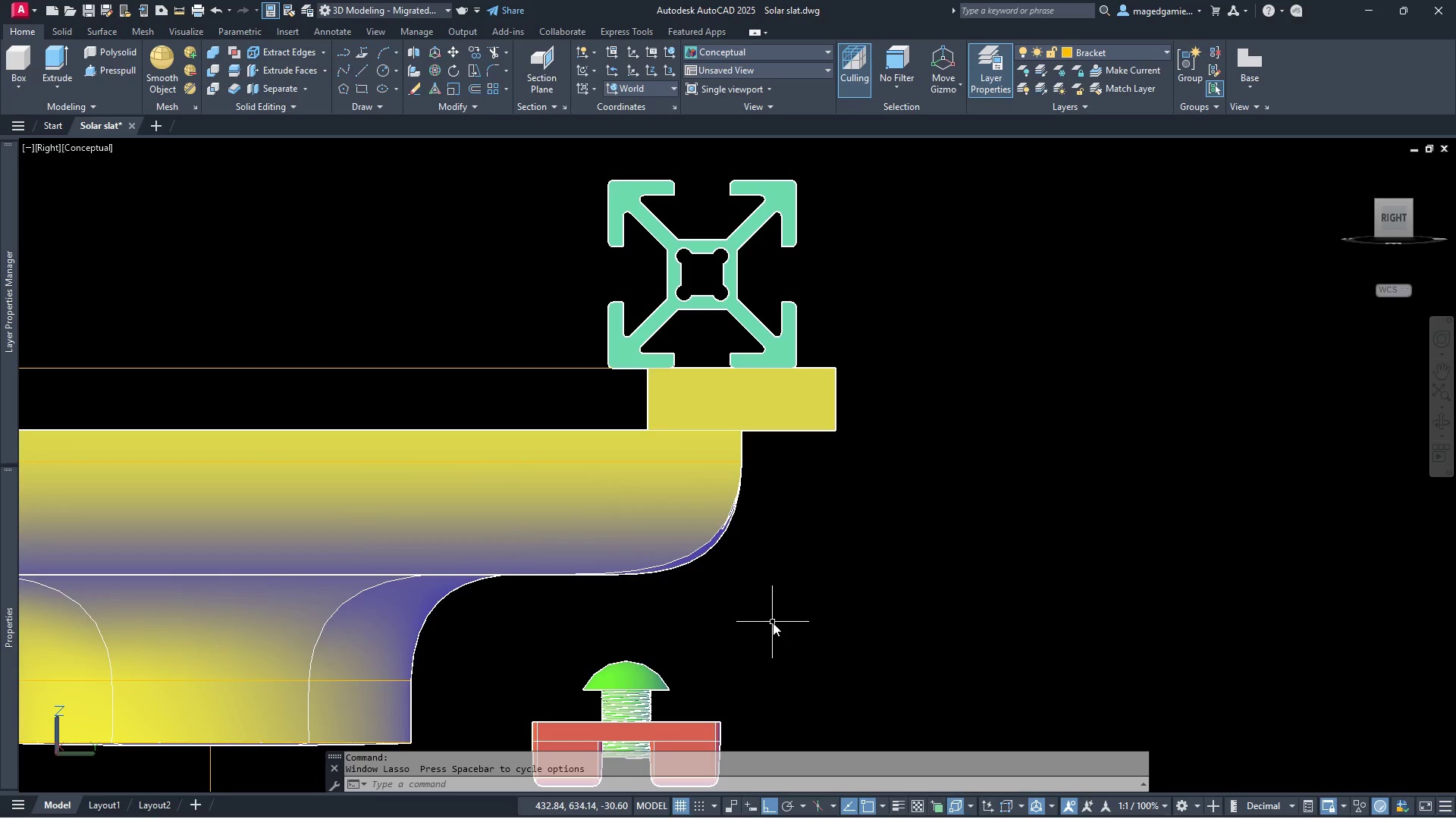 
scroll: coordinate [859, 513], scroll_direction: down, amount: 1.0
 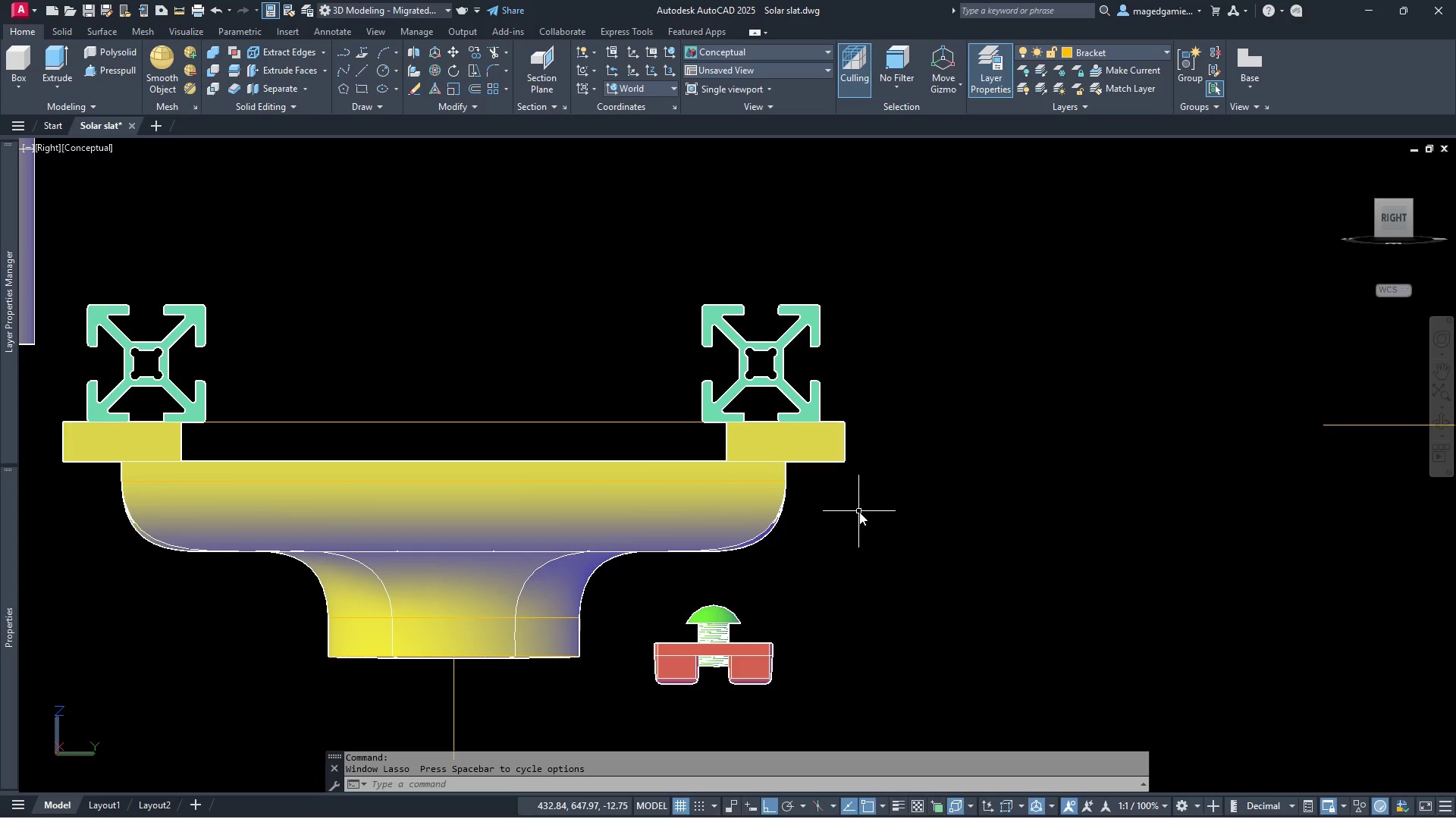 
wait(9.94)
 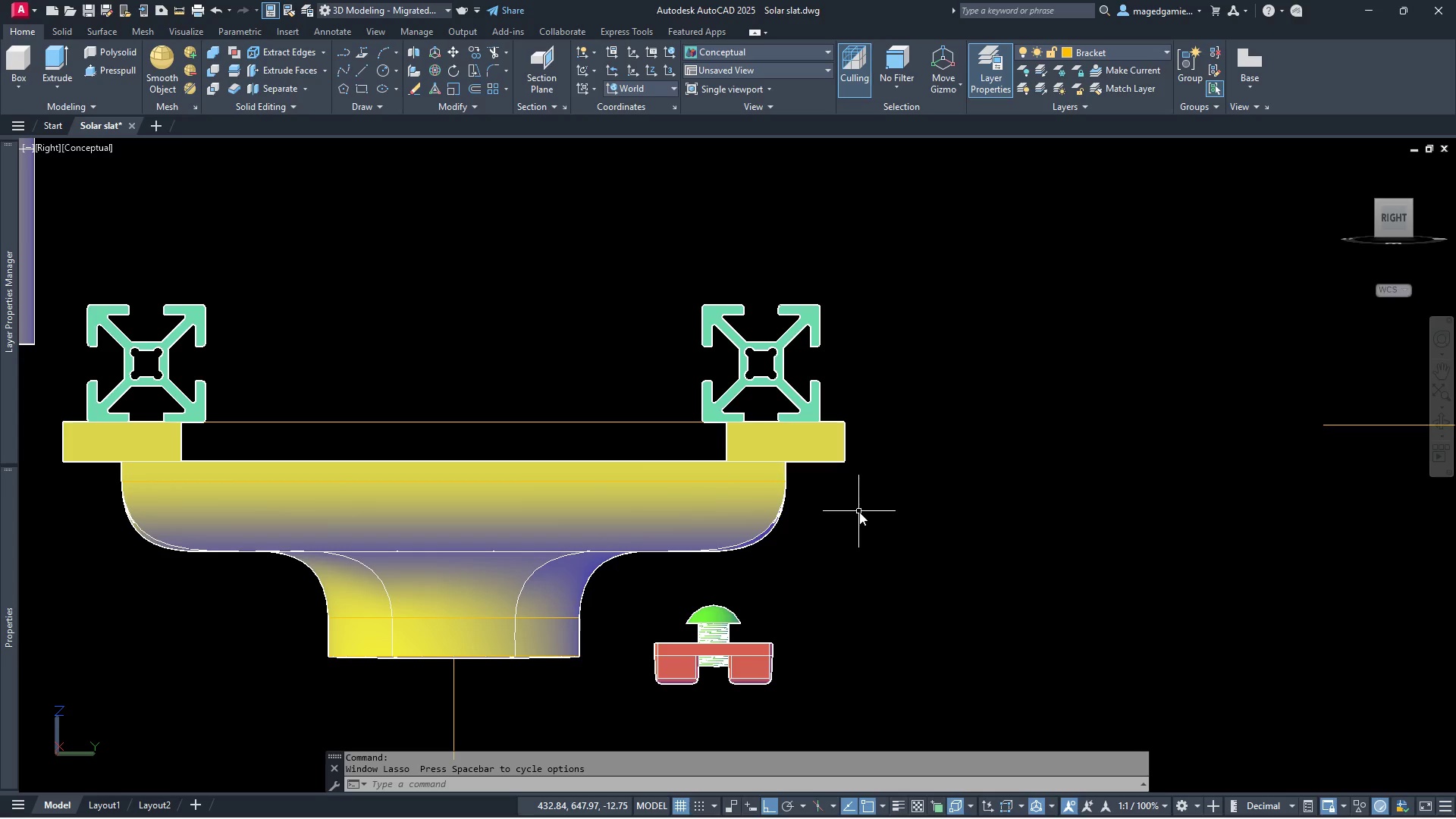 
left_click_drag(start_coordinate=[778, 56], to_coordinate=[782, 52])
 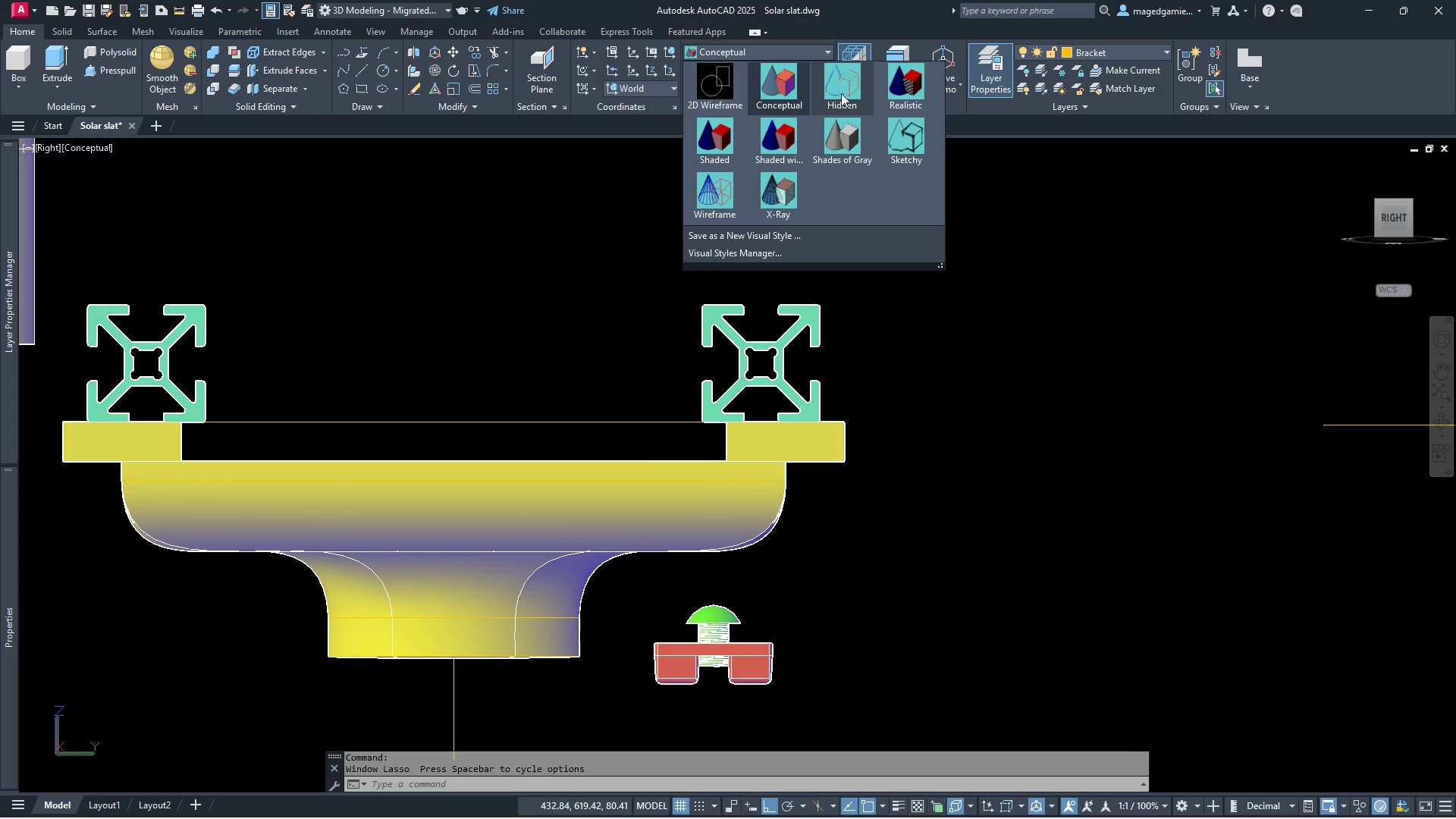 
left_click([723, 193])
 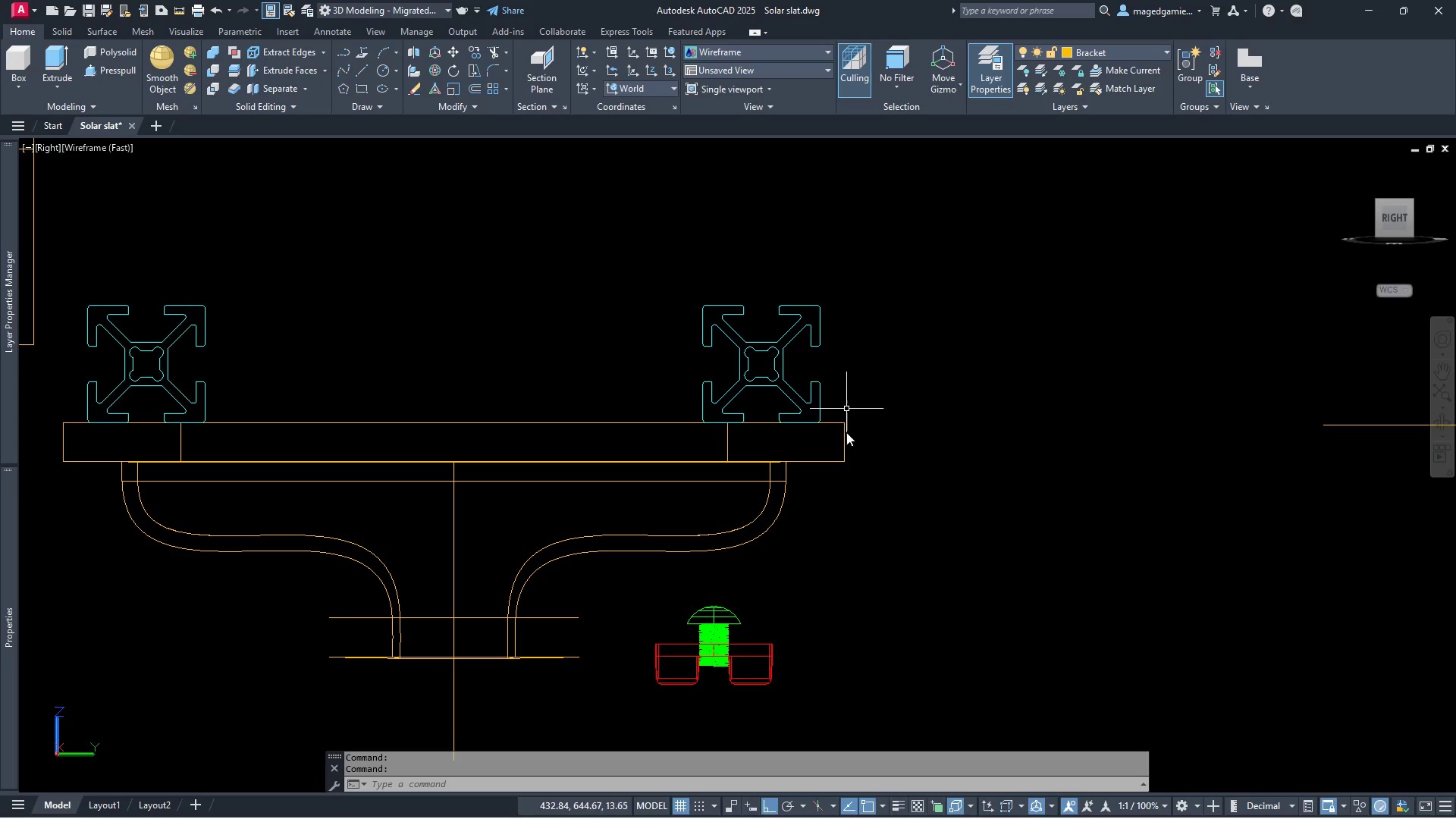 
scroll: coordinate [836, 470], scroll_direction: up, amount: 2.0
 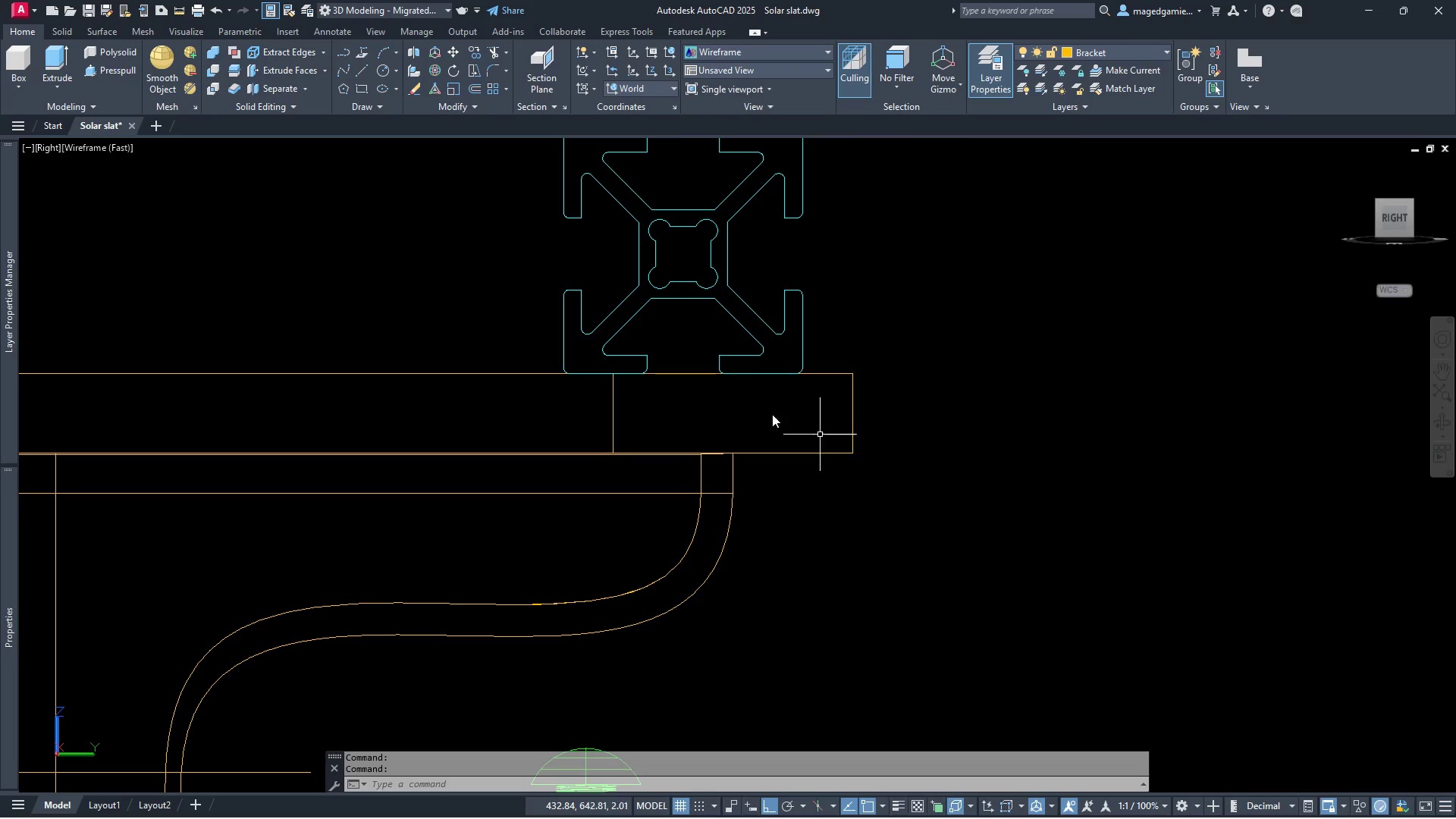 
wait(7.07)
 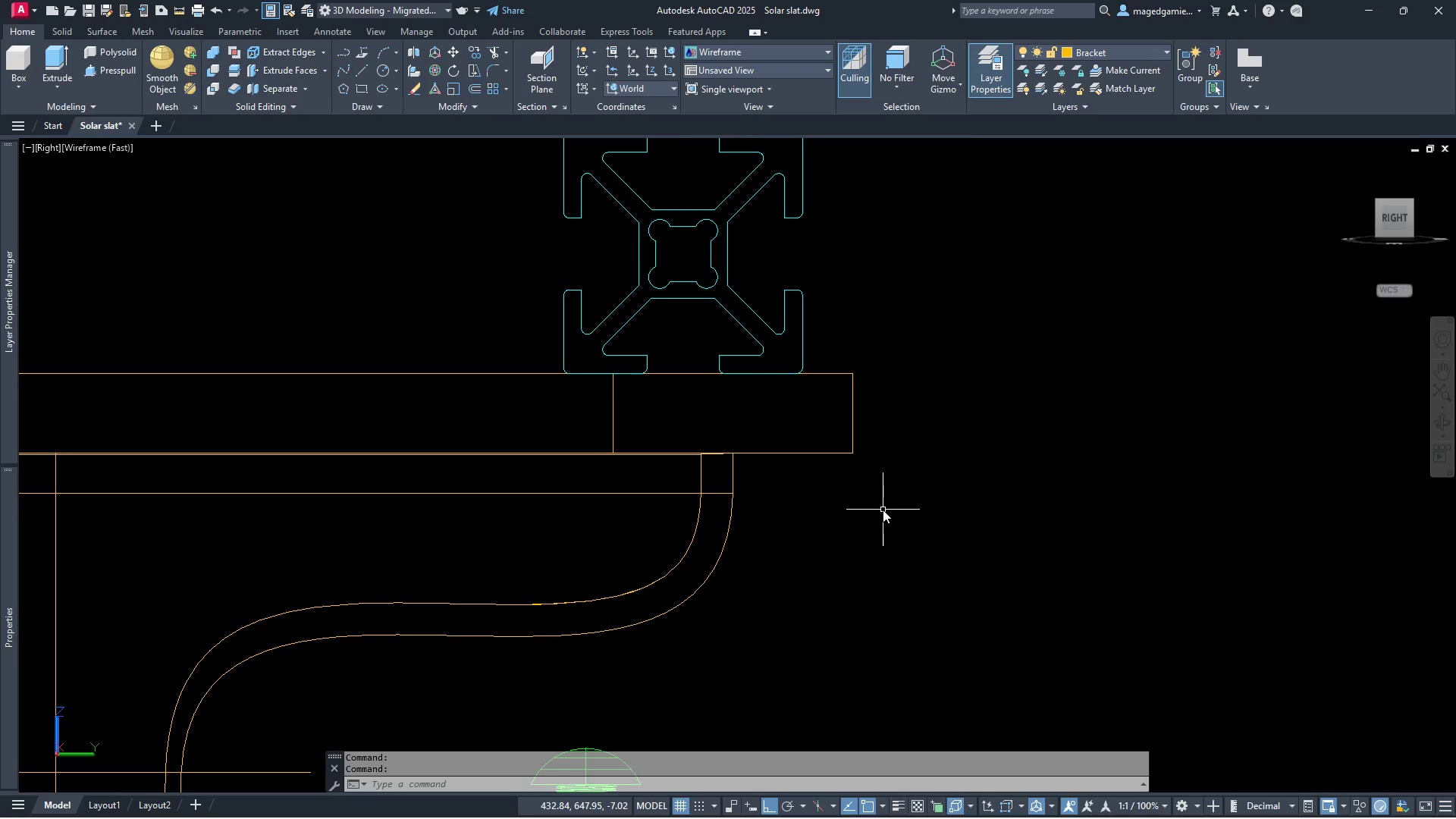 
left_click([178, 11])
 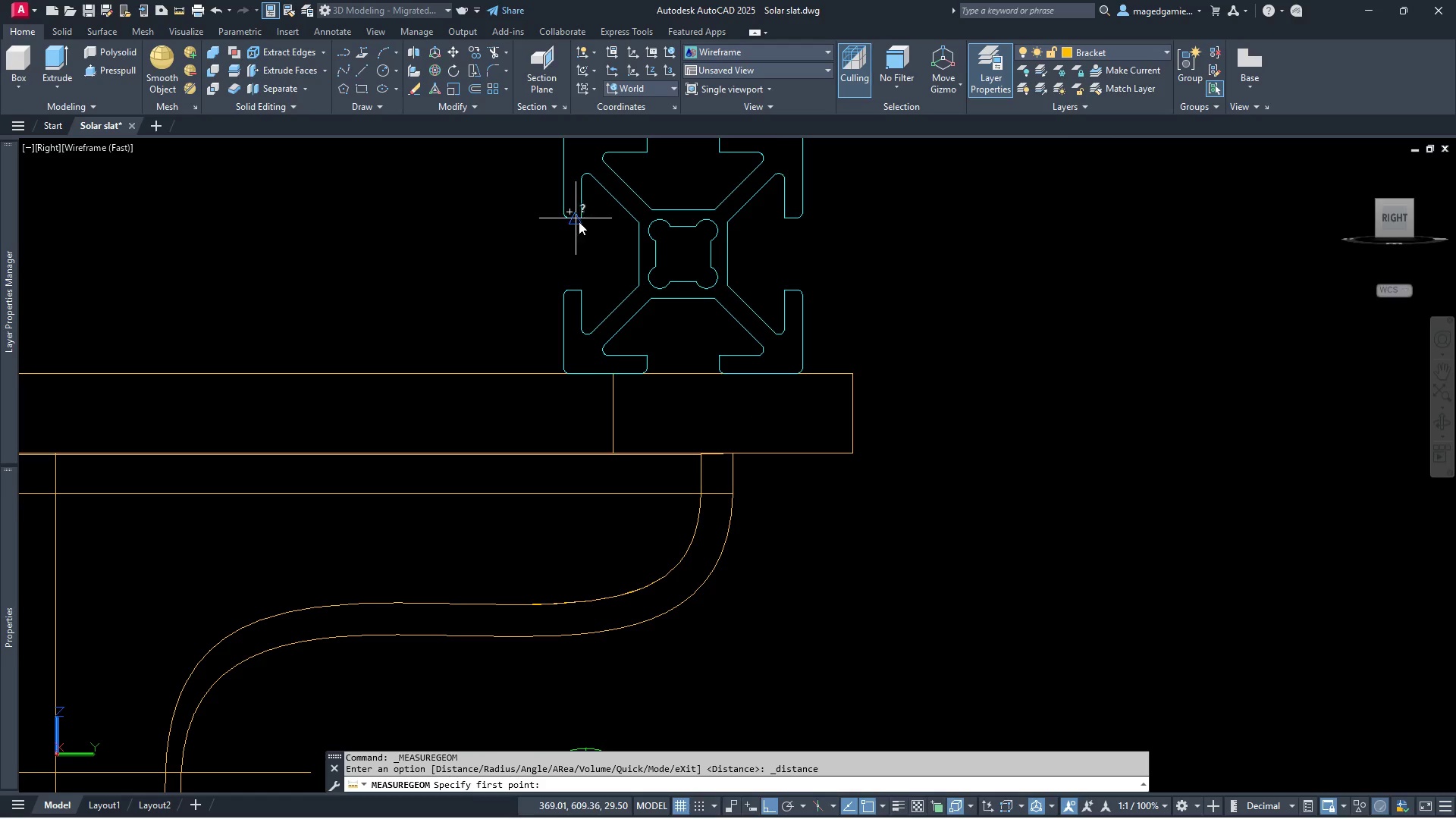 
key(Escape)
 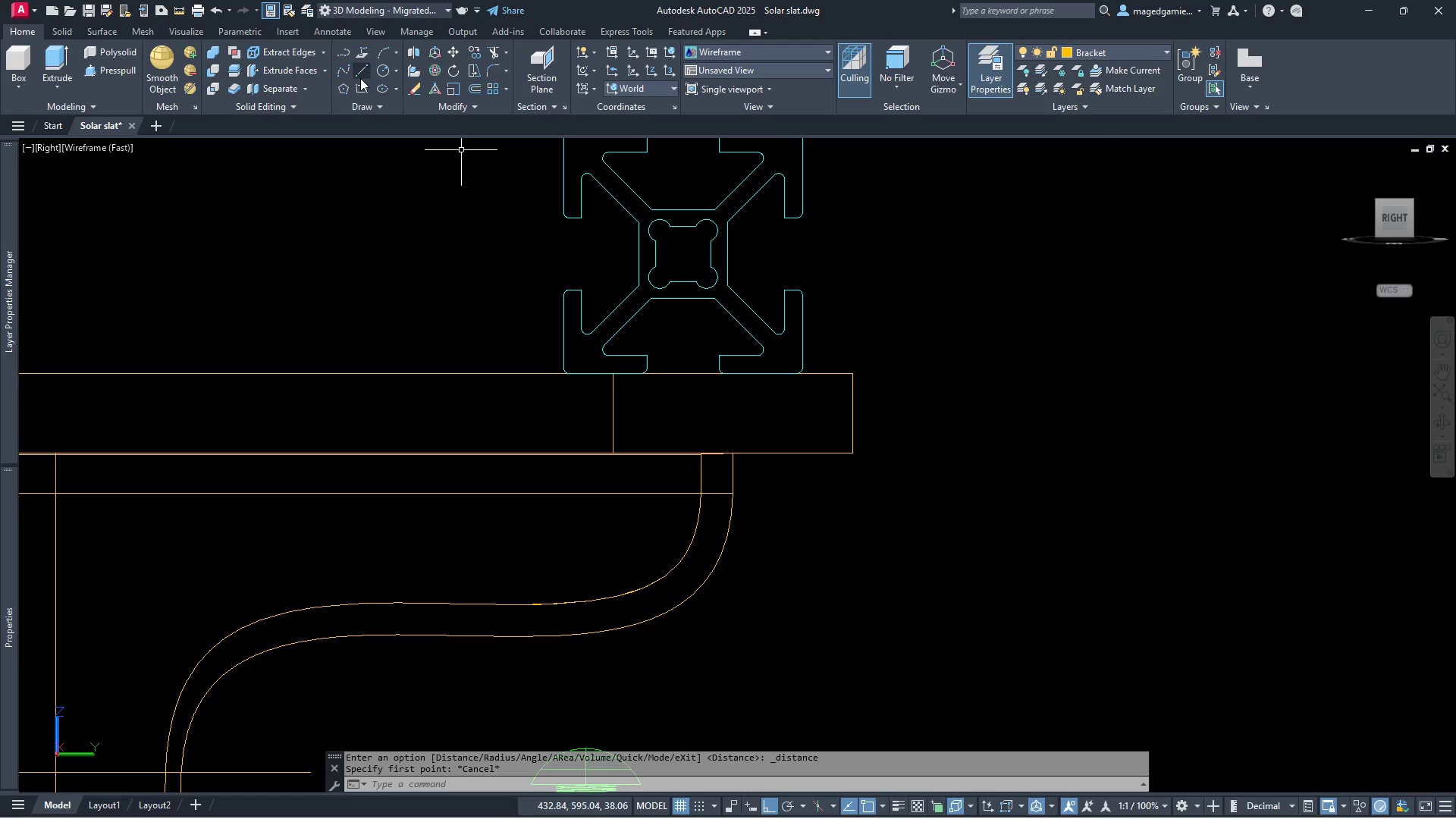 
left_click([362, 70])
 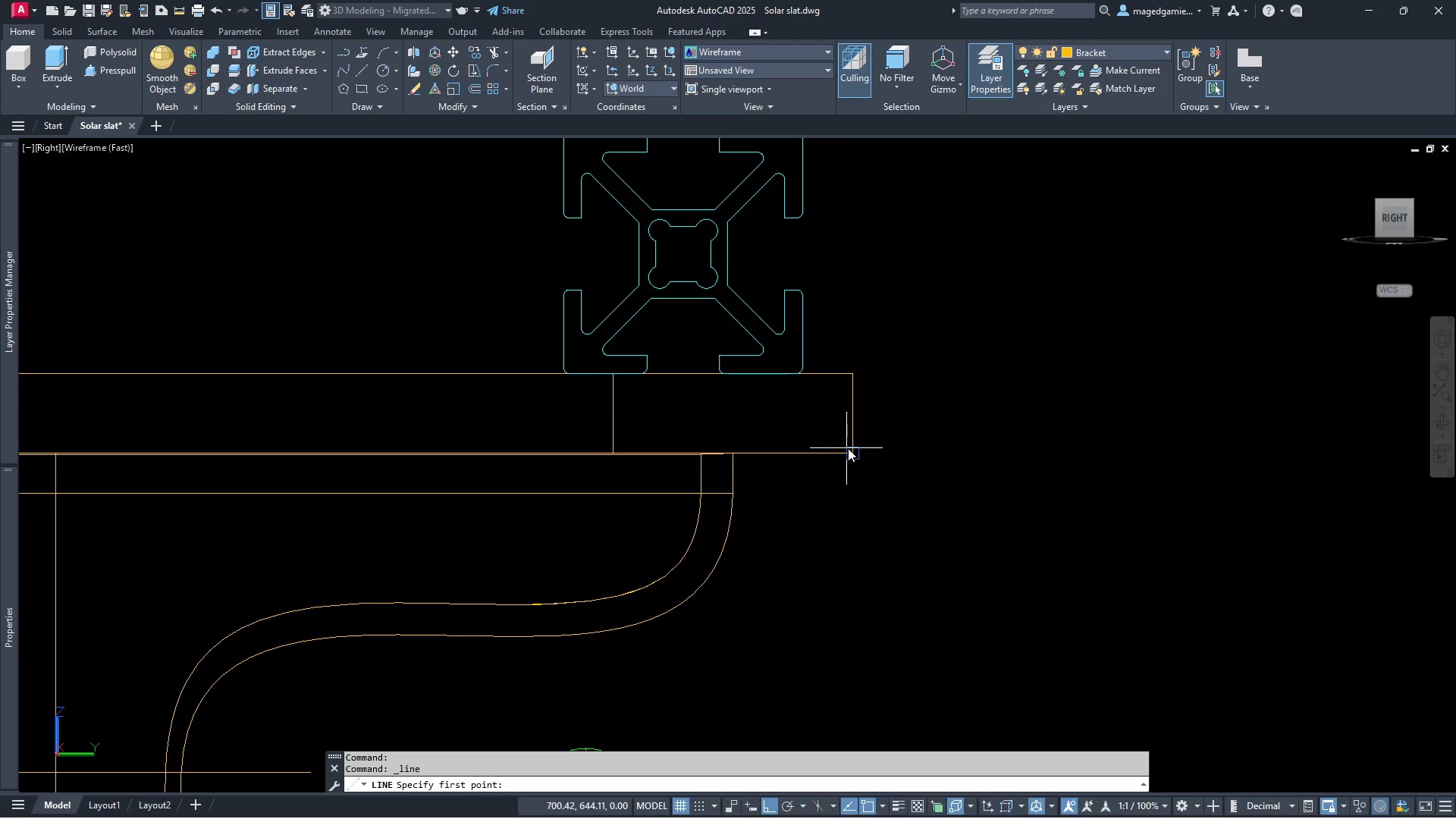 
left_click([855, 451])
 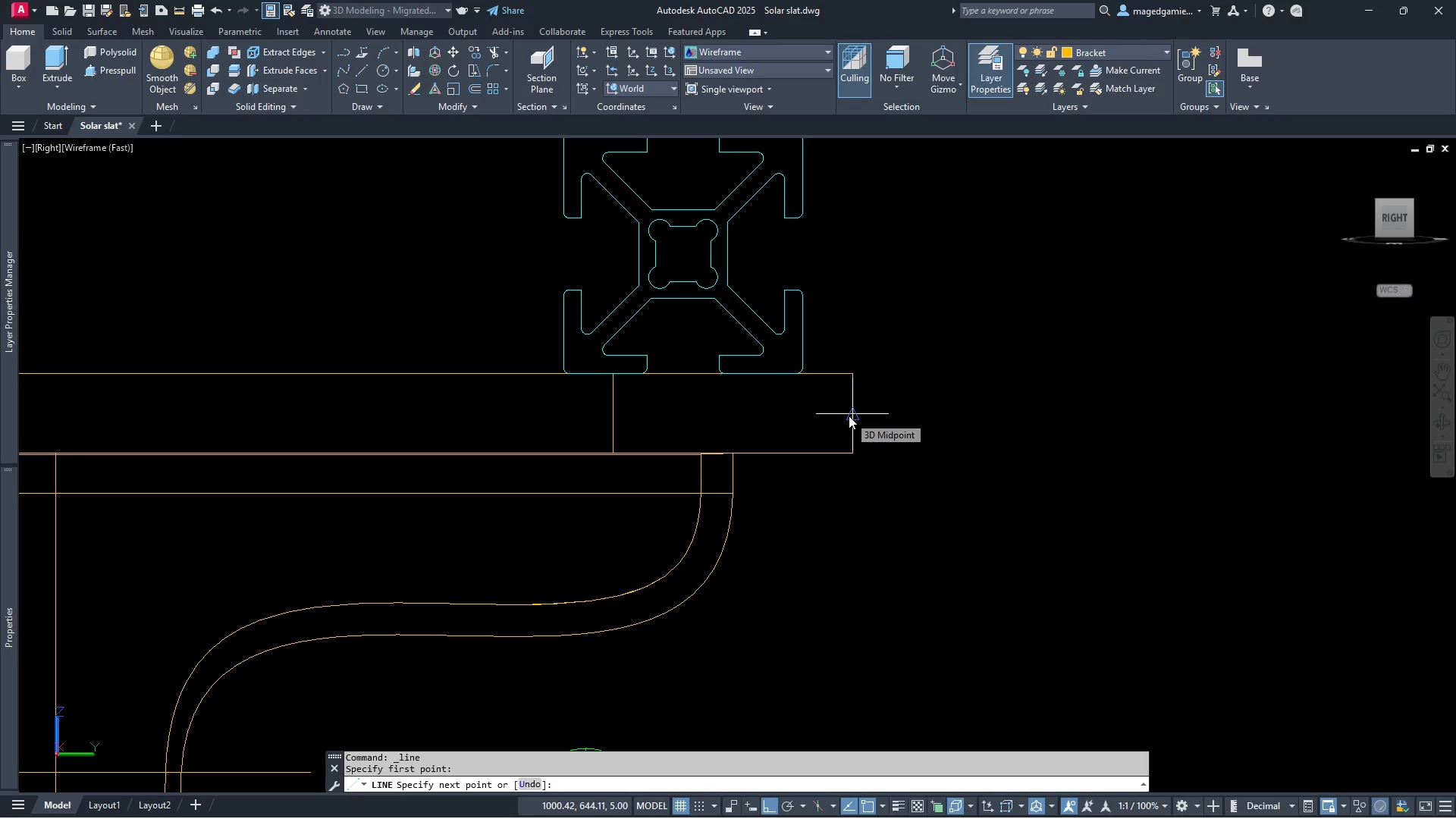 
key(4)
 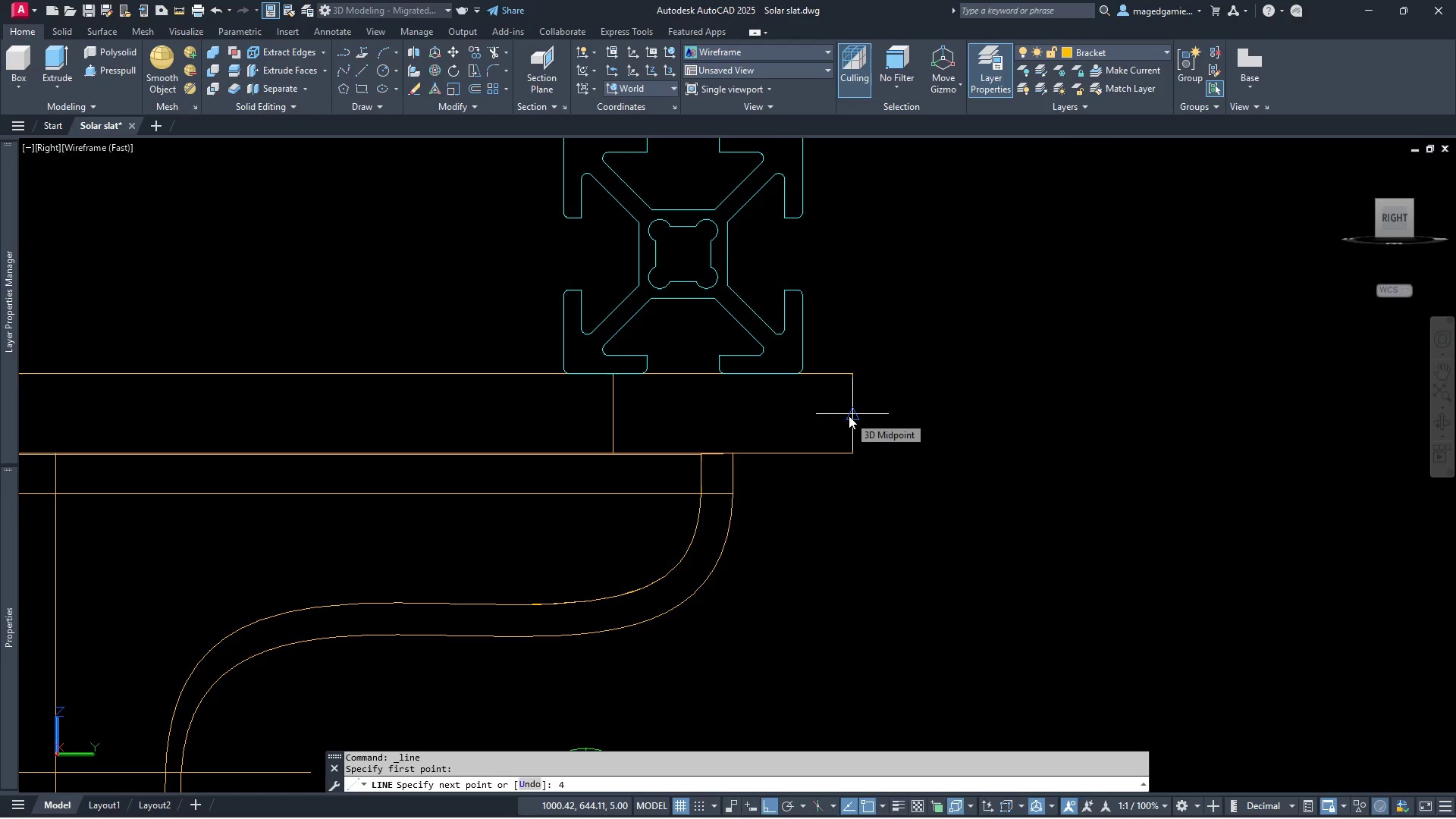 
key(Enter)
 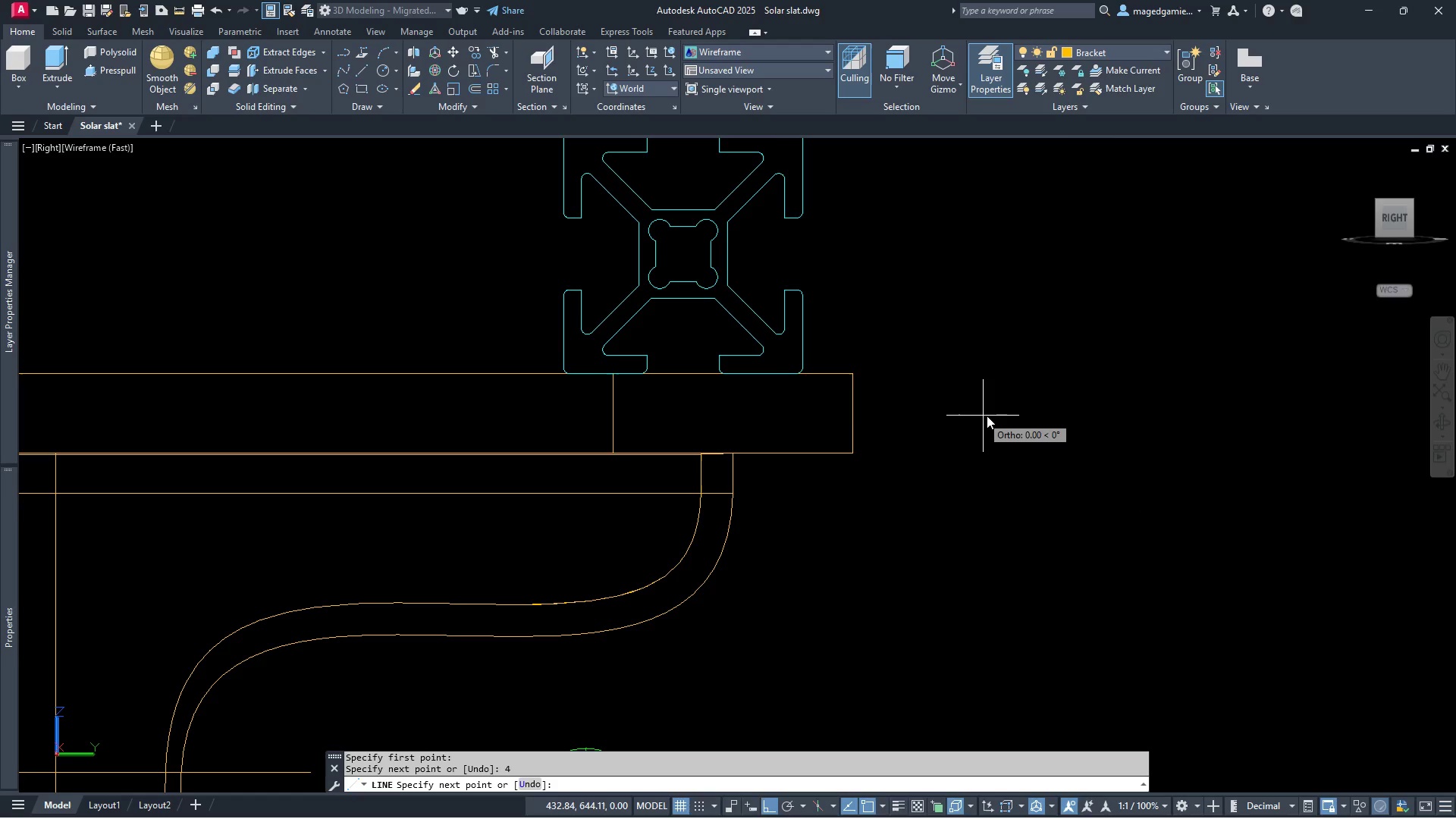 
wait(7.5)
 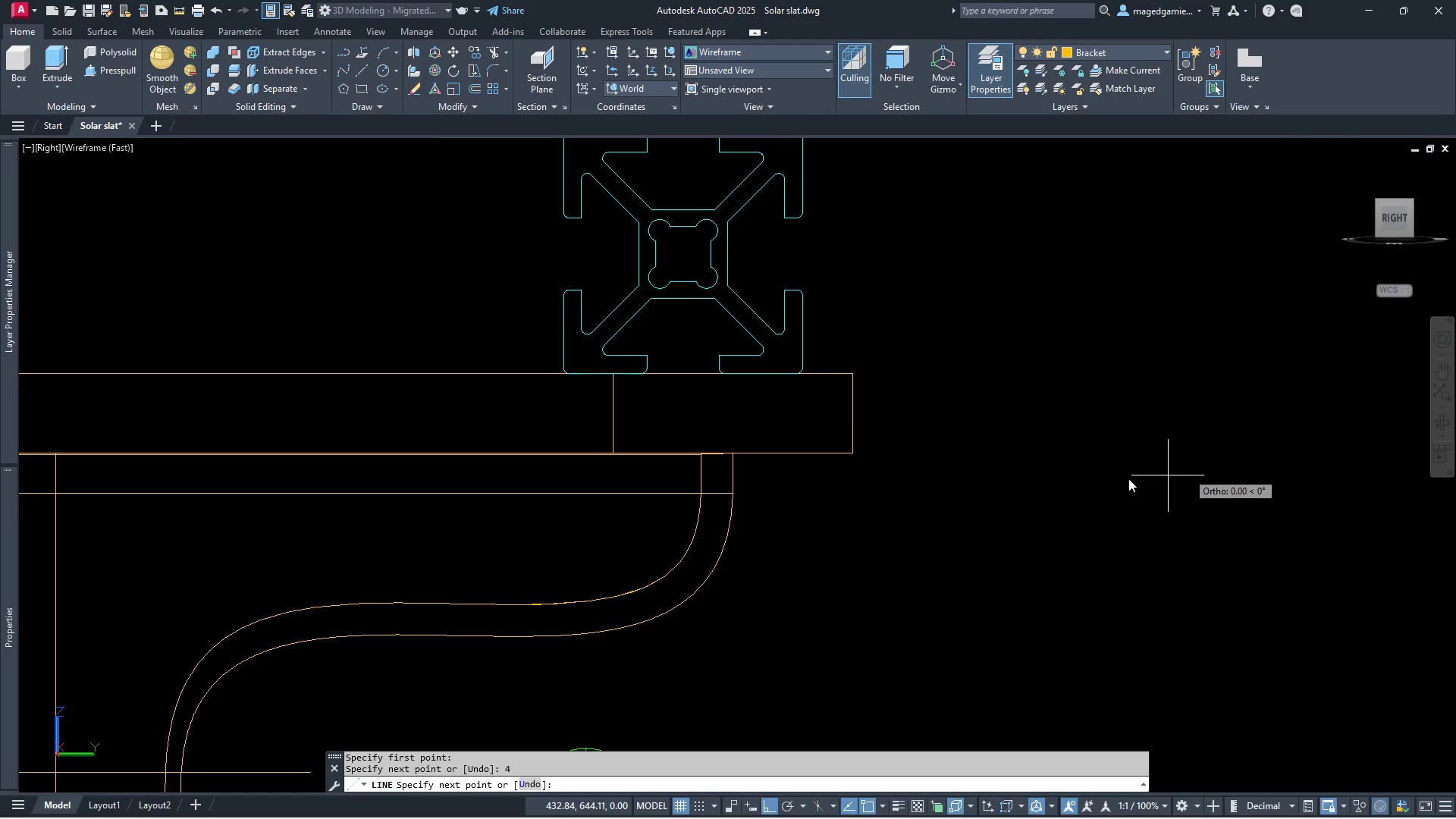 
key(Escape)
 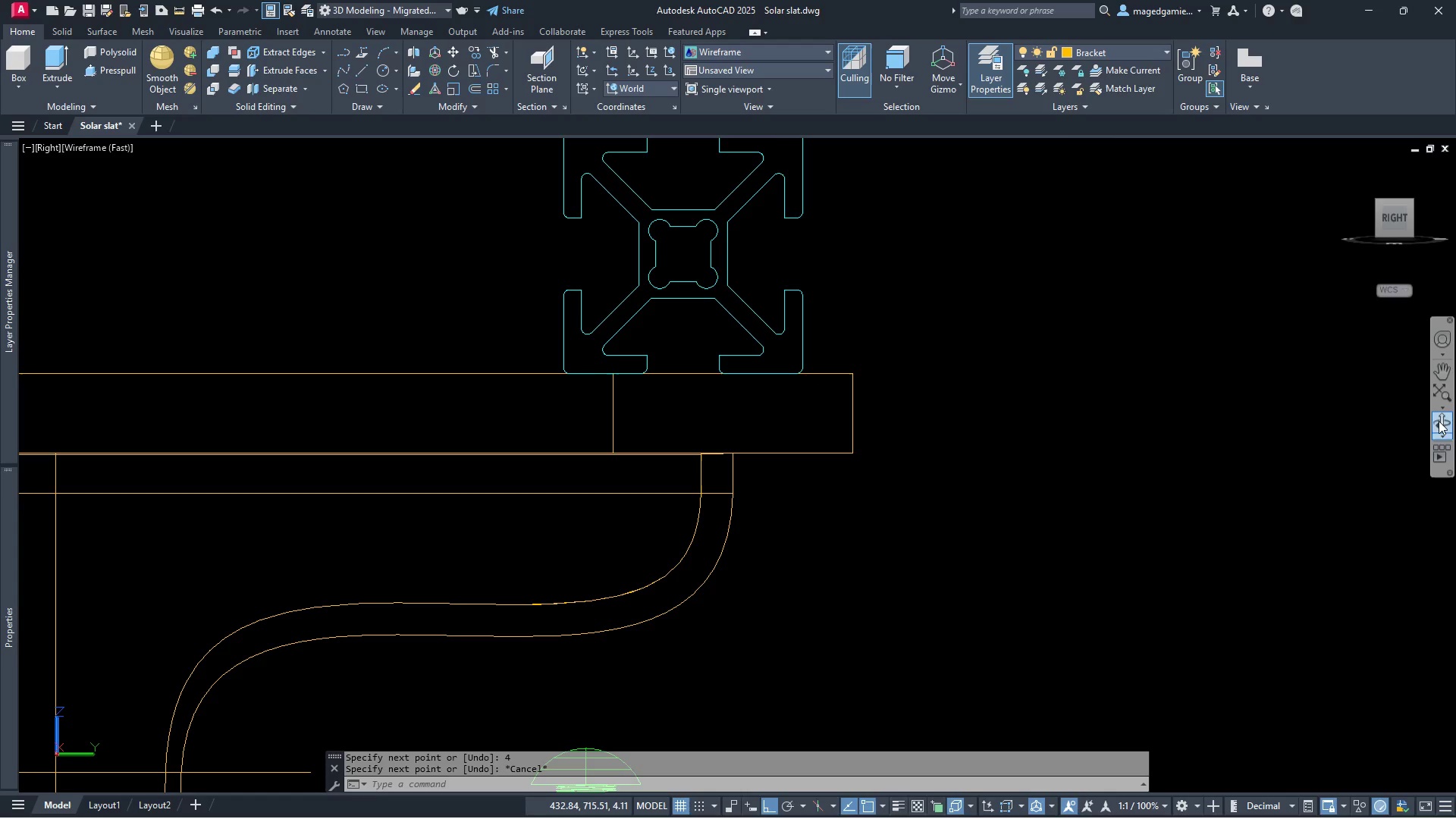 
left_click([1444, 422])
 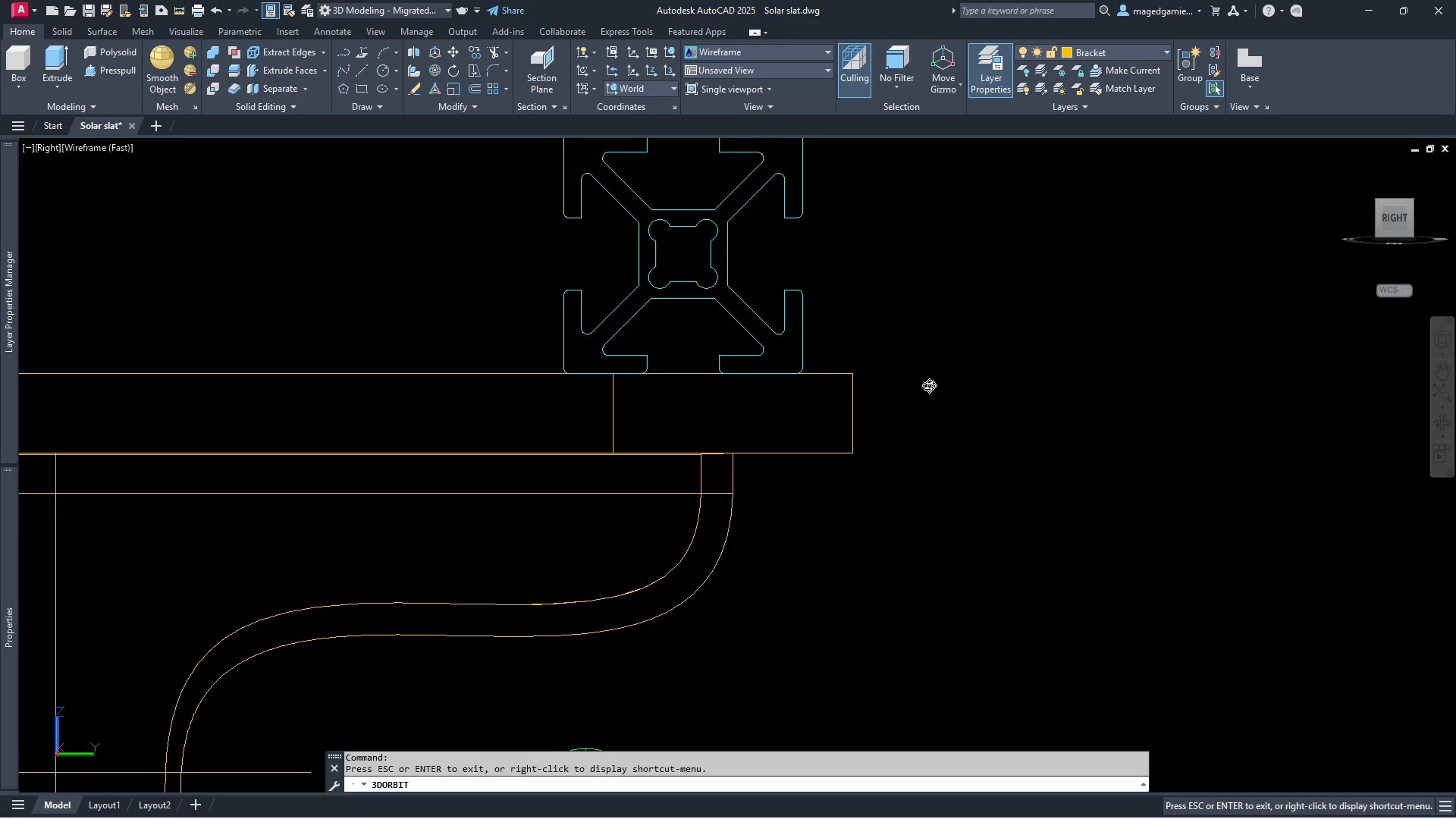 
left_click_drag(start_coordinate=[929, 385], to_coordinate=[940, 402])
 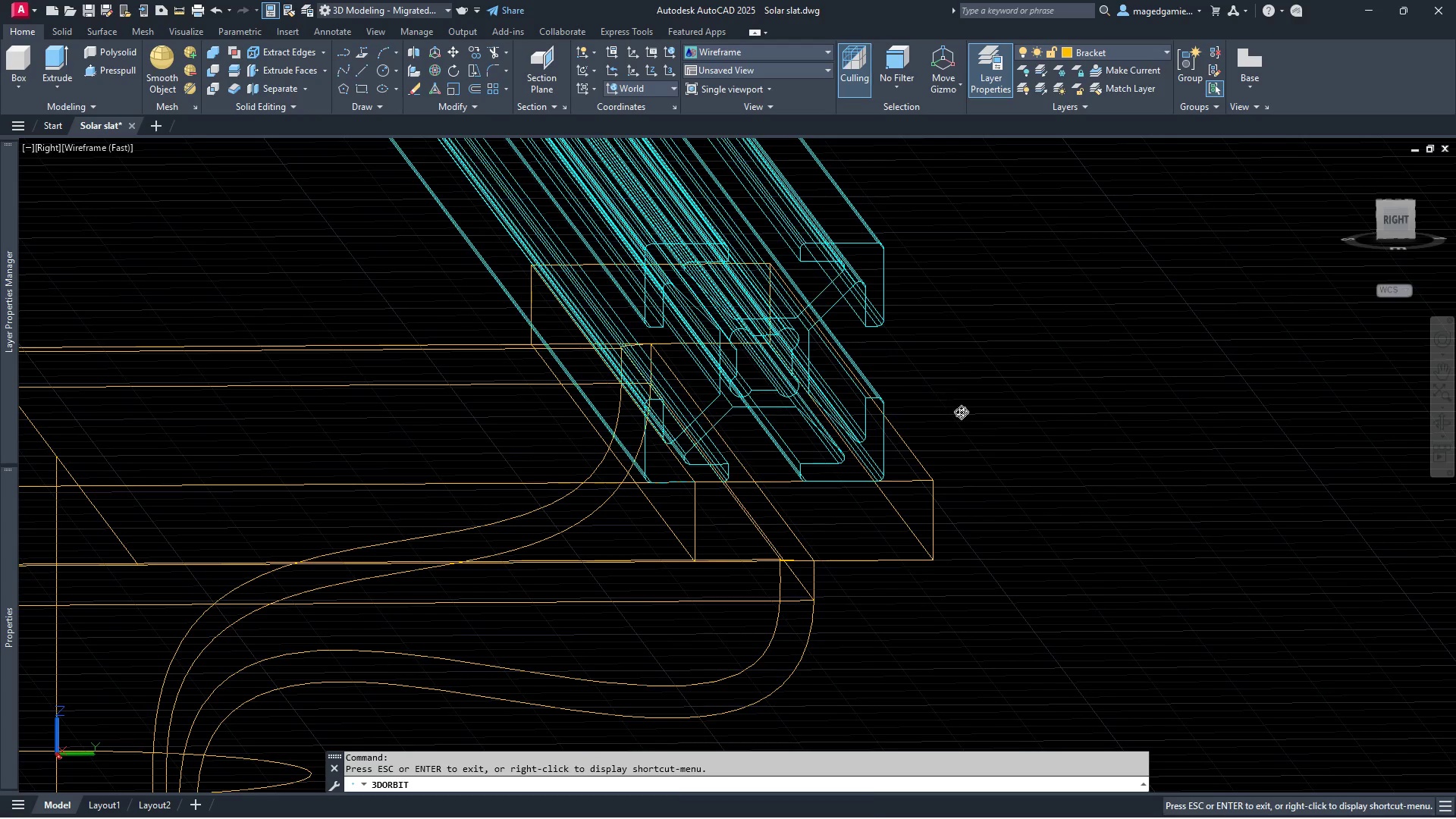 
key(Escape)
 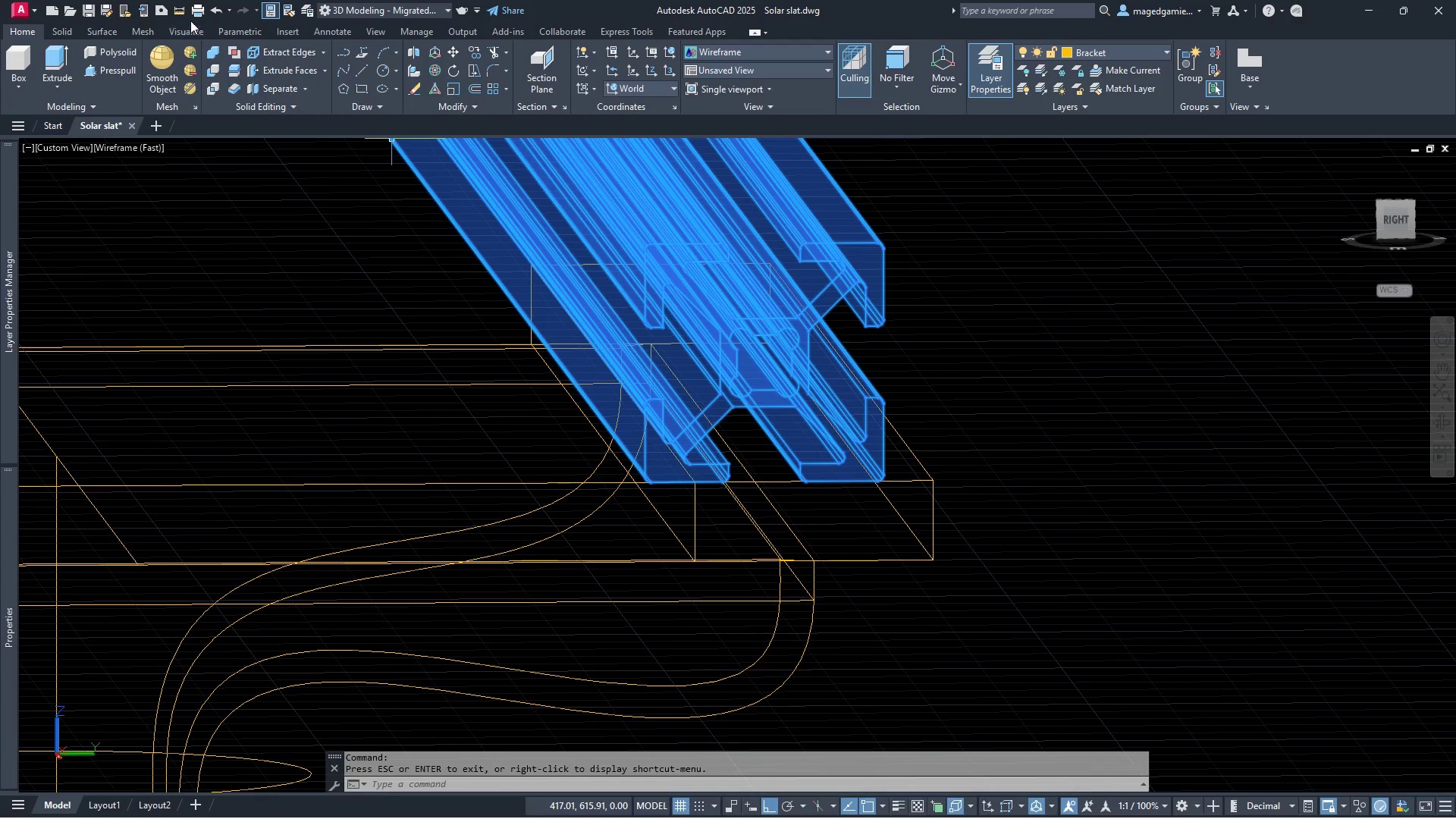 
left_click([181, 6])
 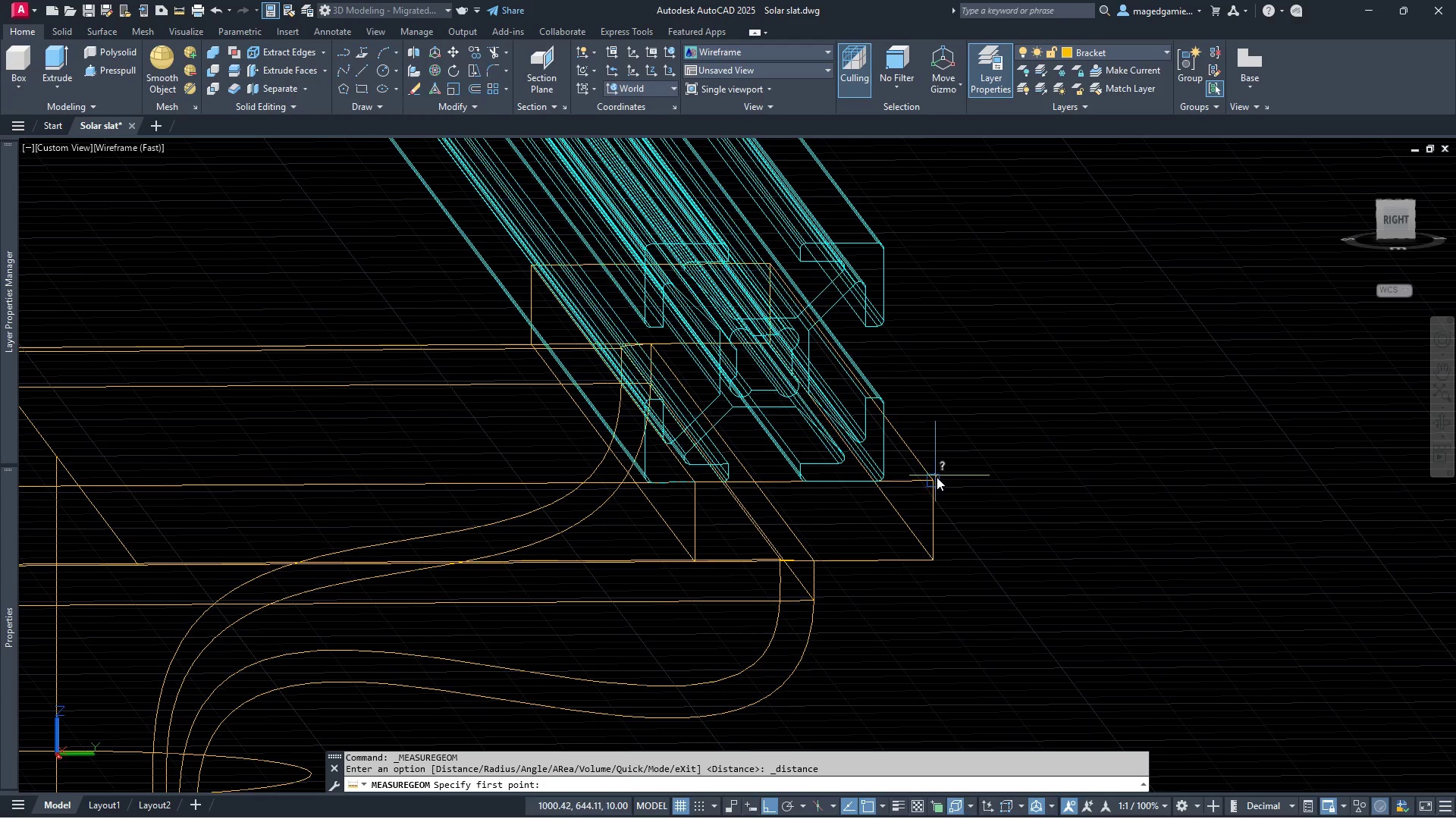 
left_click([939, 477])
 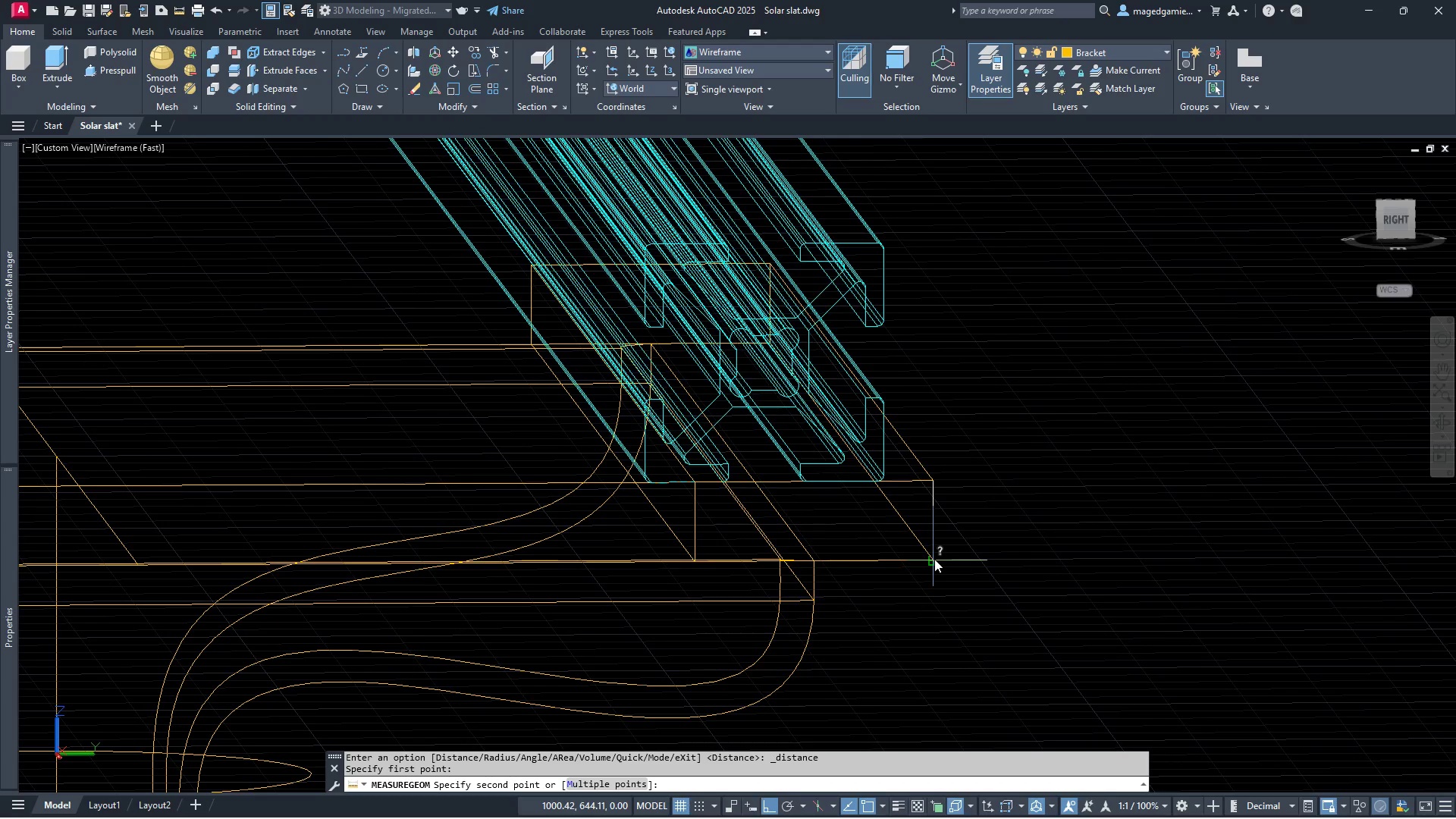 
left_click([934, 559])
 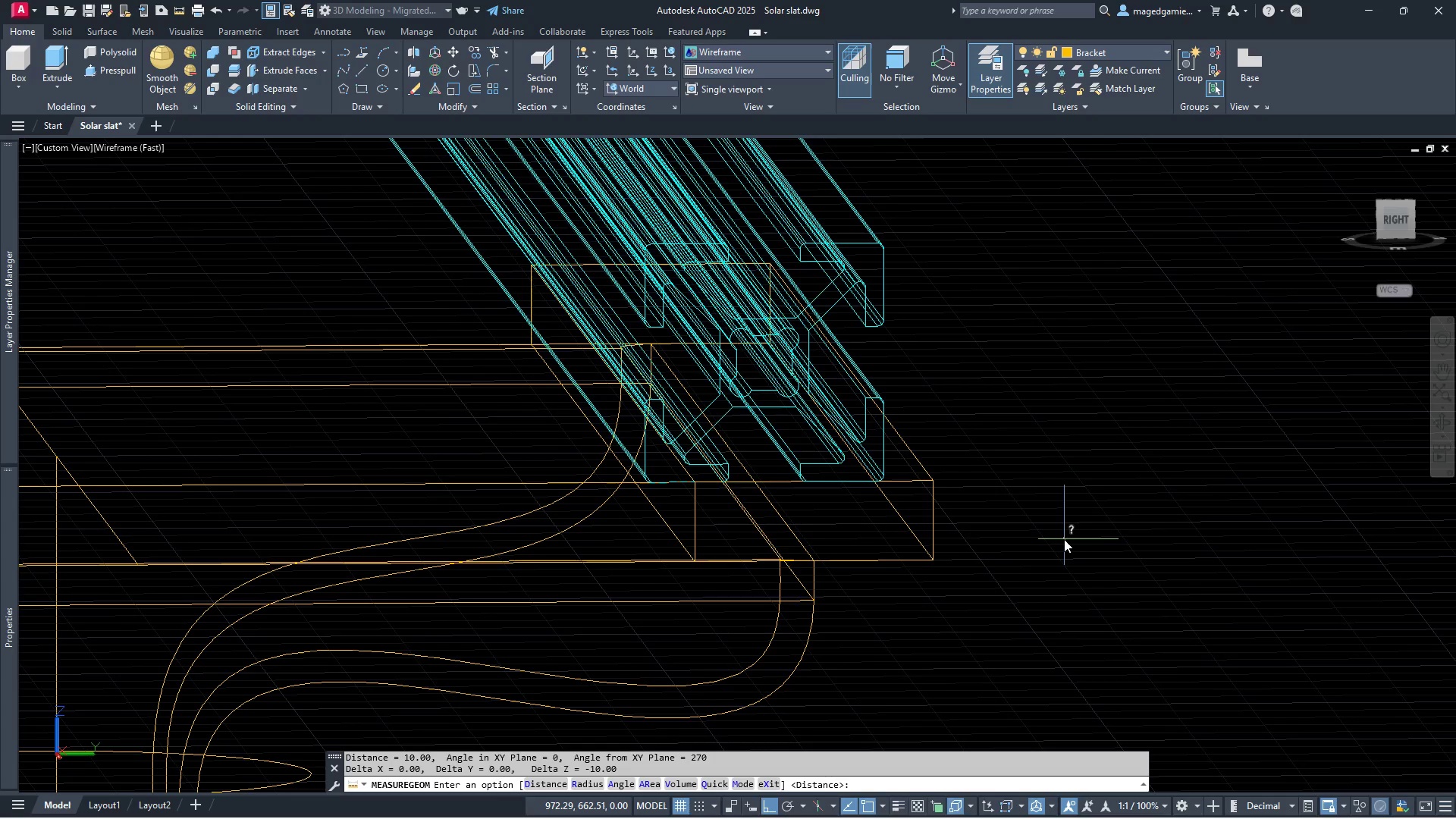 
wait(5.36)
 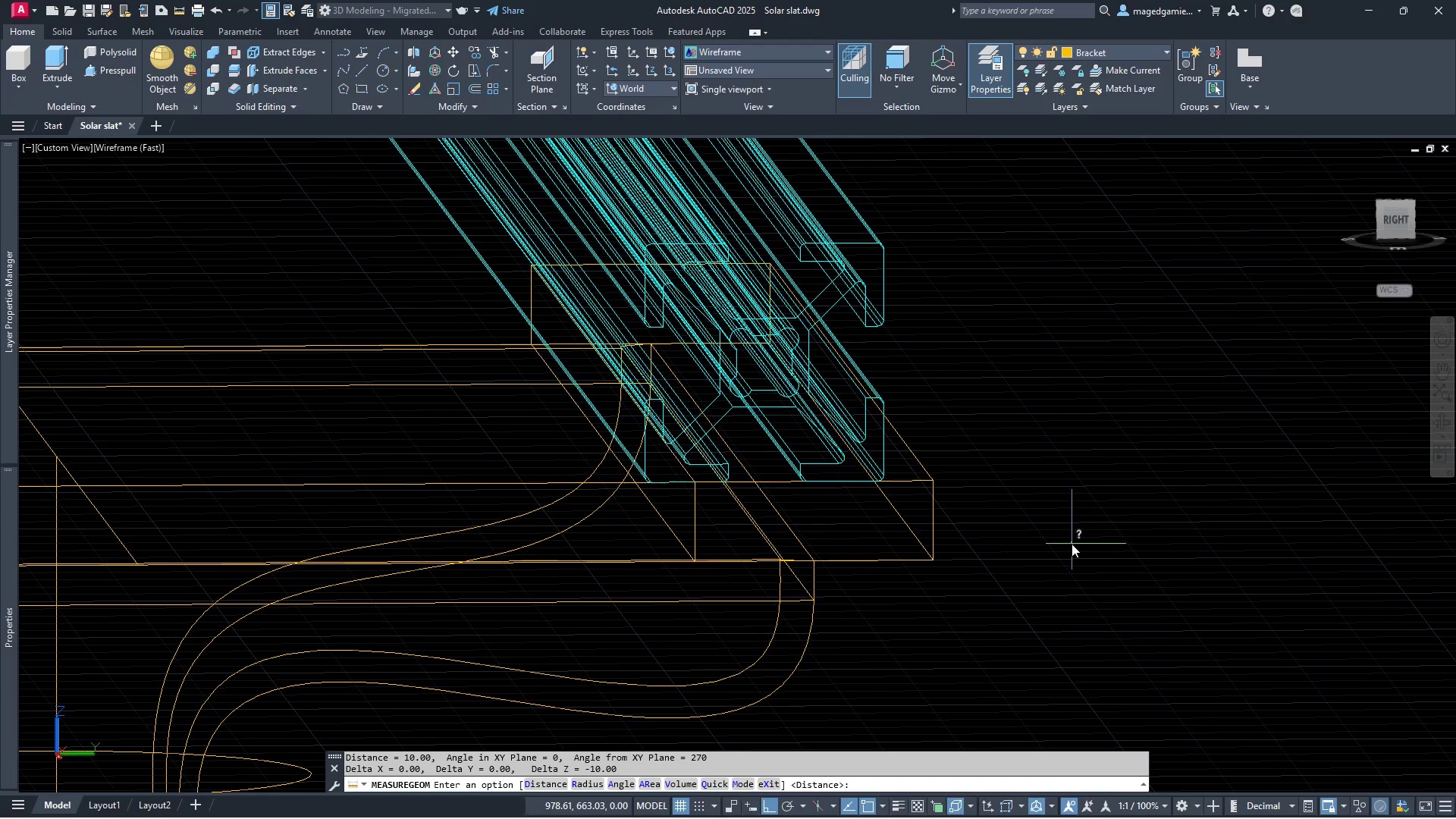 
key(Escape)
 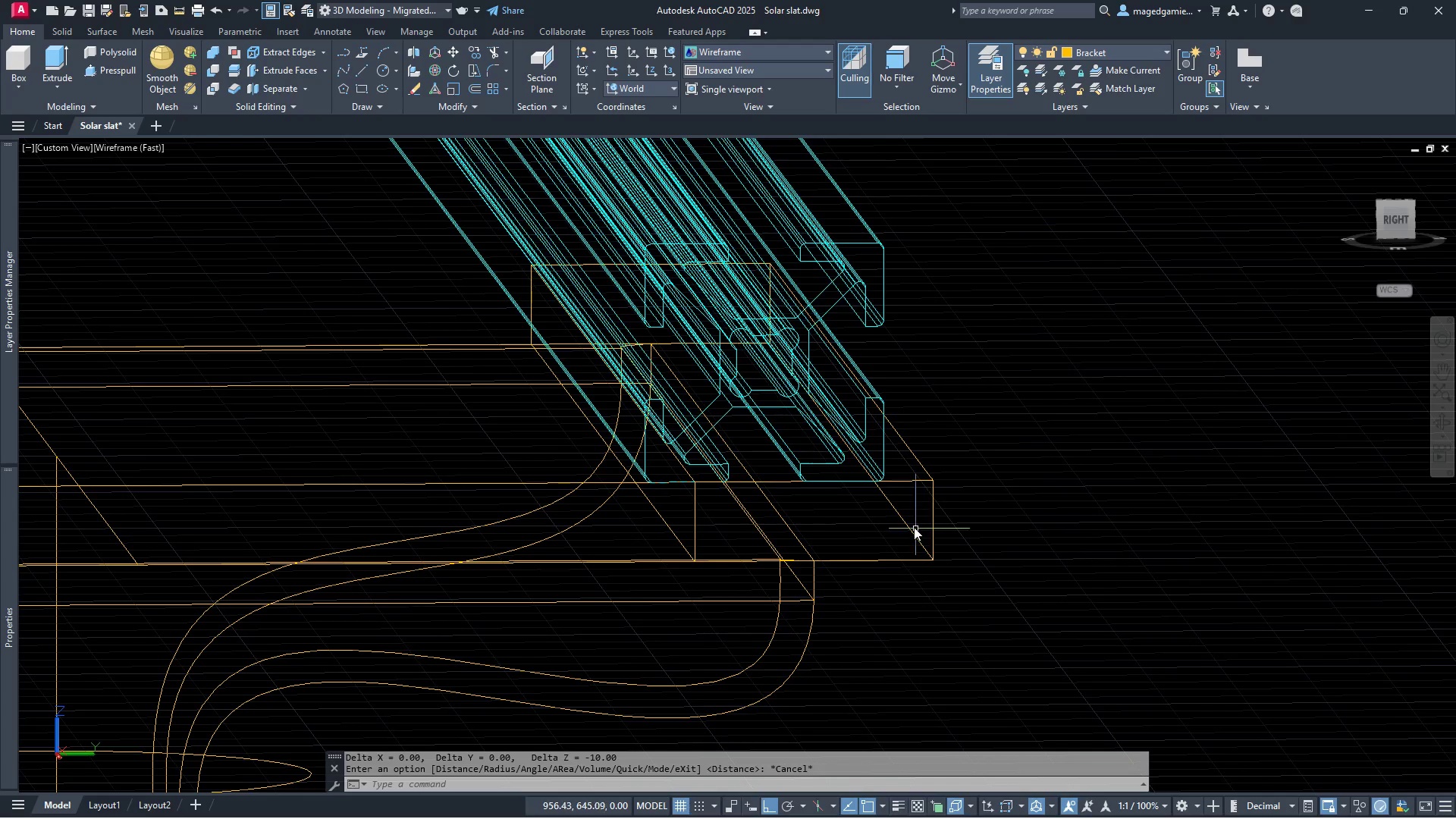 
left_click([935, 528])
 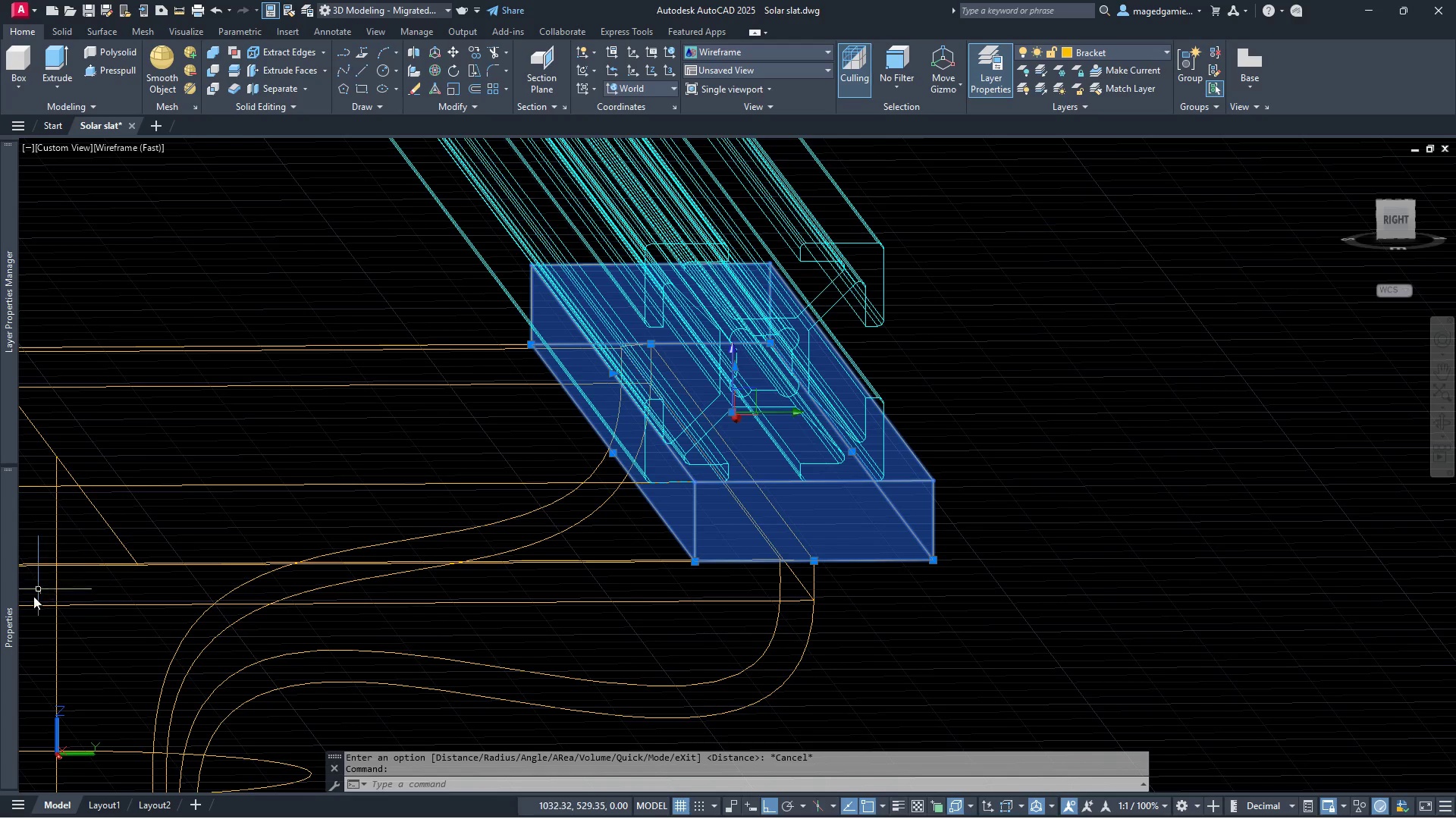 
mouse_move([9, 602])
 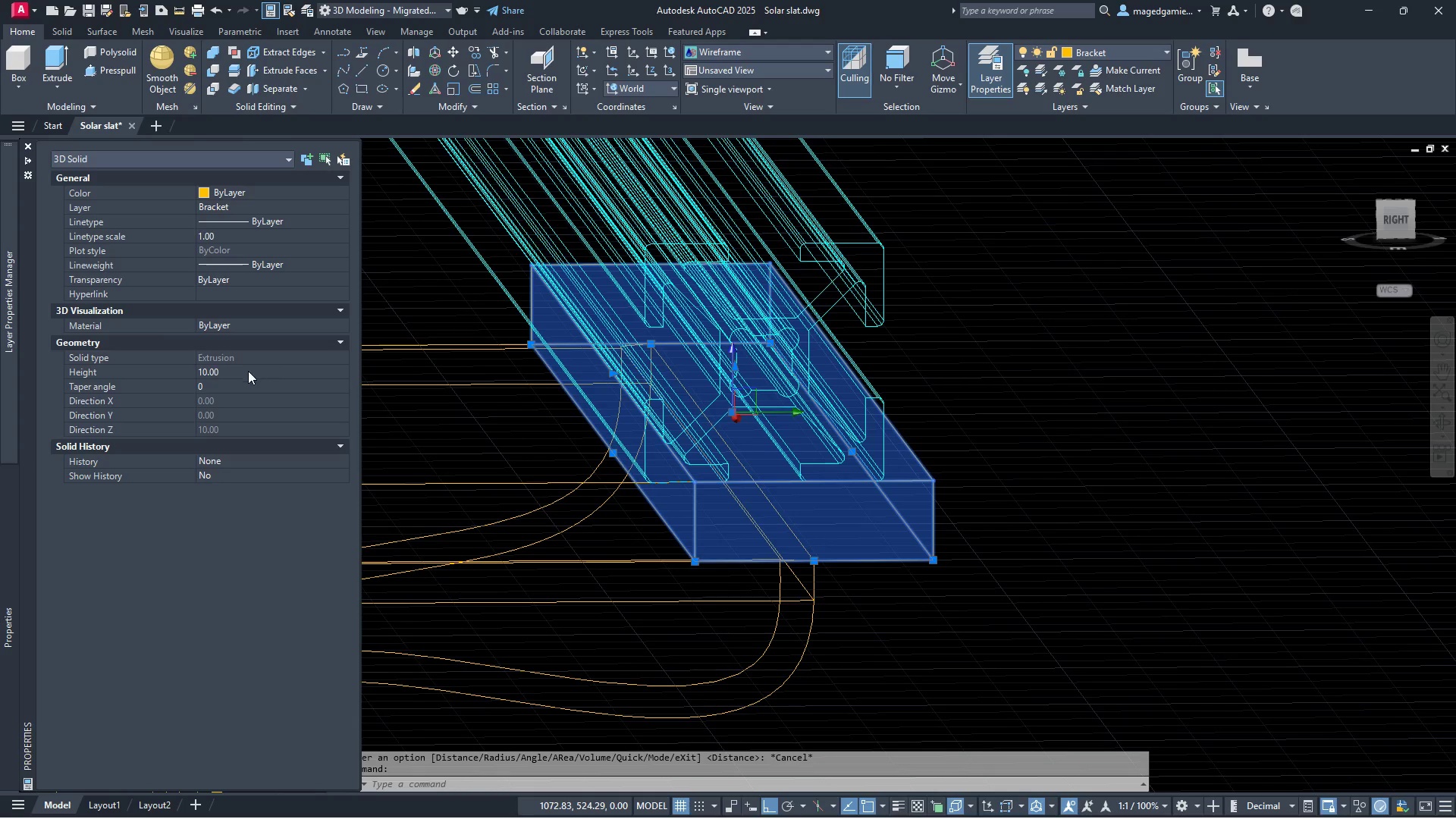 
left_click([248, 371])
 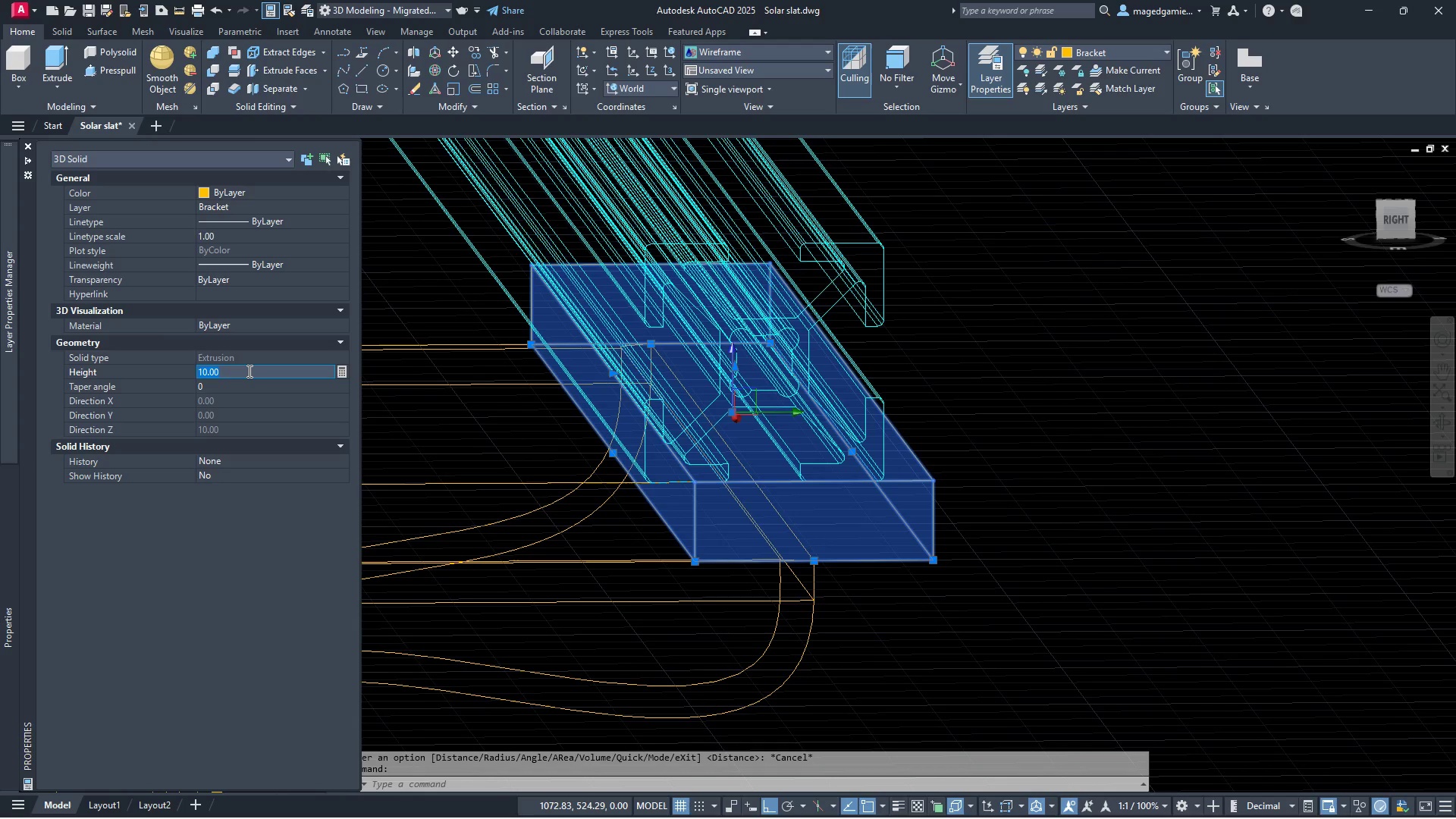 
key(4)
 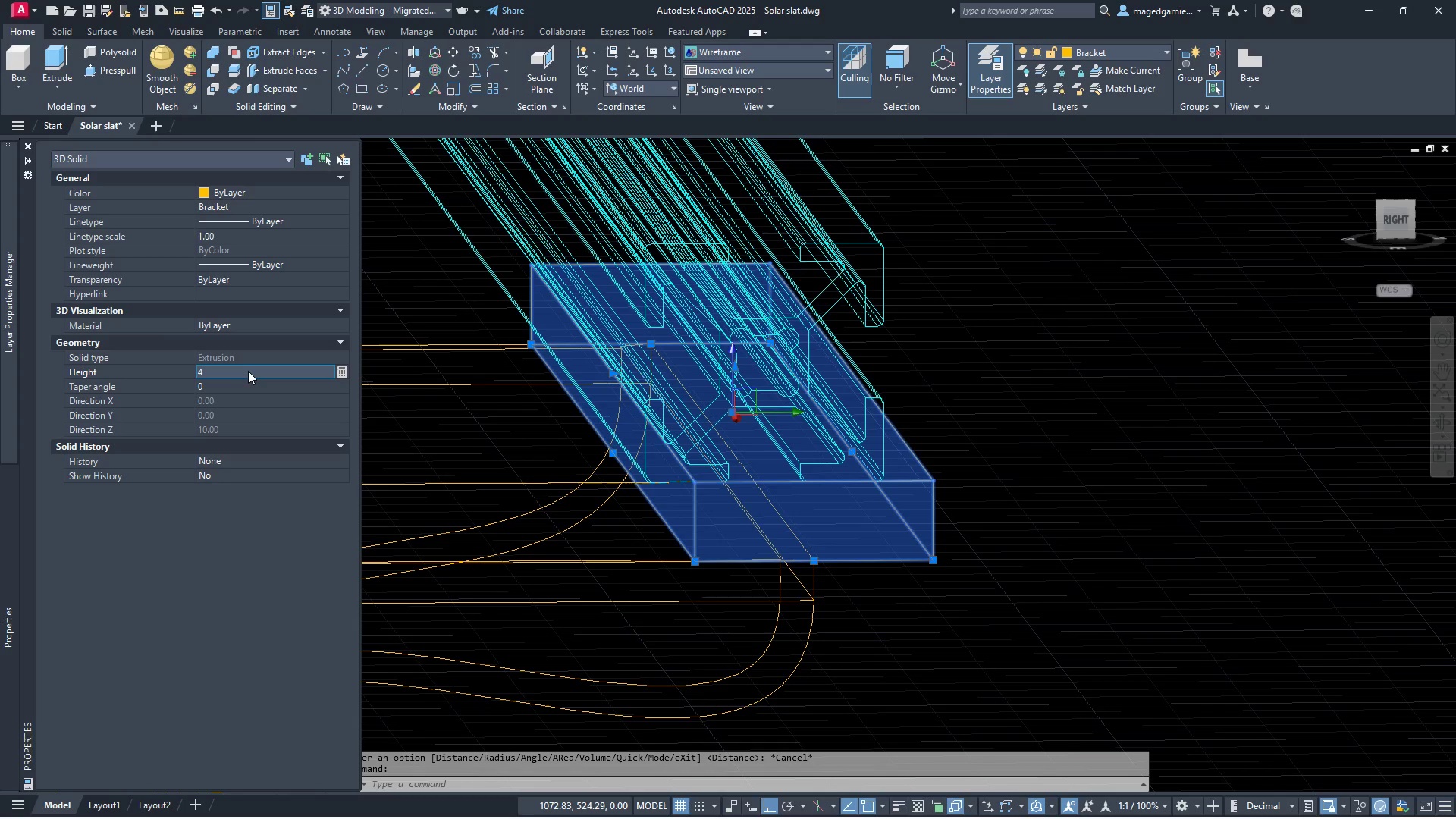 
key(Enter)
 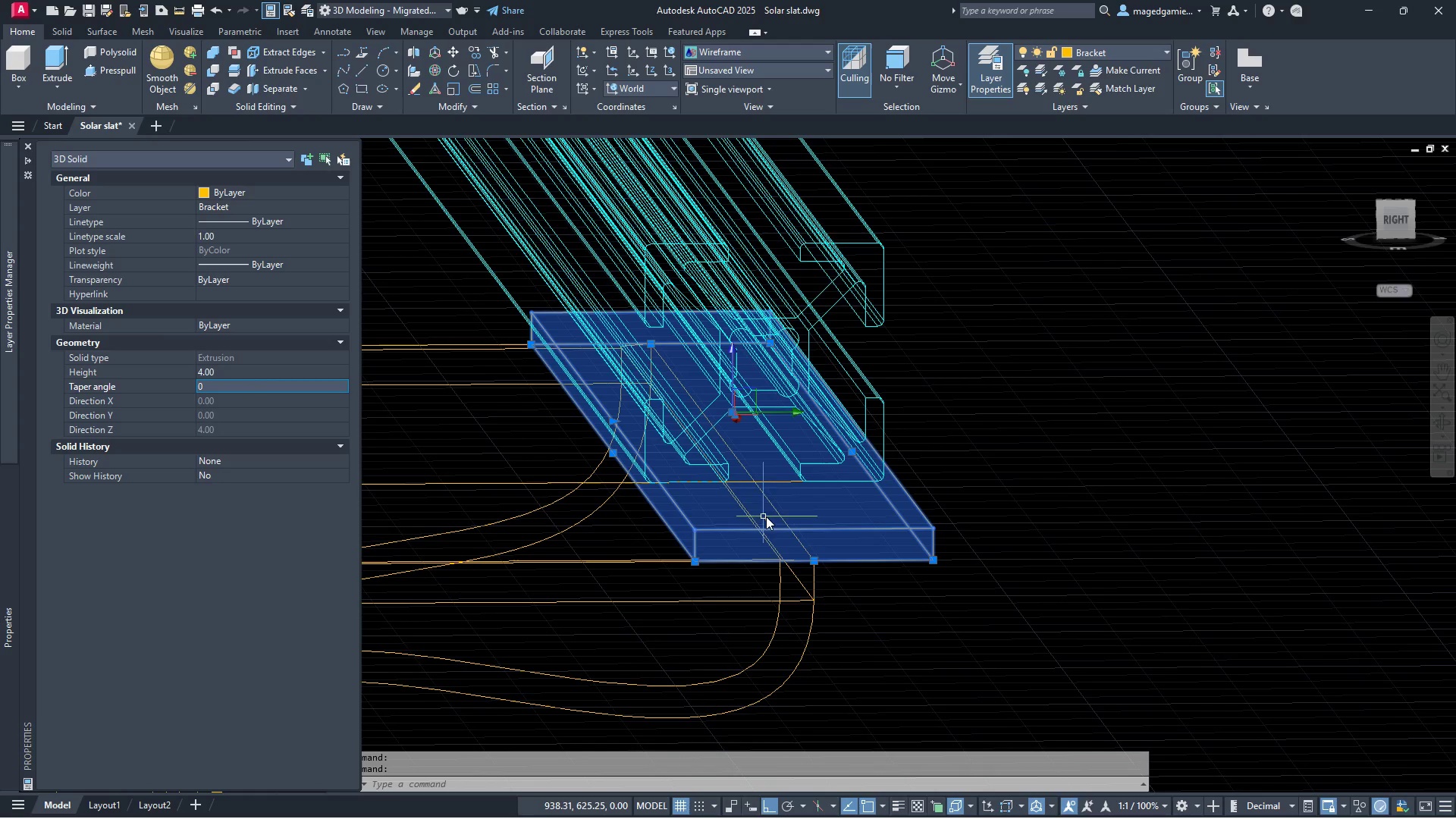 
key(Escape)
 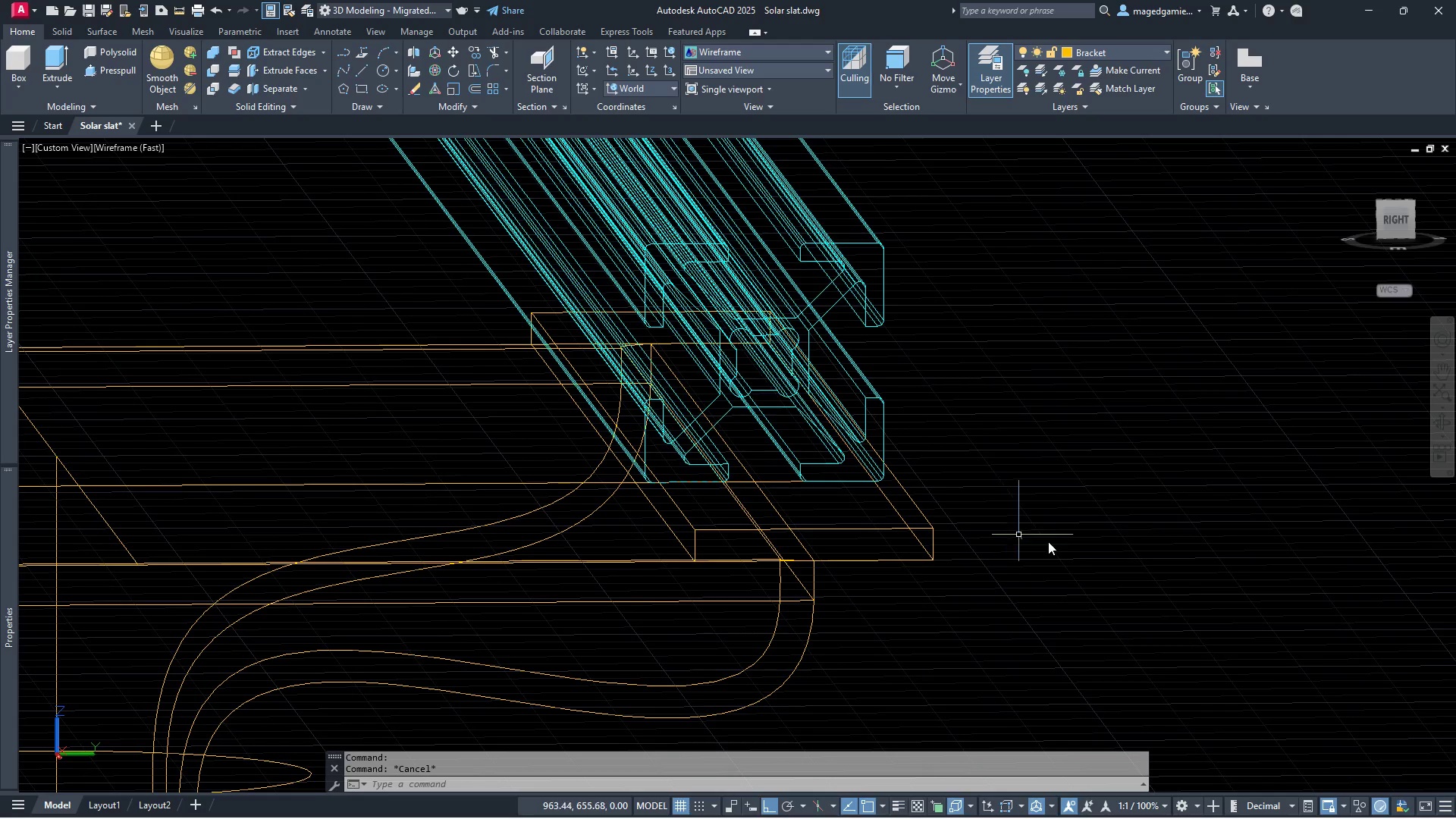 
scroll: coordinate [1046, 573], scroll_direction: down, amount: 2.0
 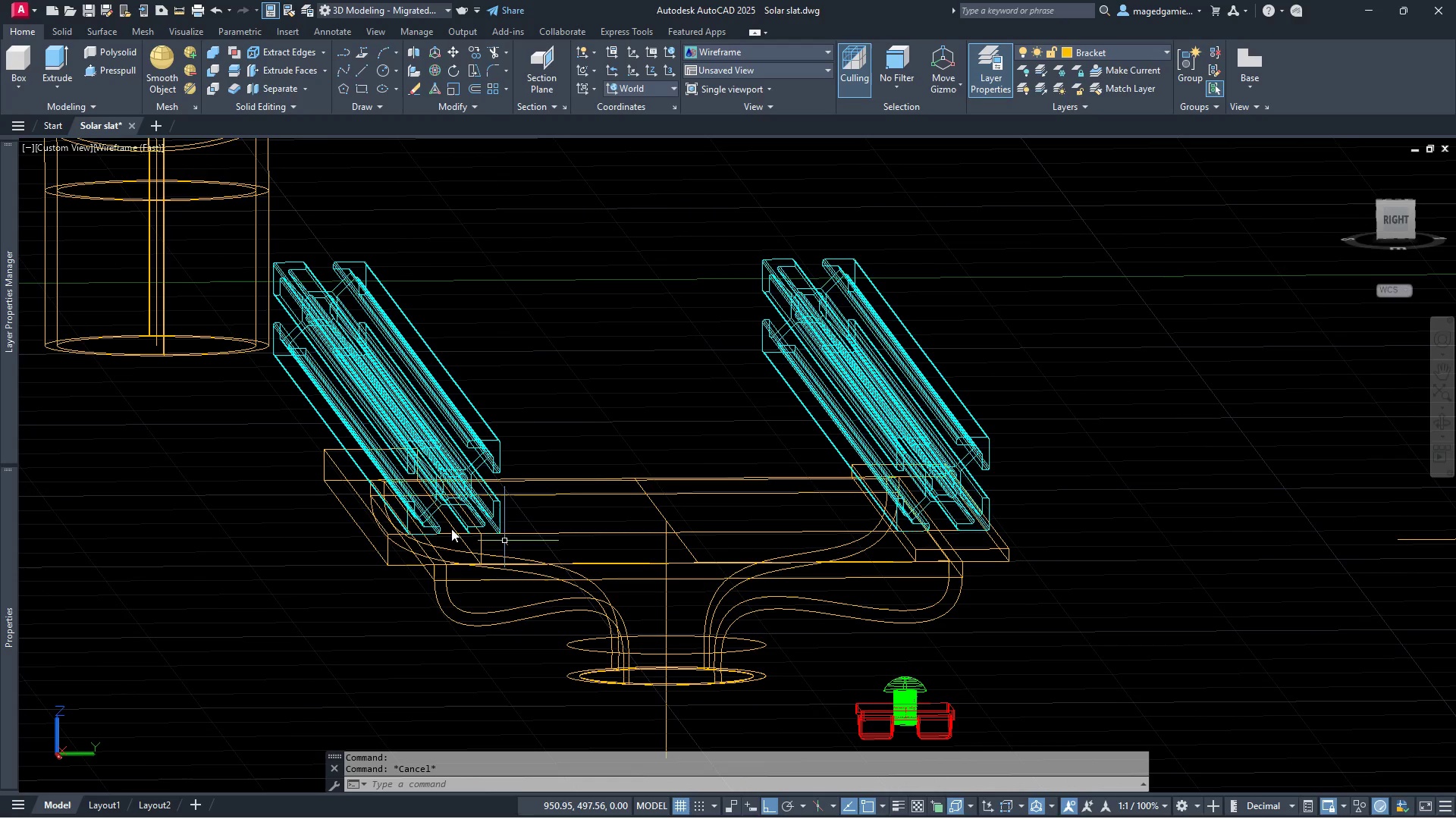 
scroll: coordinate [391, 513], scroll_direction: up, amount: 3.0
 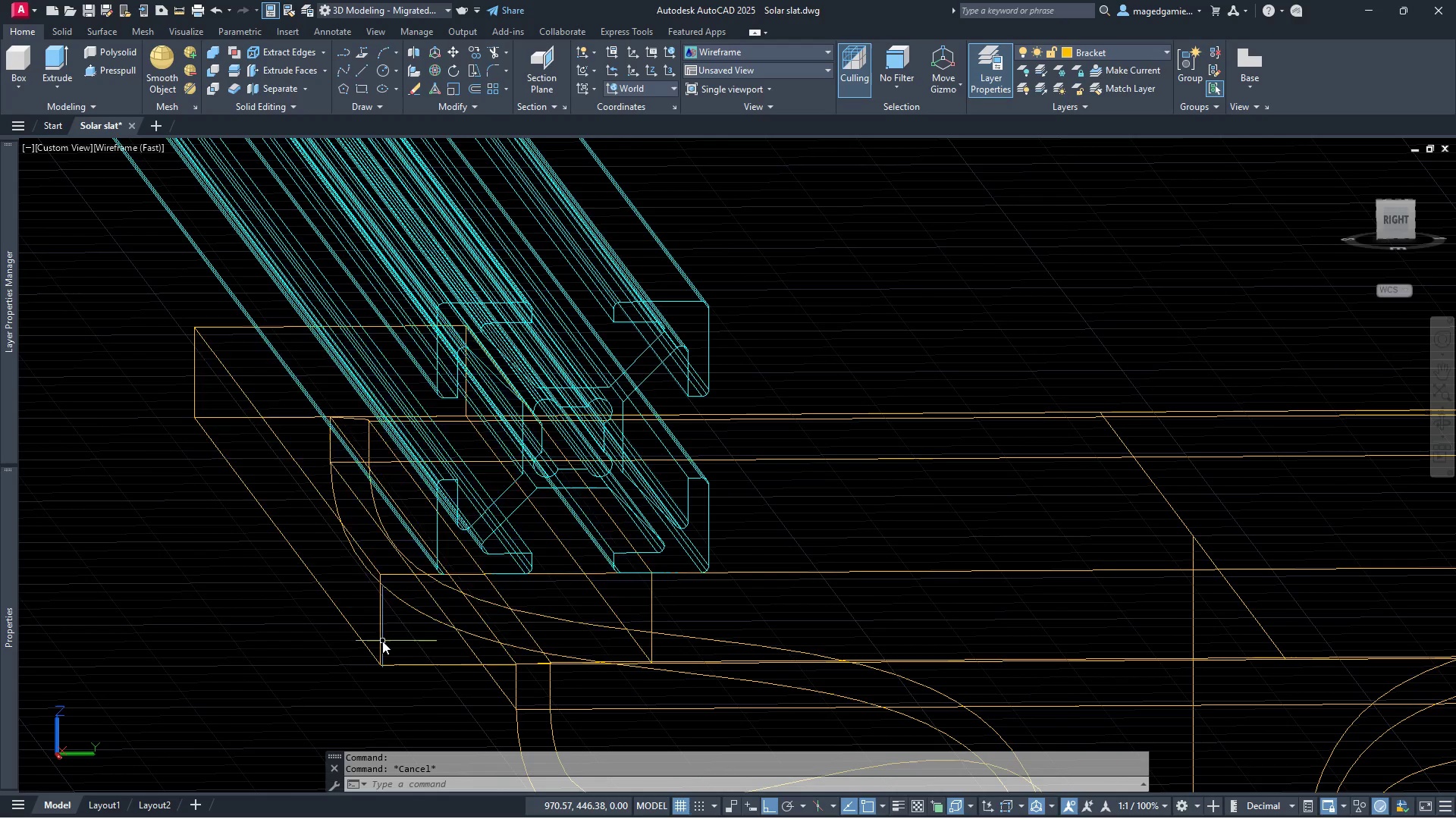 
left_click([381, 641])
 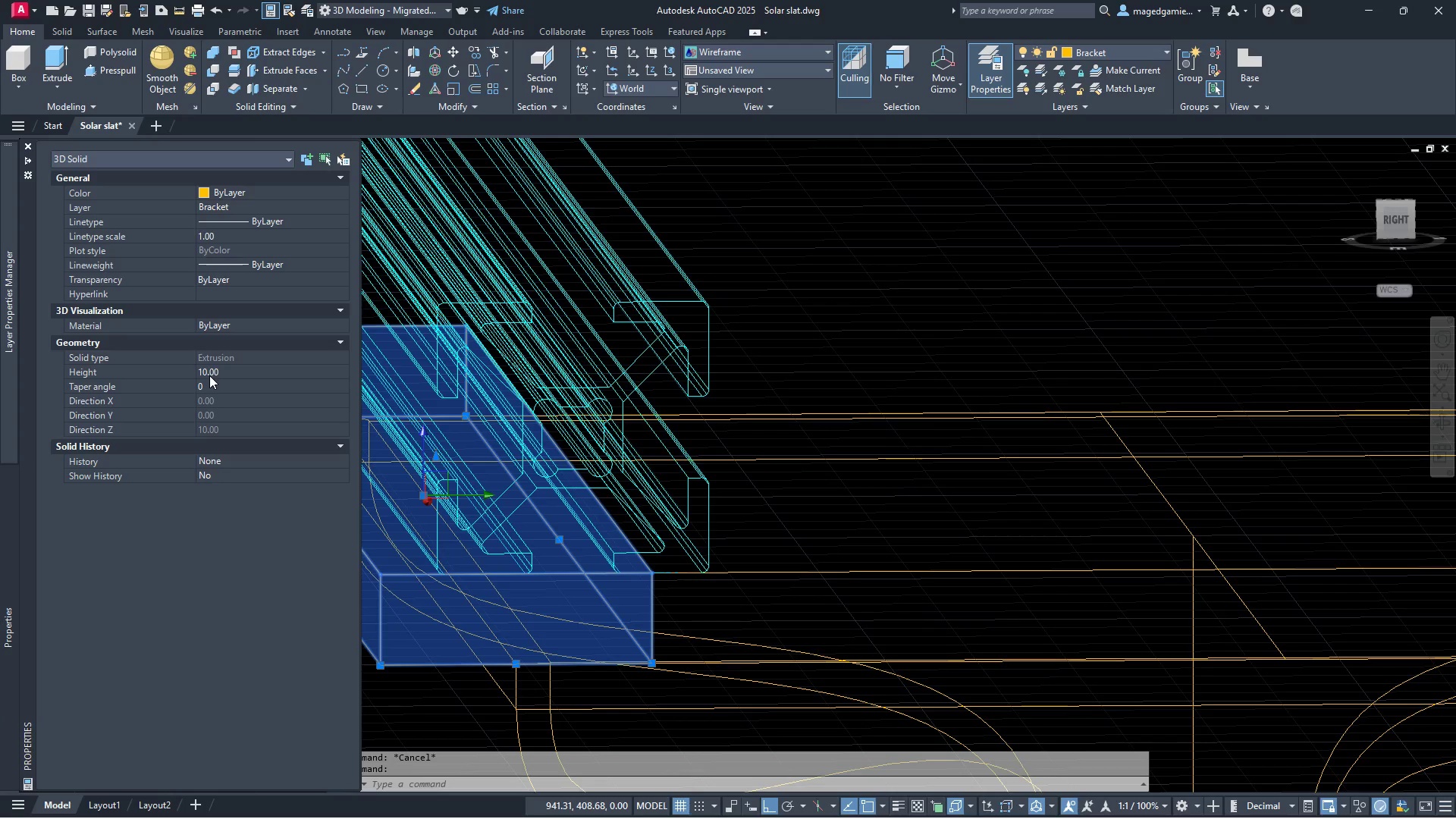 
left_click([211, 370])
 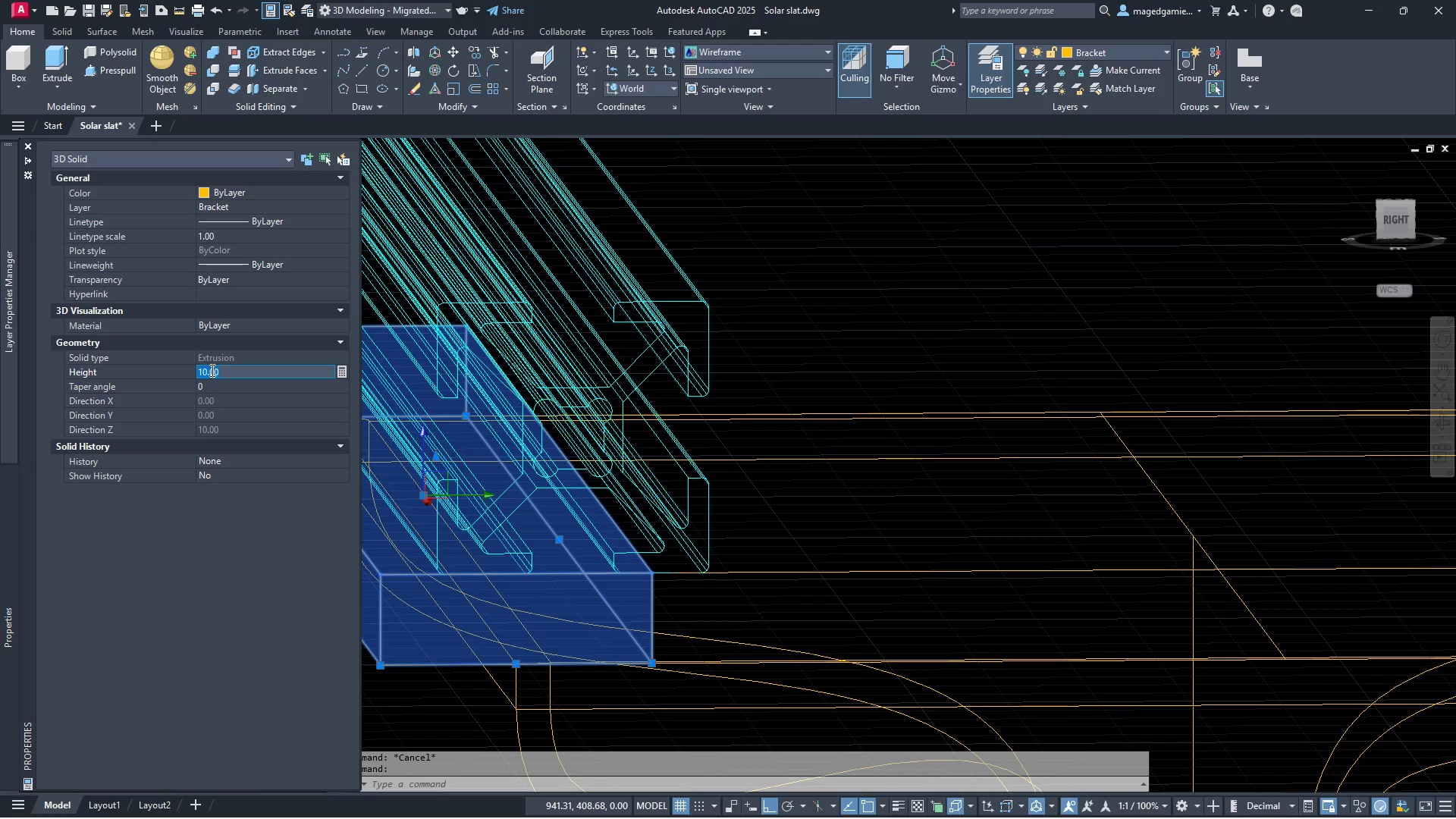 
key(4)
 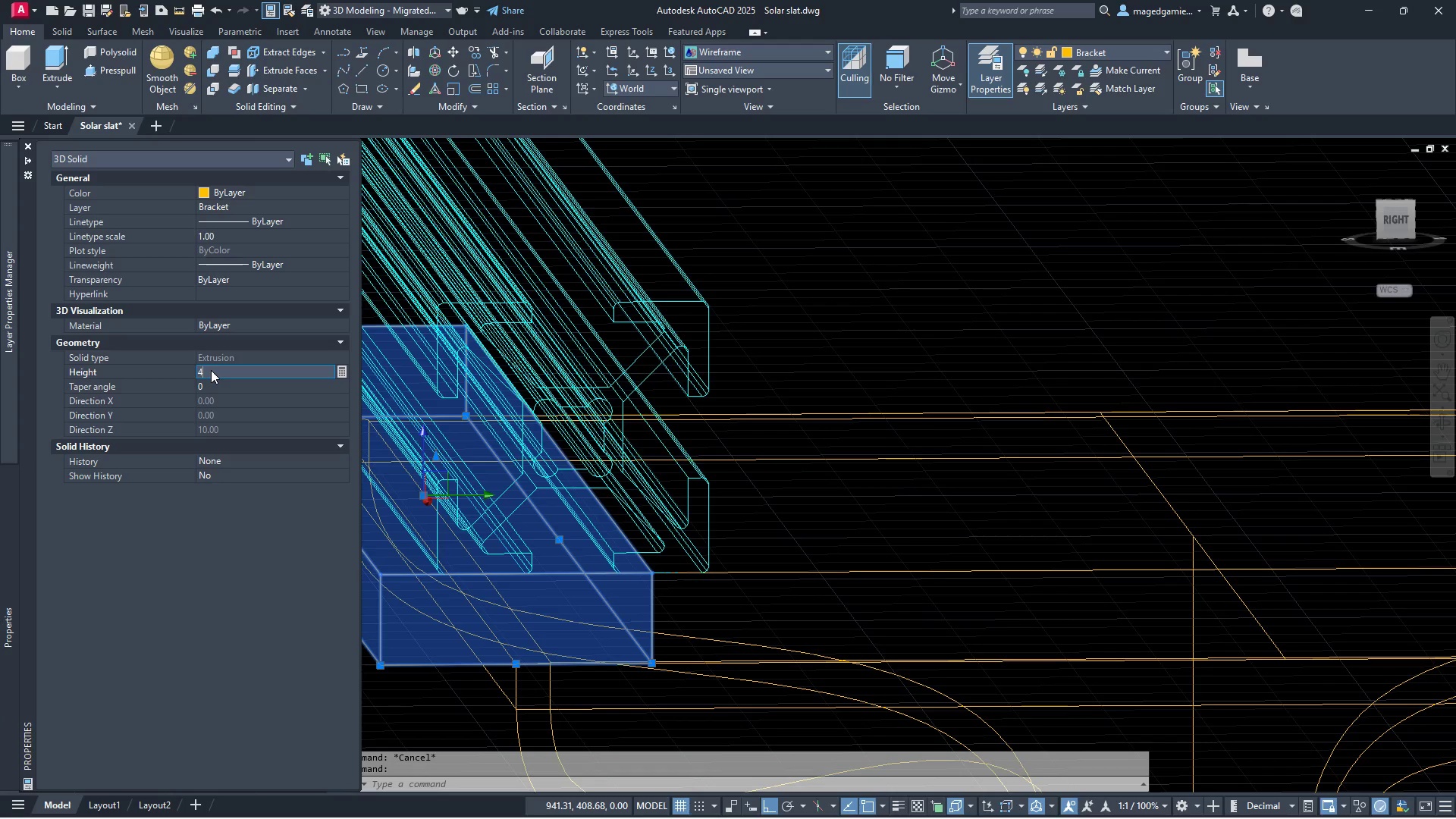 
key(Enter)
 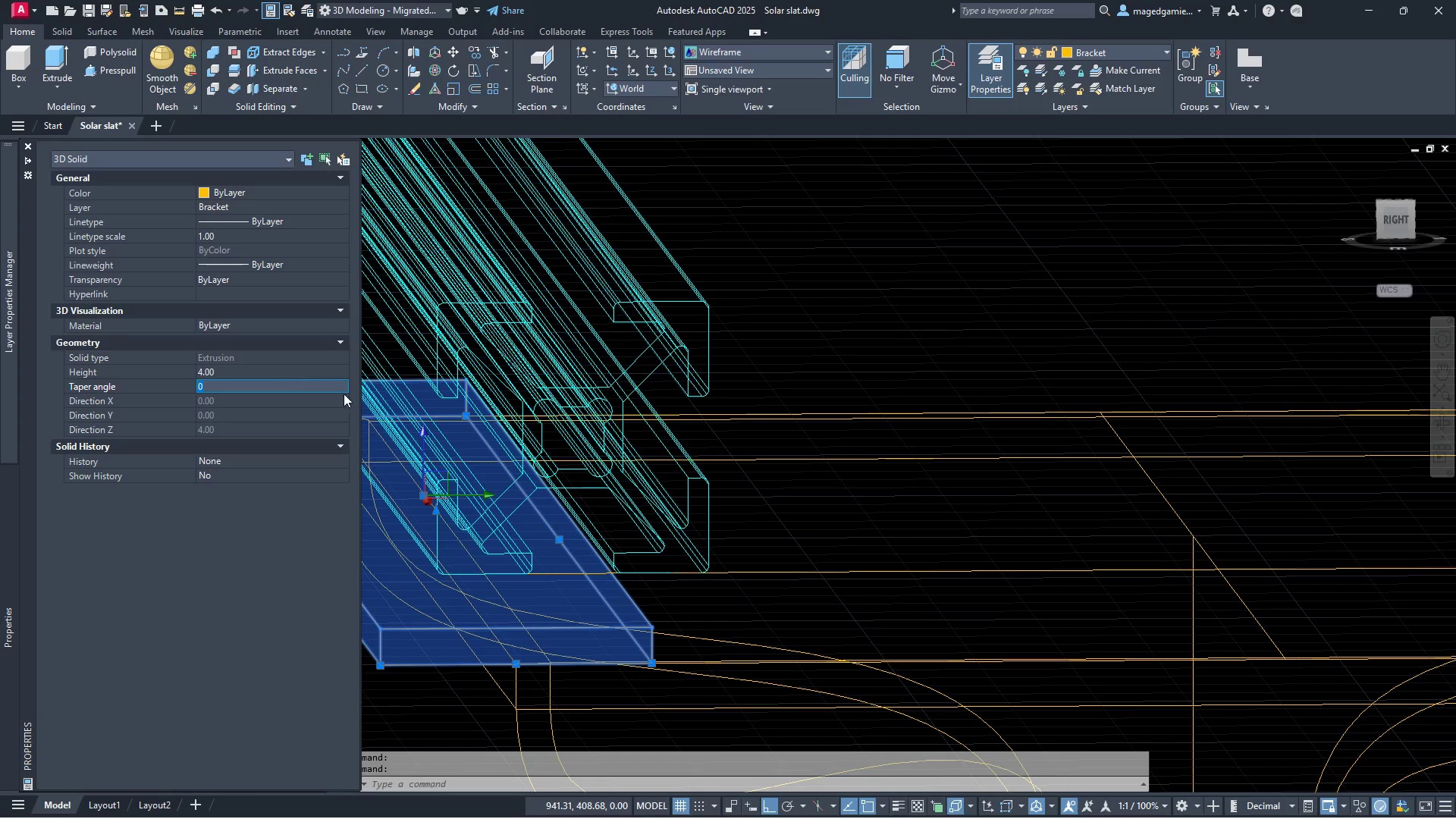 
key(Escape)
 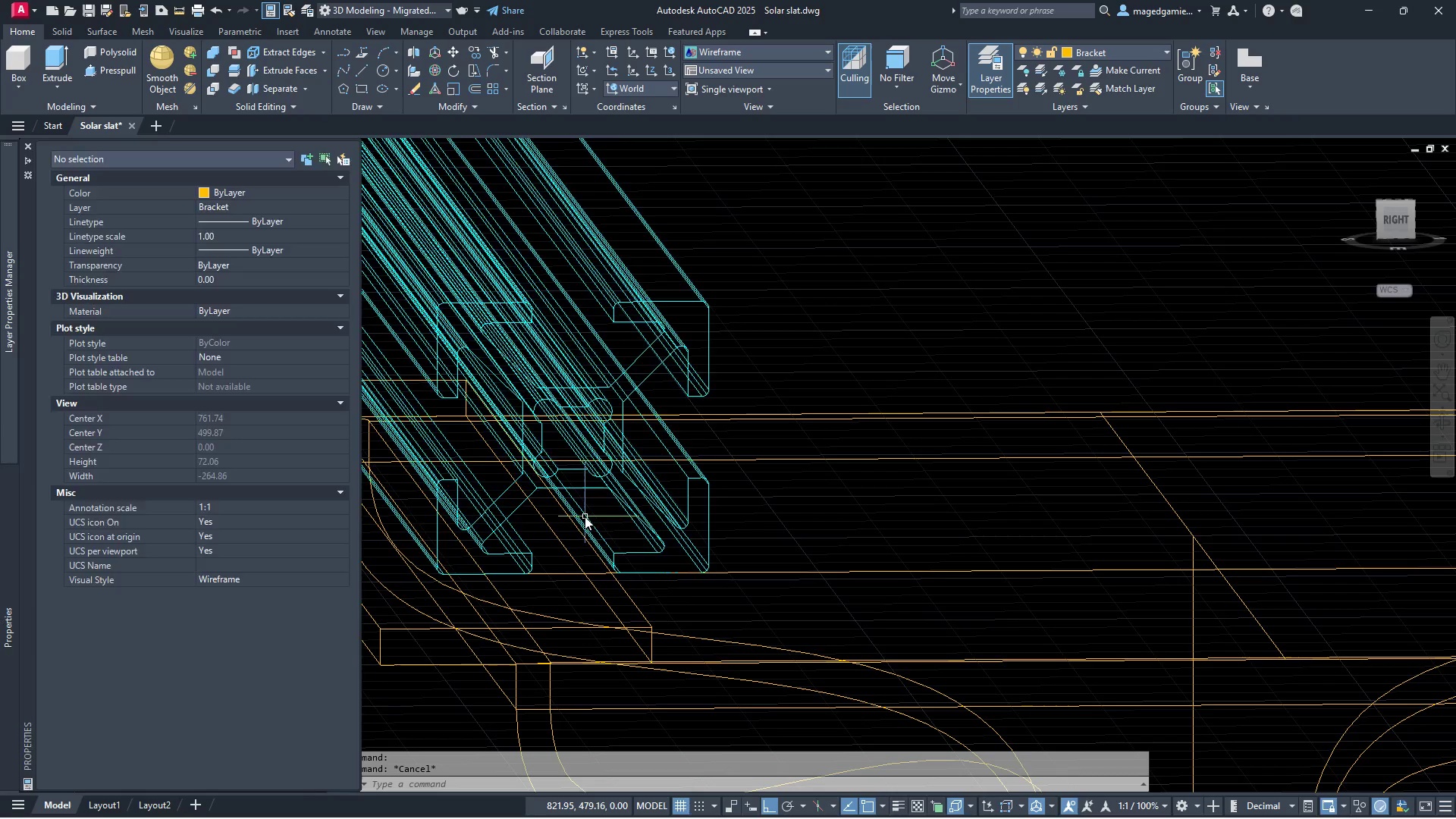 
scroll: coordinate [585, 516], scroll_direction: down, amount: 2.0
 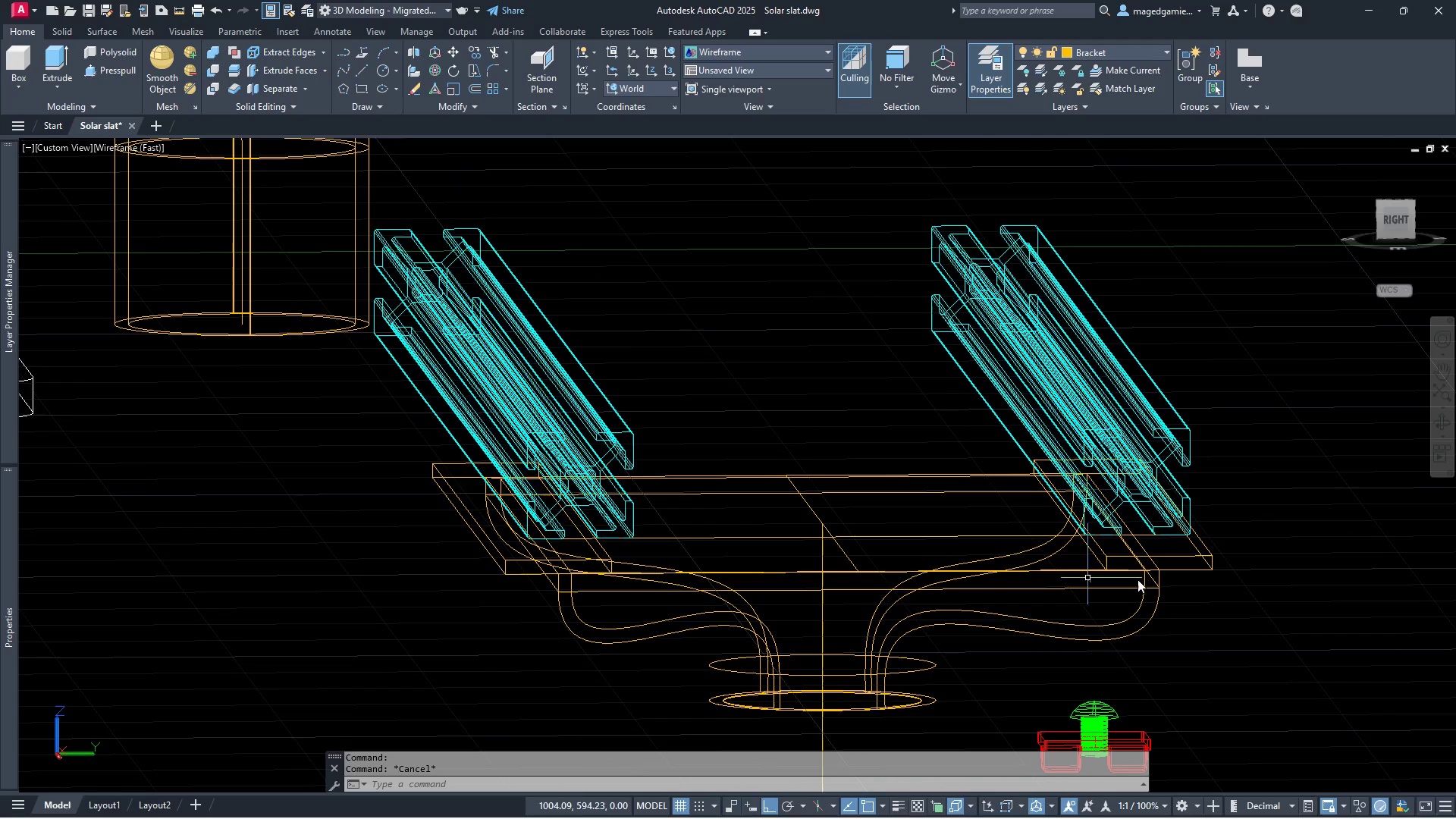 
scroll: coordinate [1264, 573], scroll_direction: up, amount: 5.0
 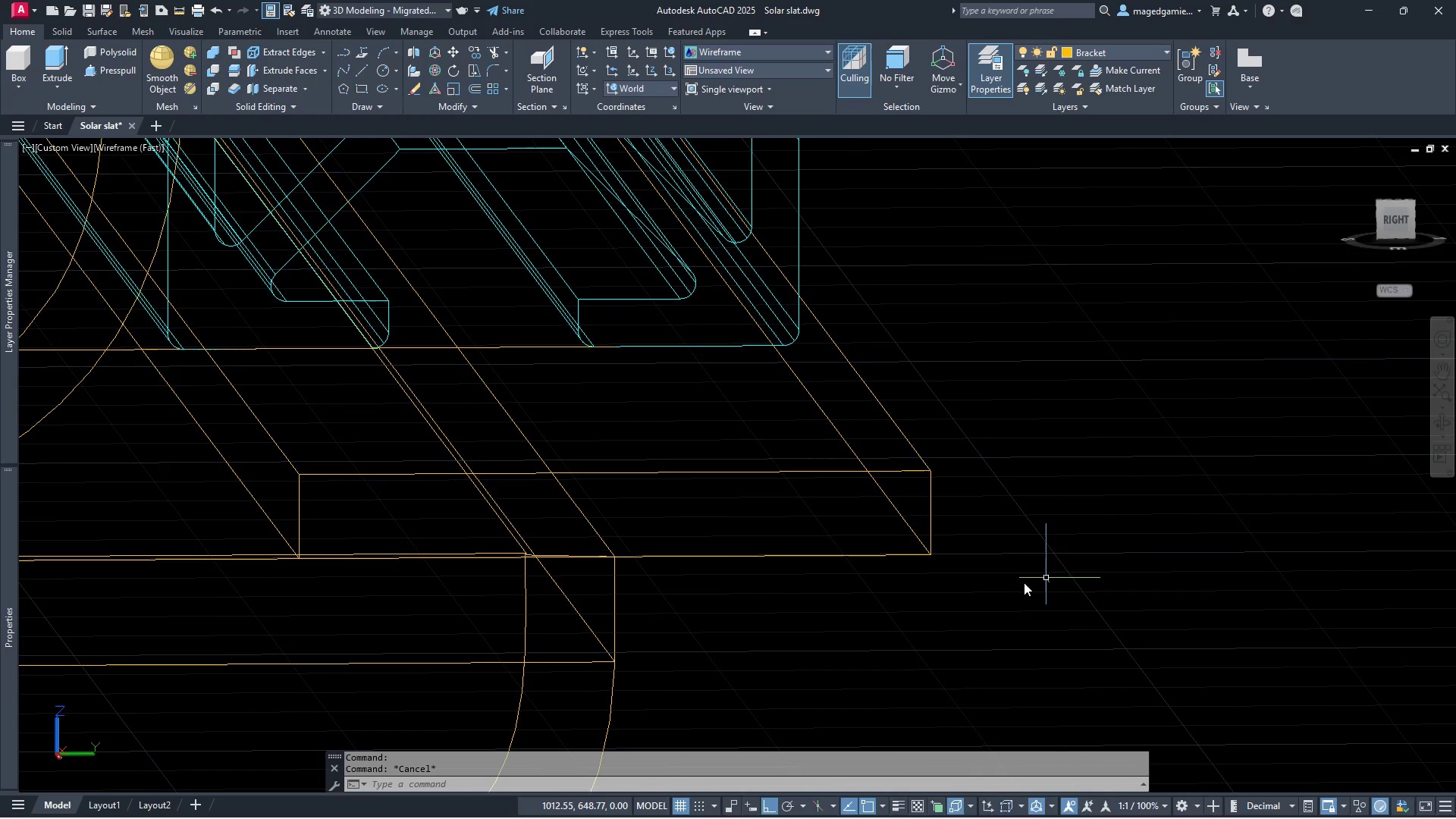 
left_click([977, 593])
 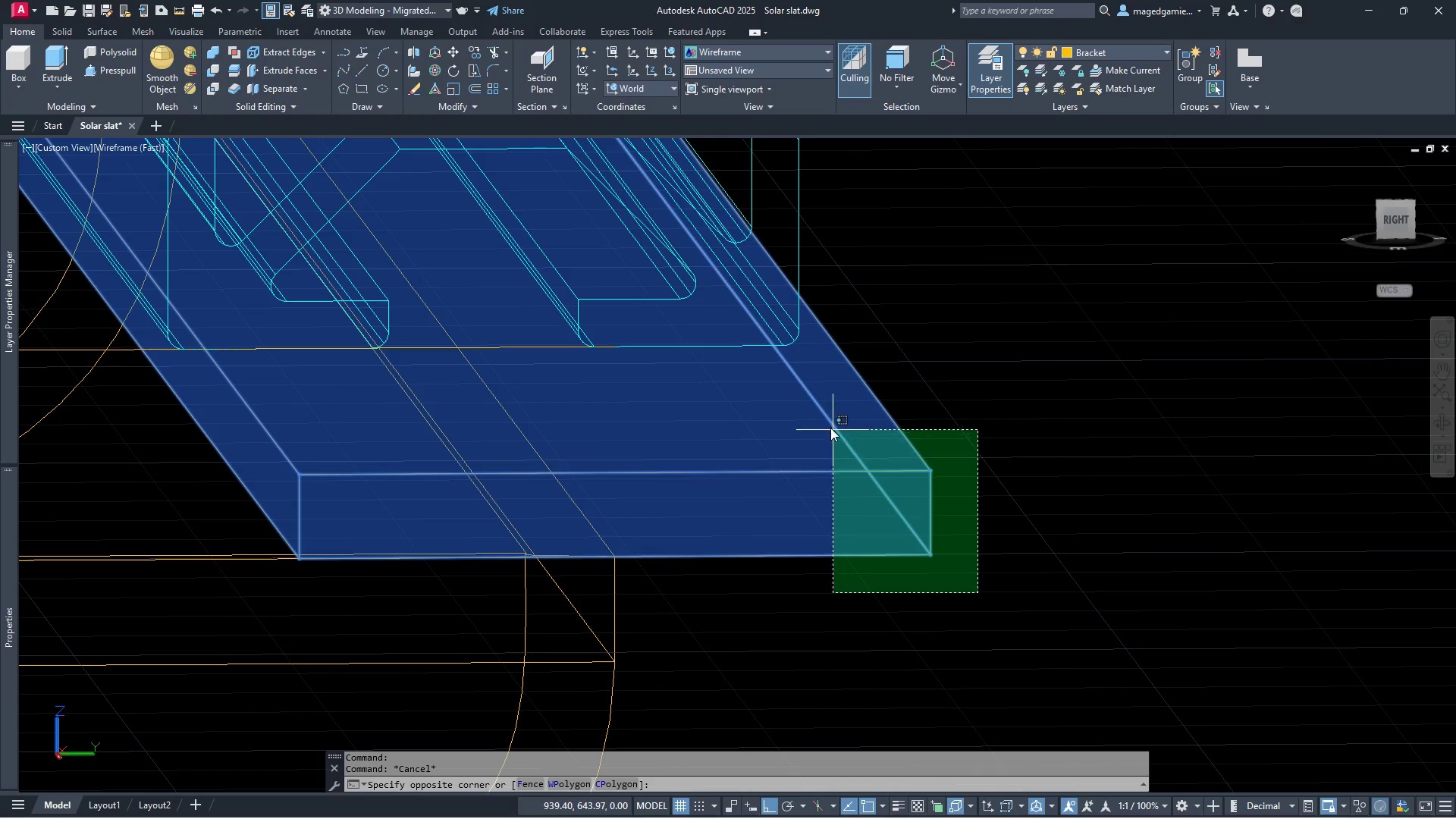 
left_click([830, 426])
 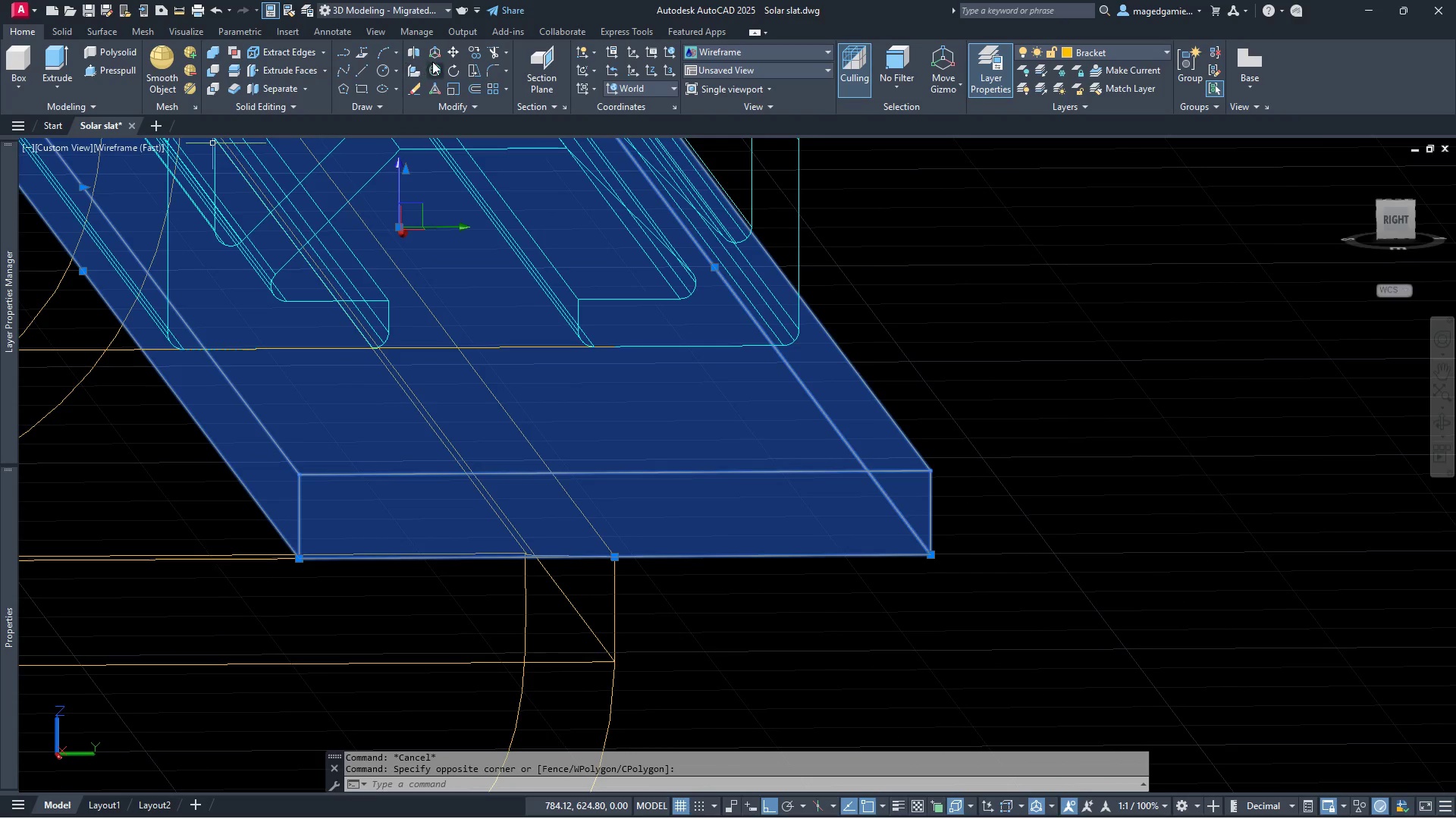 
left_click([455, 51])
 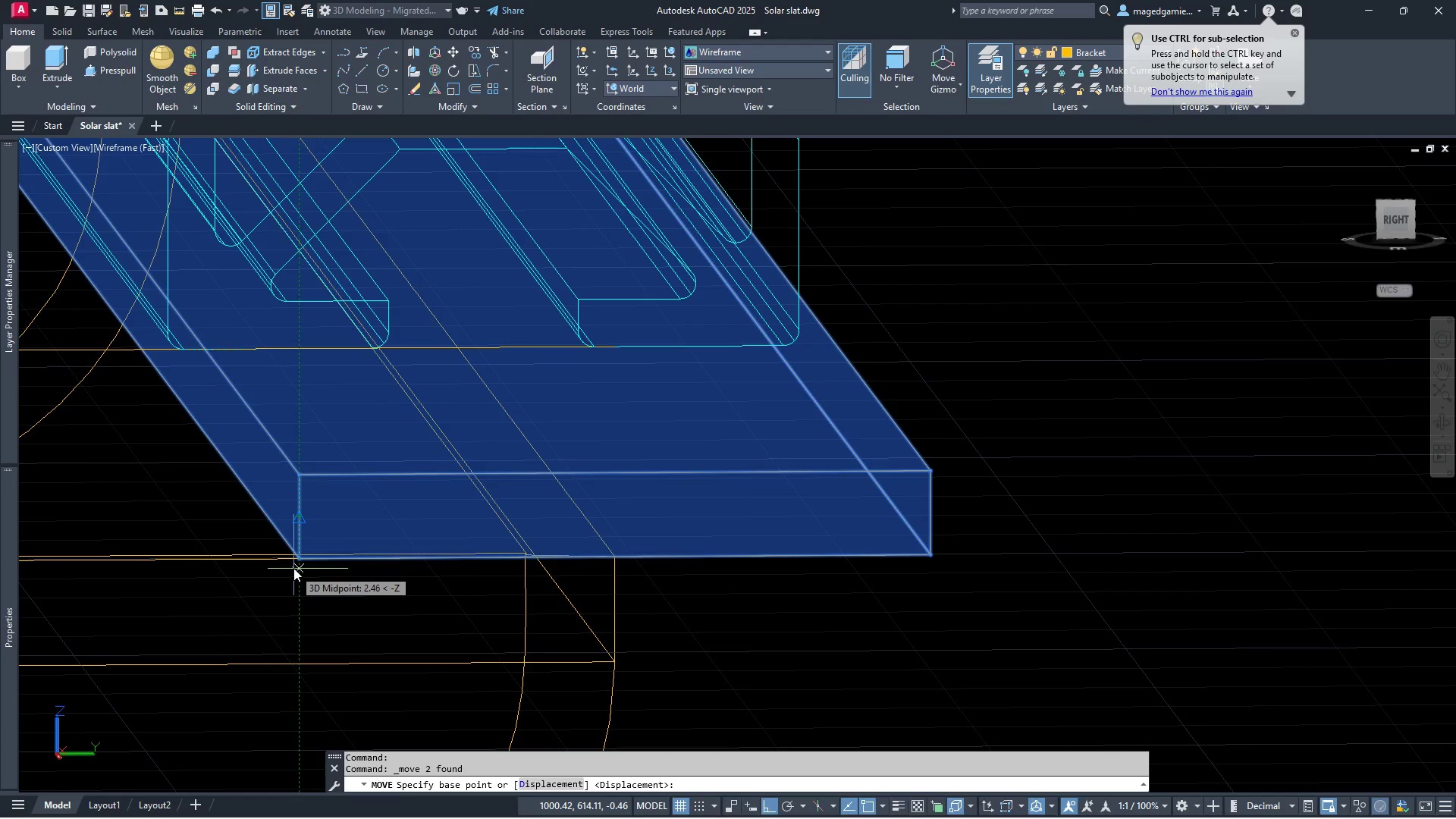 
left_click([298, 563])
 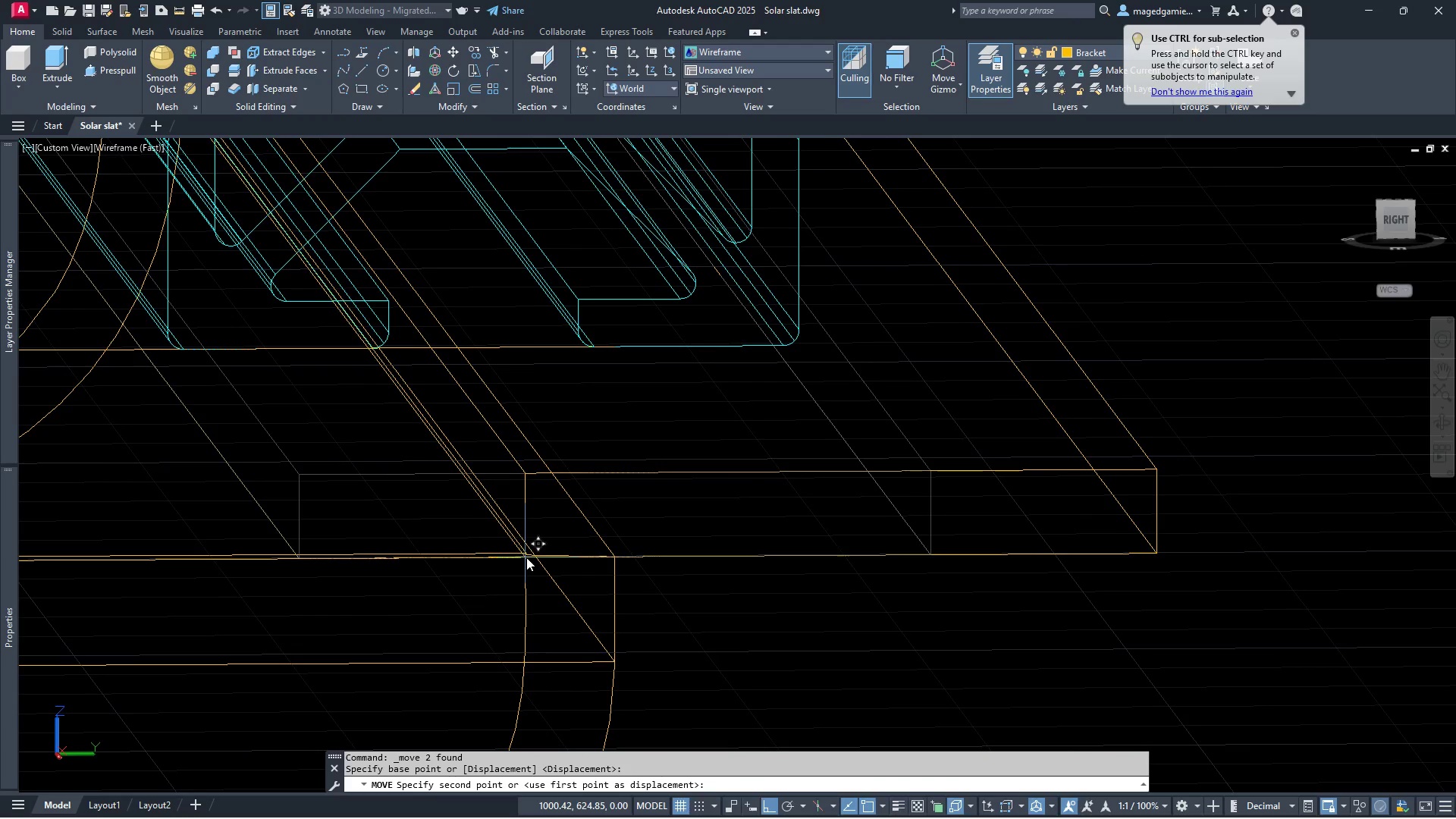 
left_click([526, 557])
 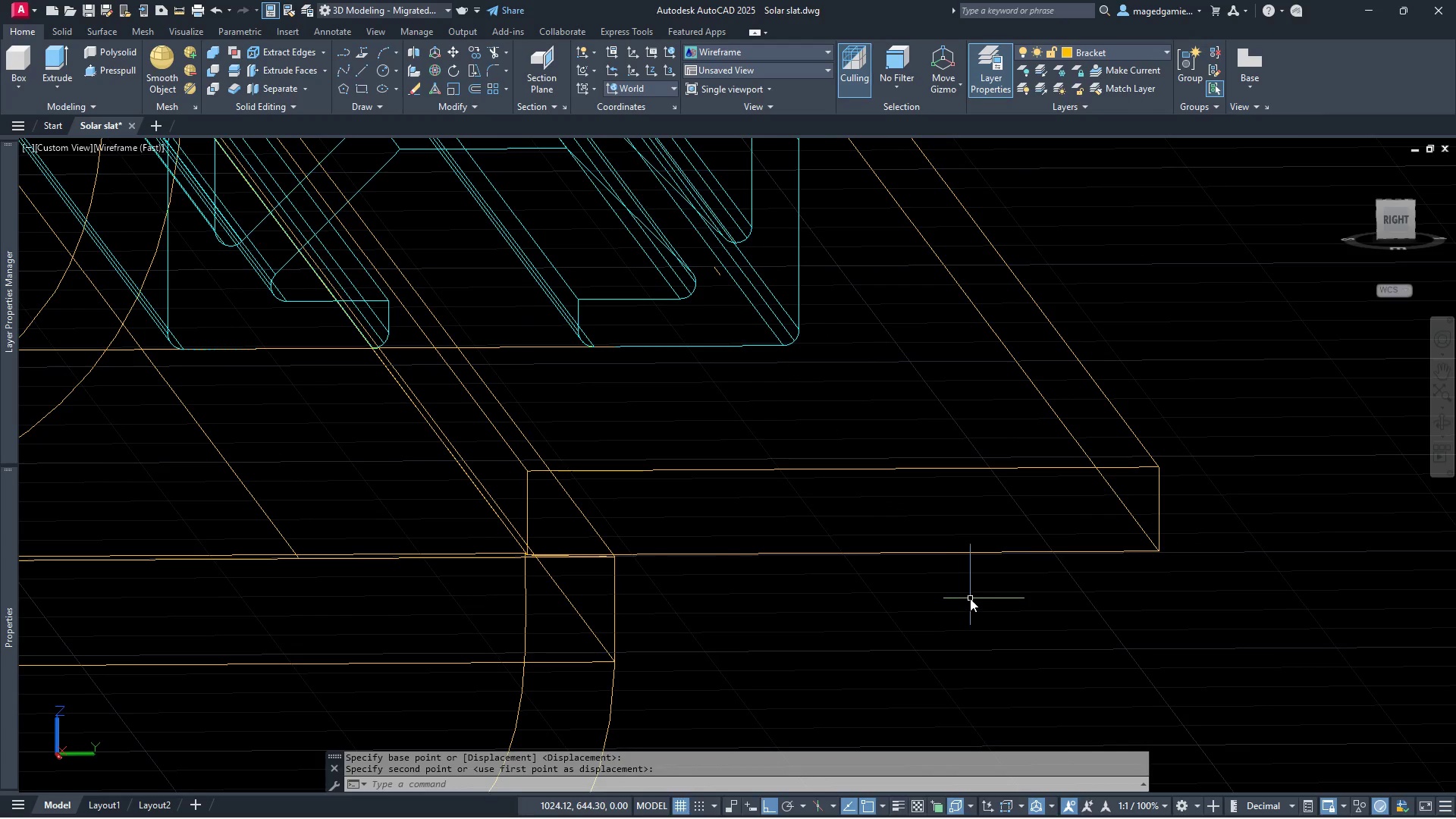 
key(Escape)
 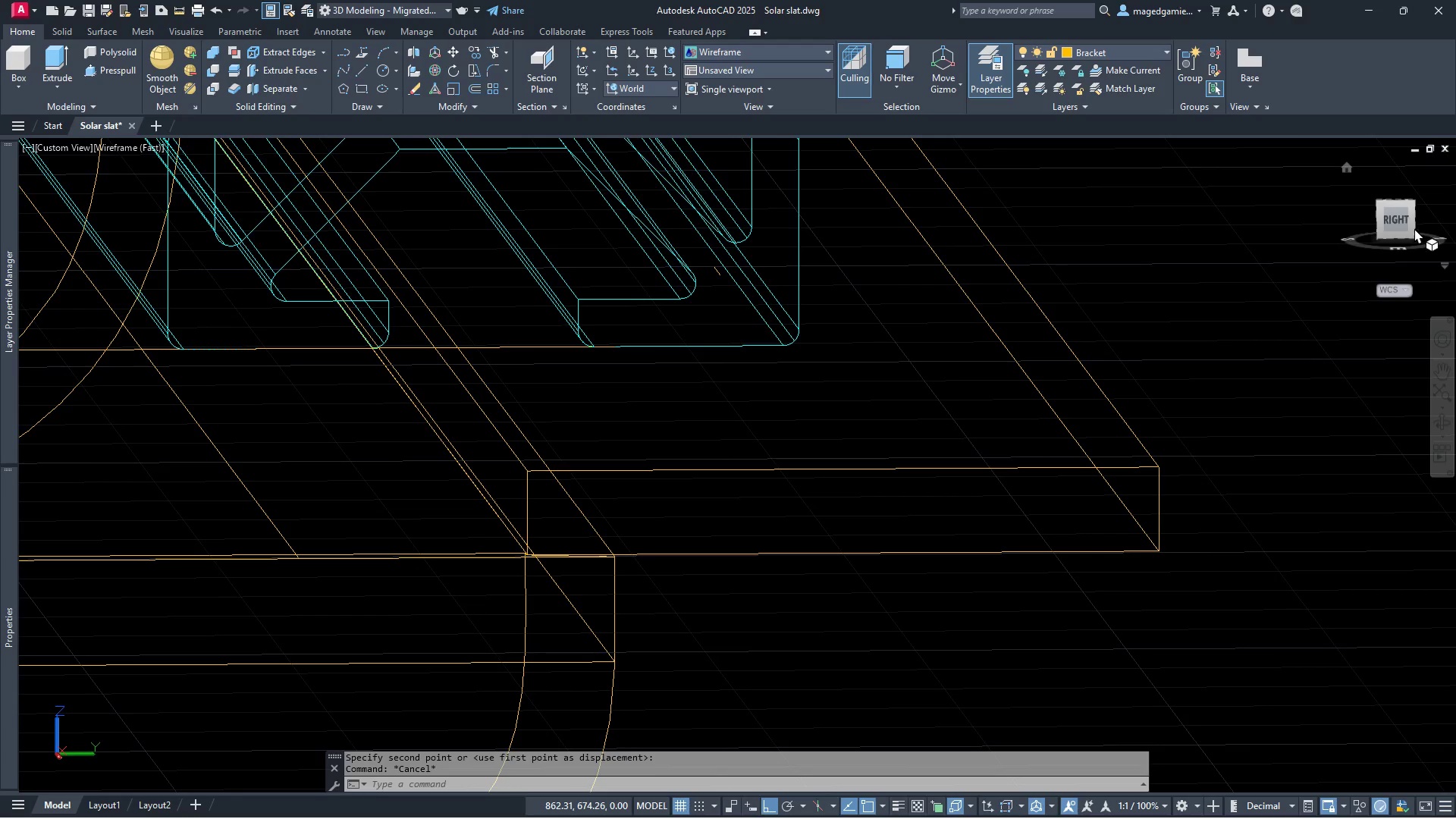 
left_click([1402, 218])
 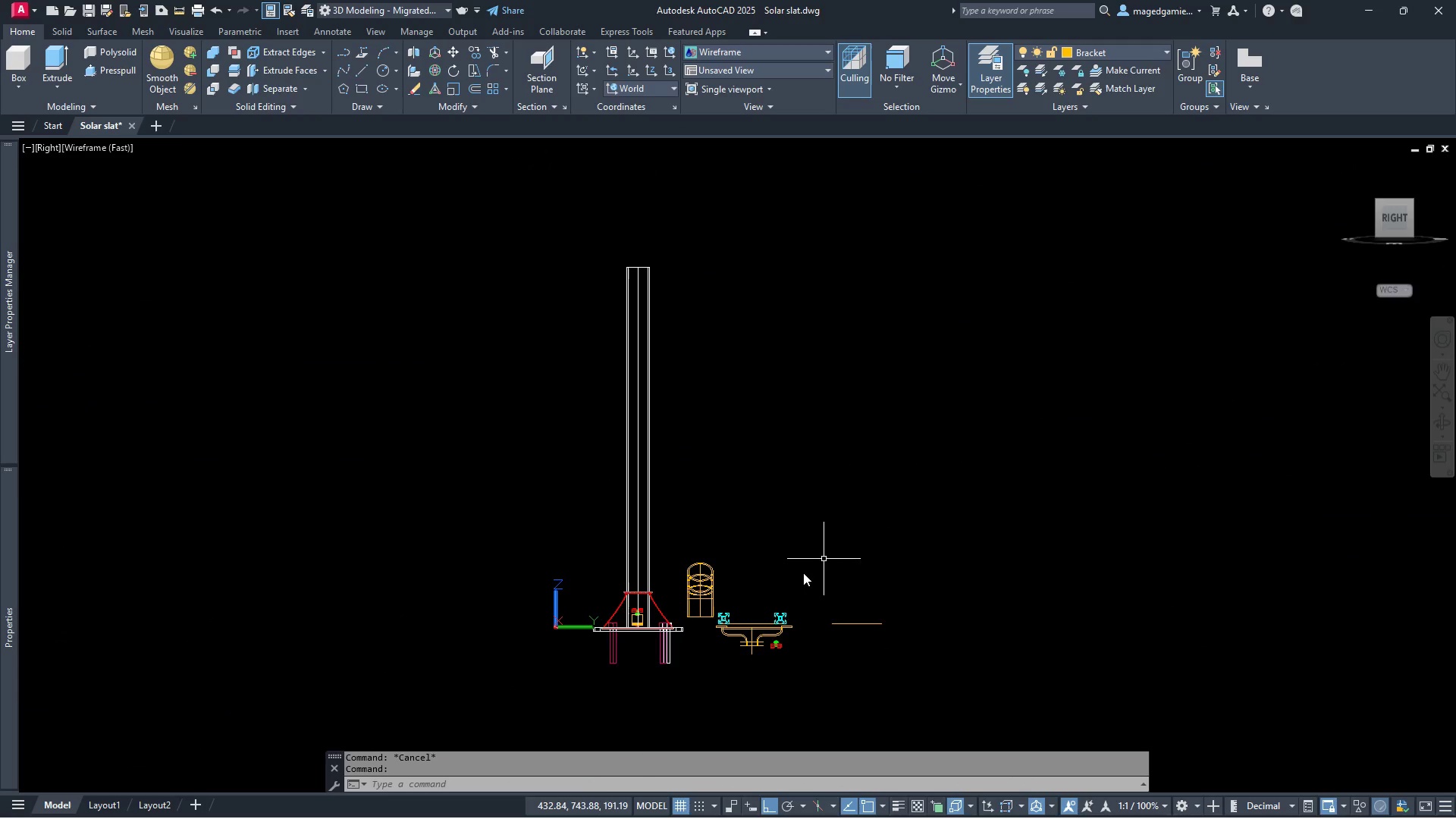 
scroll: coordinate [750, 679], scroll_direction: up, amount: 13.0
 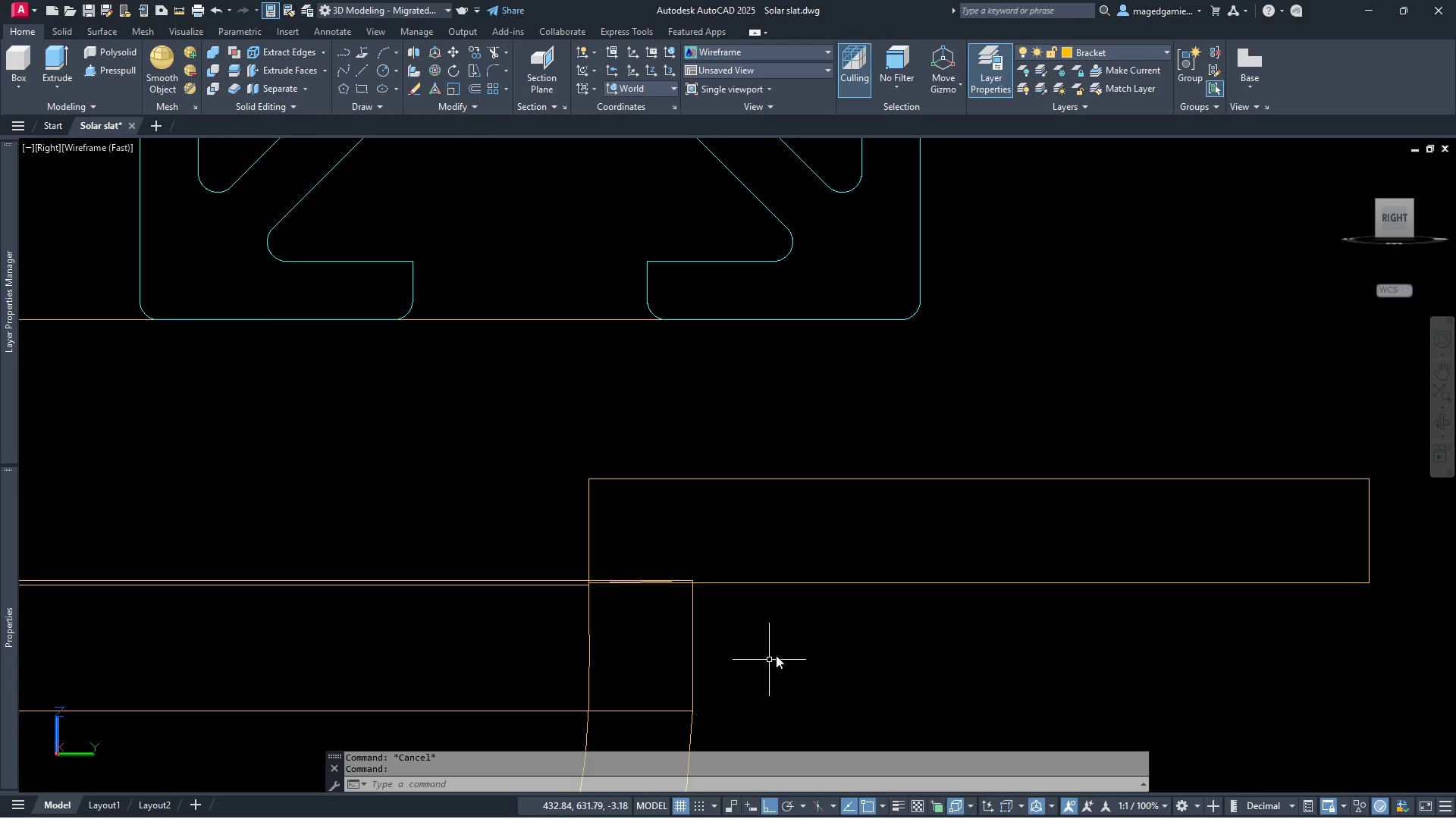 
key(Escape)
 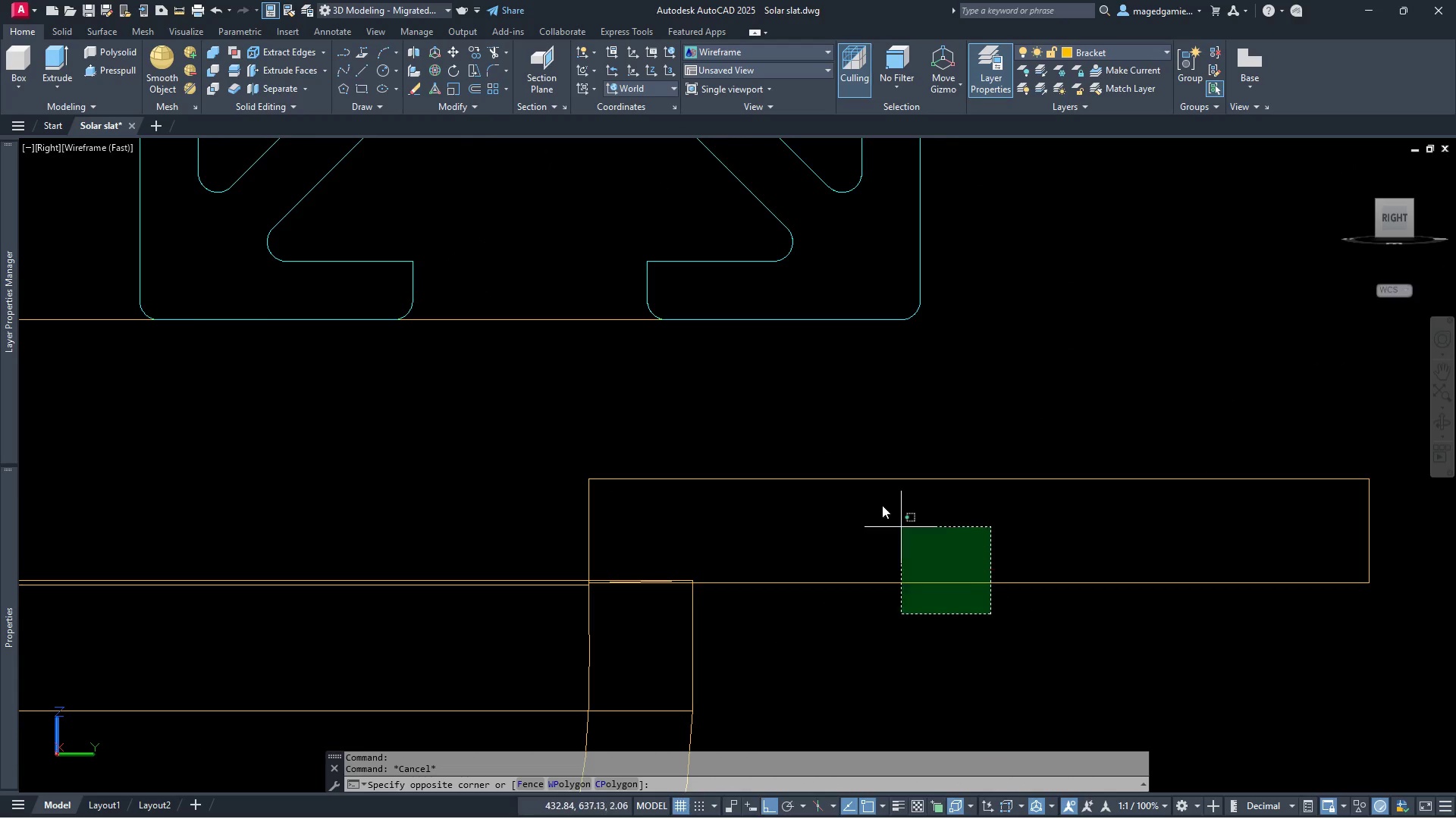 
left_click([841, 447])
 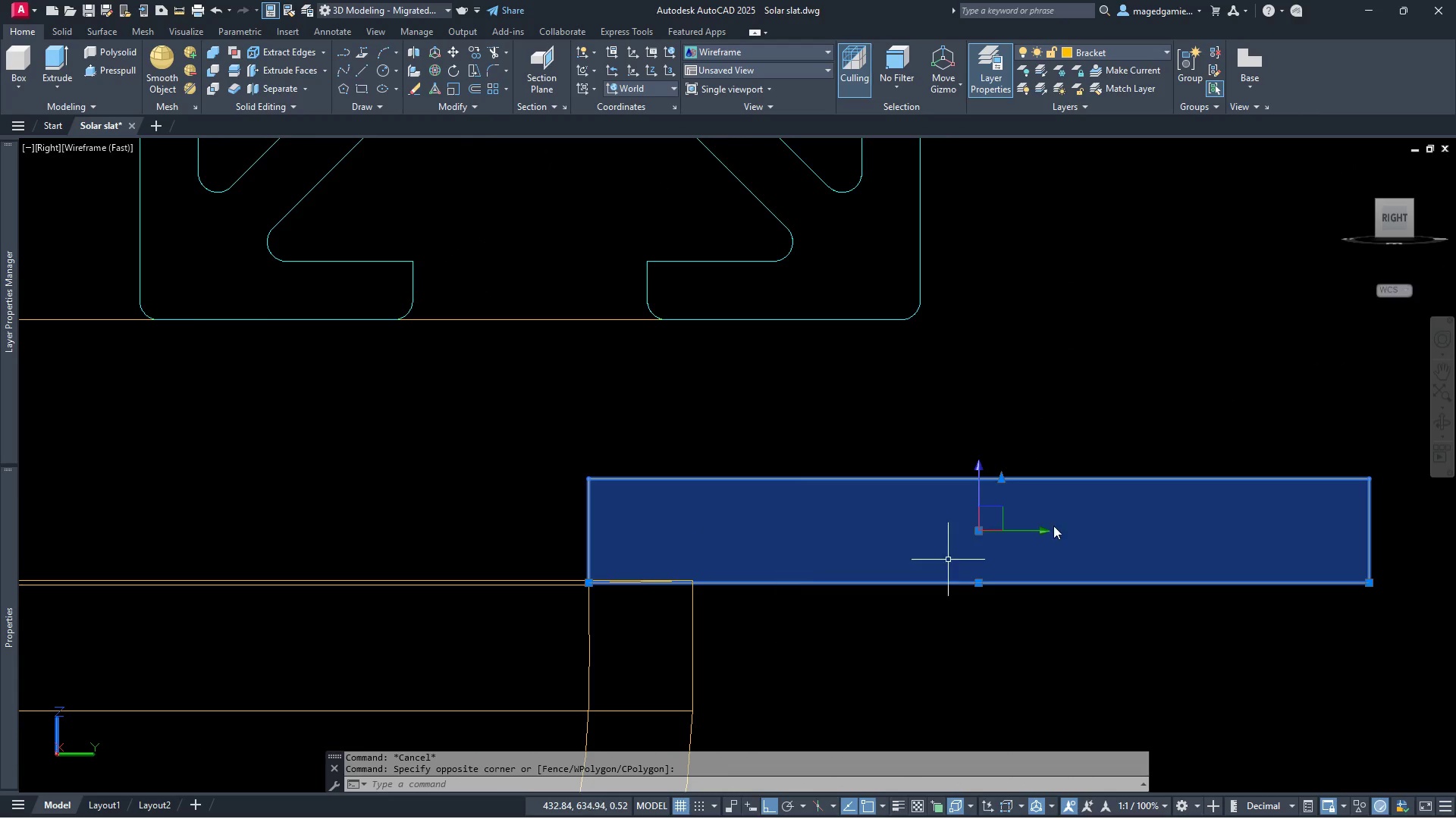 
left_click([1441, 428])
 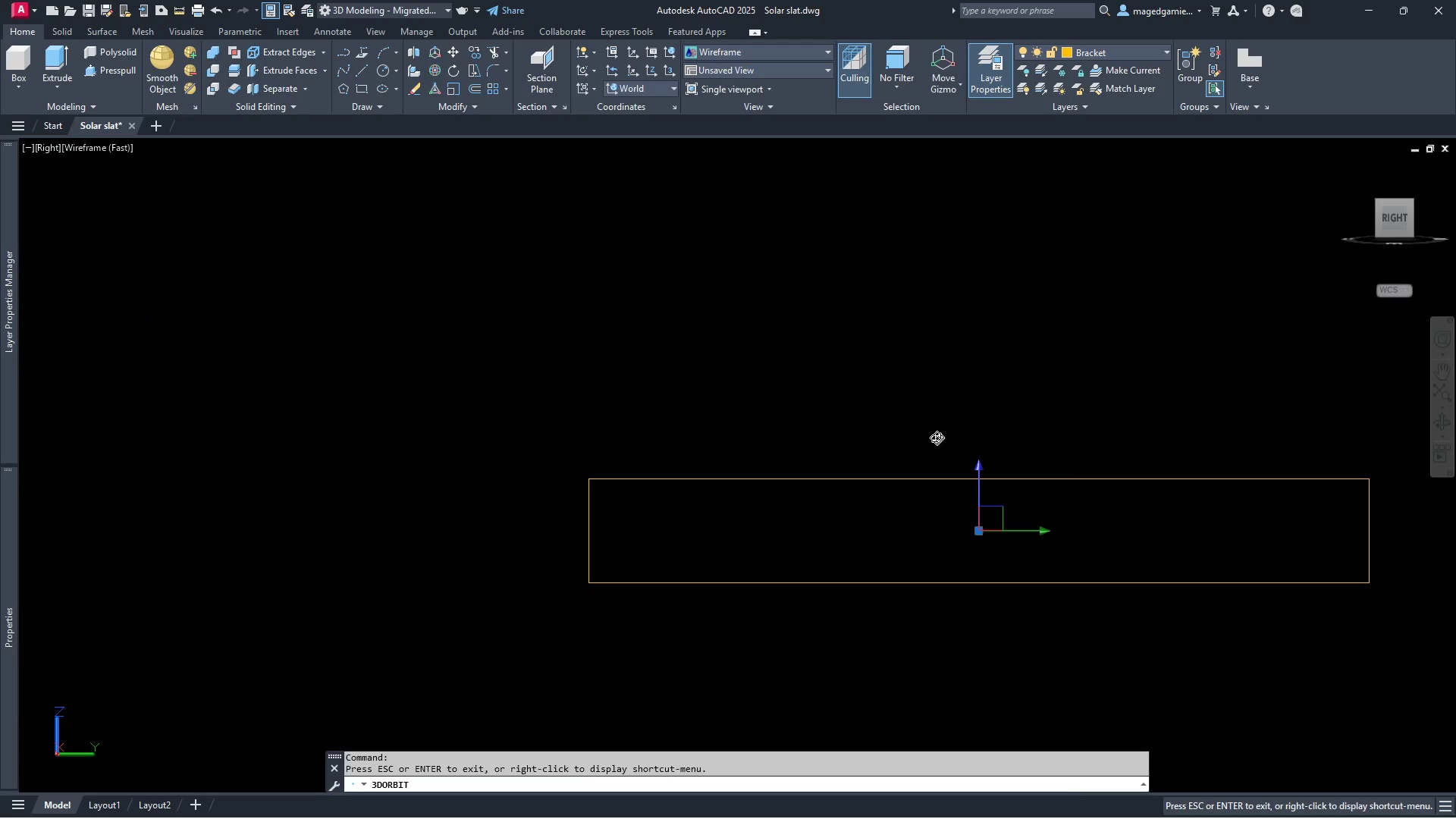 
left_click_drag(start_coordinate=[937, 438], to_coordinate=[978, 455])
 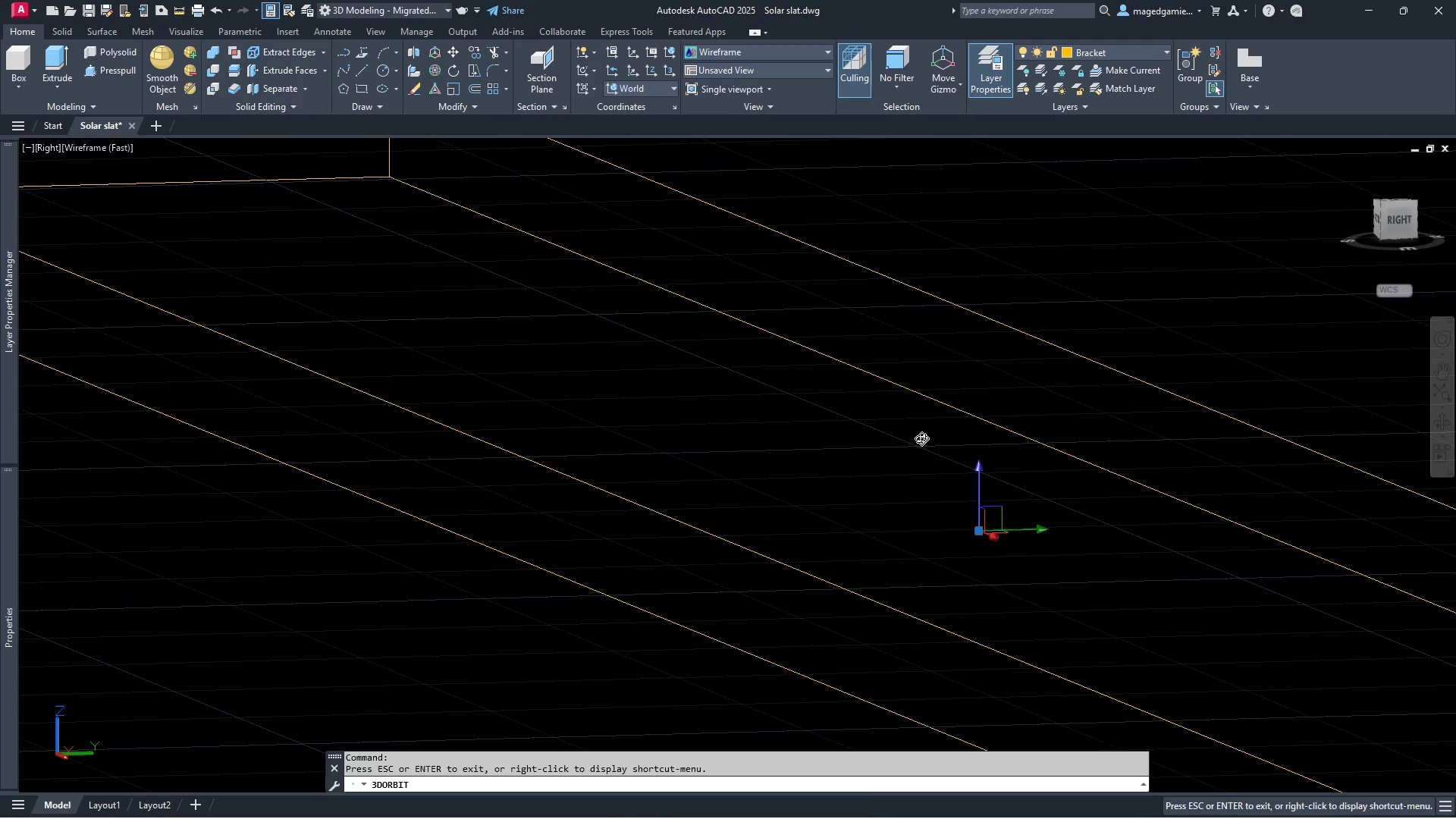 
key(Escape)
 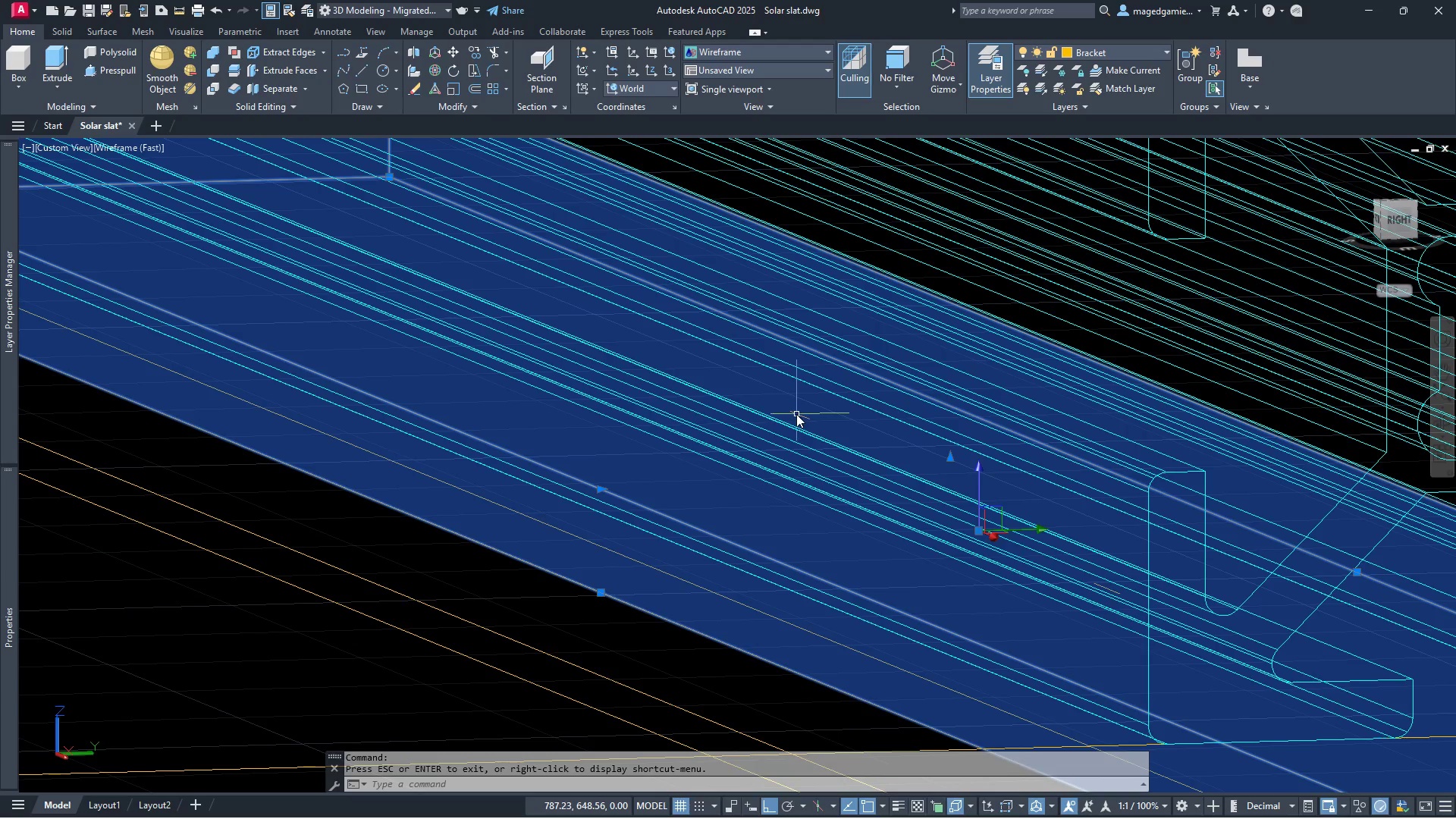 
scroll: coordinate [796, 414], scroll_direction: down, amount: 3.0
 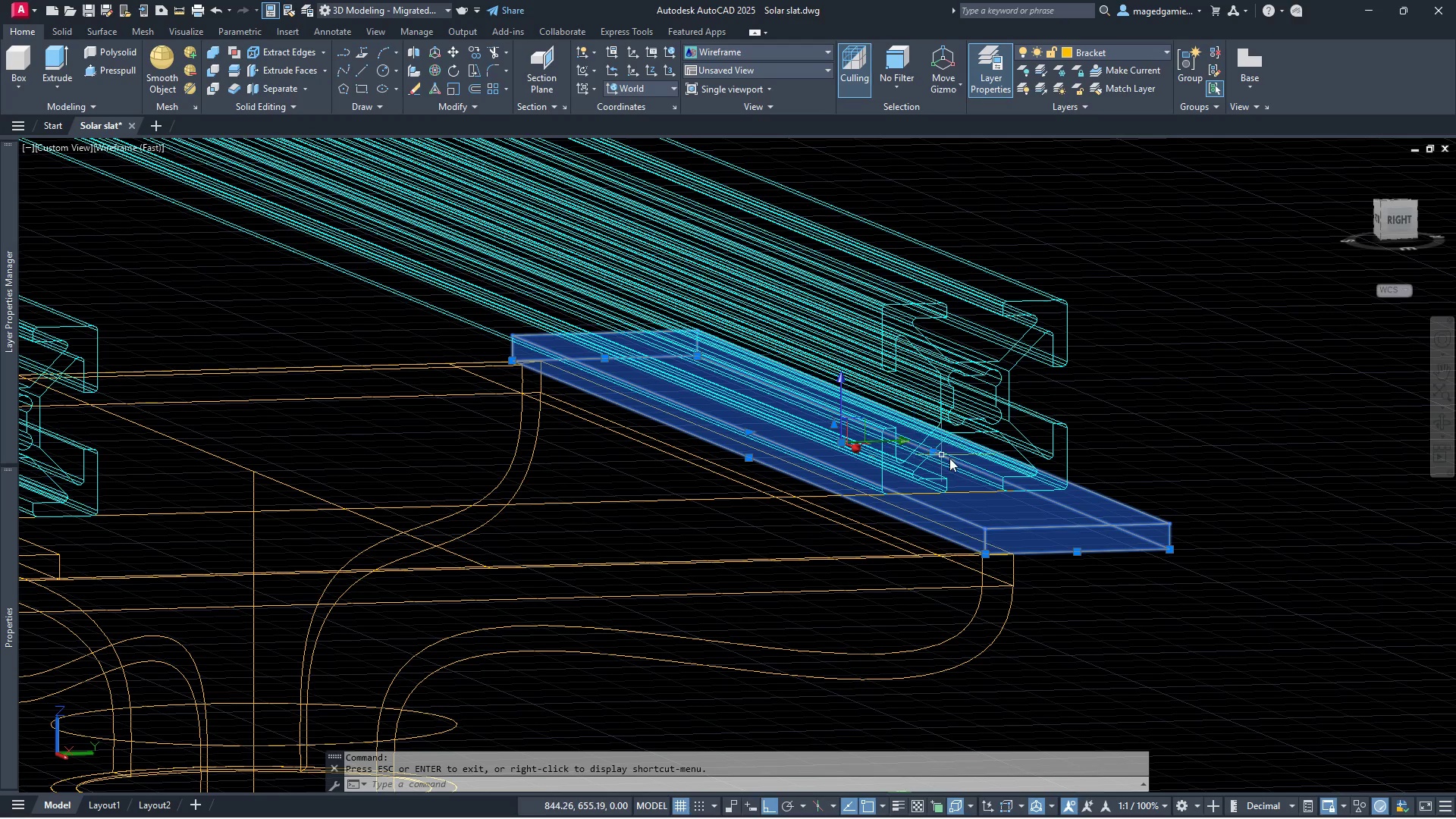 
scroll: coordinate [969, 593], scroll_direction: up, amount: 8.0
 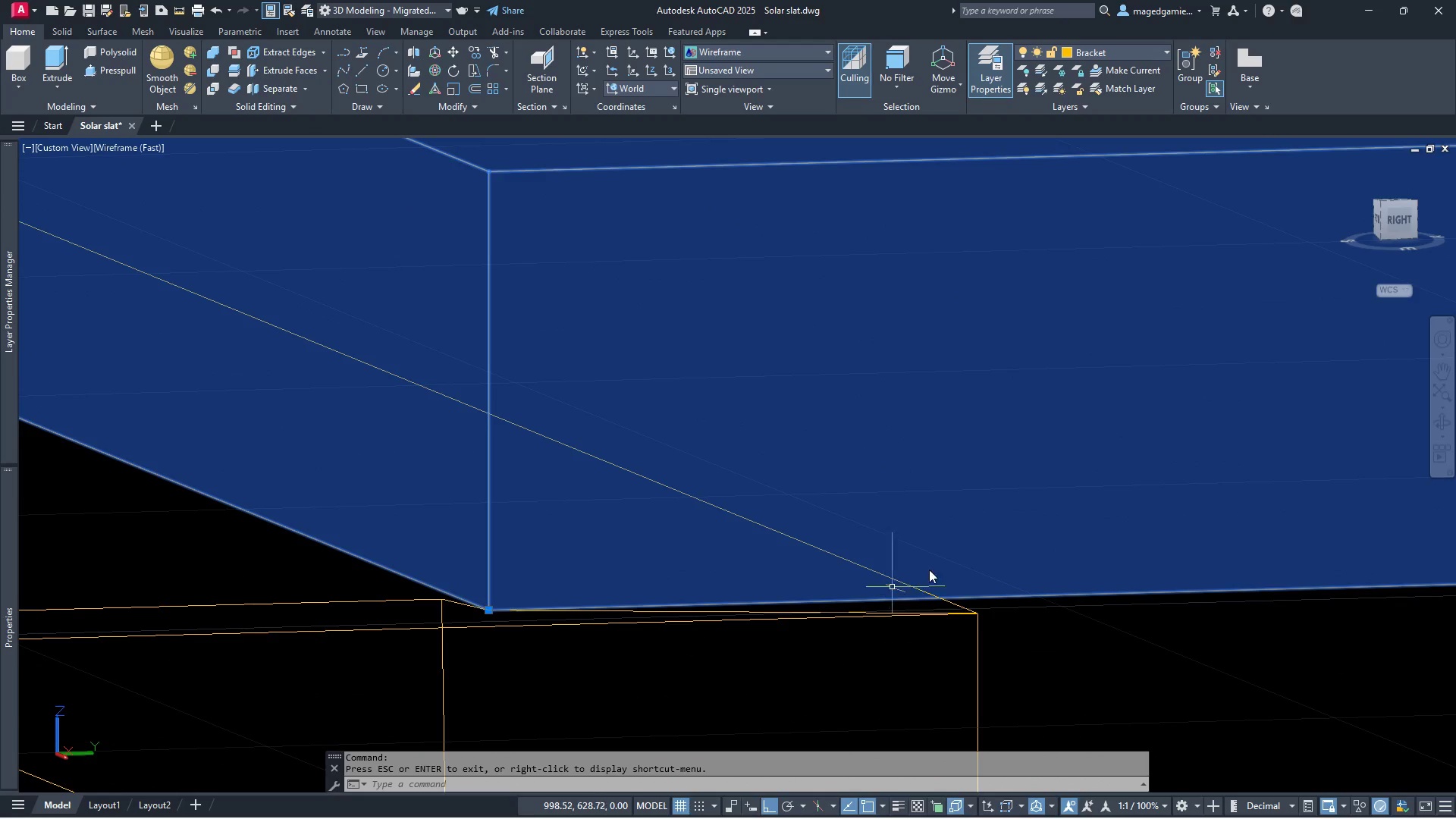 
scroll: coordinate [1076, 501], scroll_direction: down, amount: 1.0
 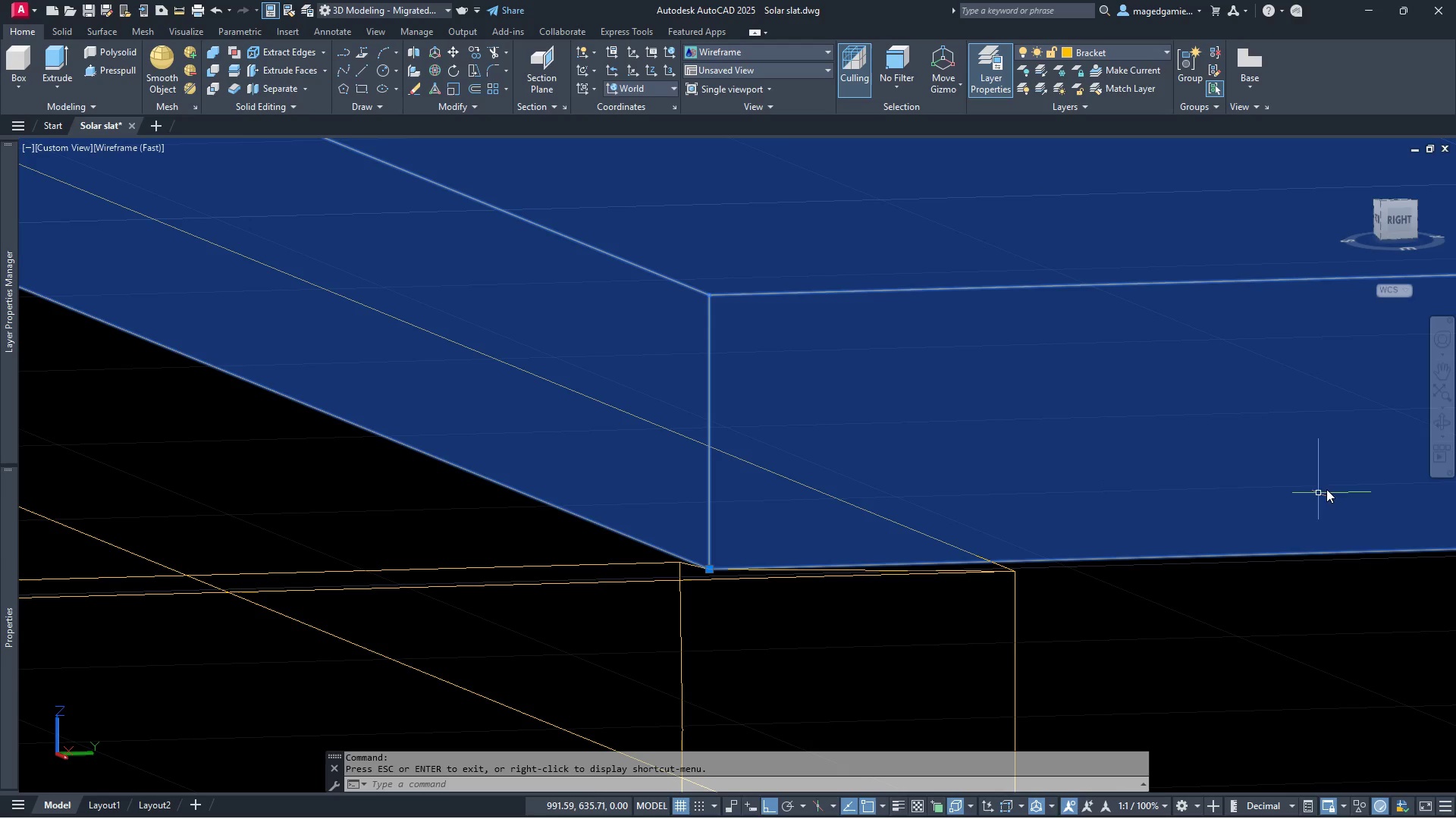 
left_click([1440, 423])
 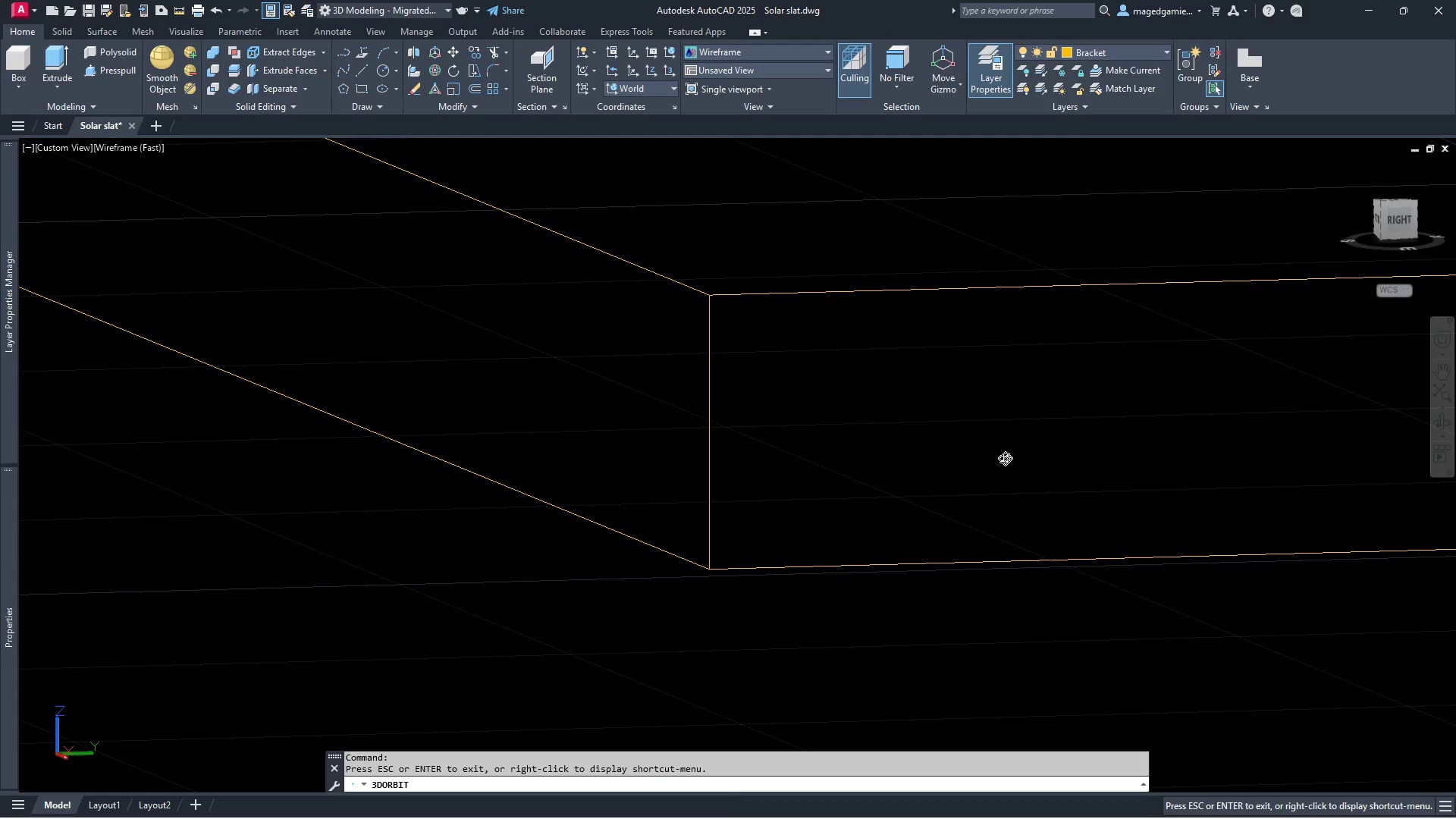 
left_click_drag(start_coordinate=[1009, 465], to_coordinate=[1031, 480])
 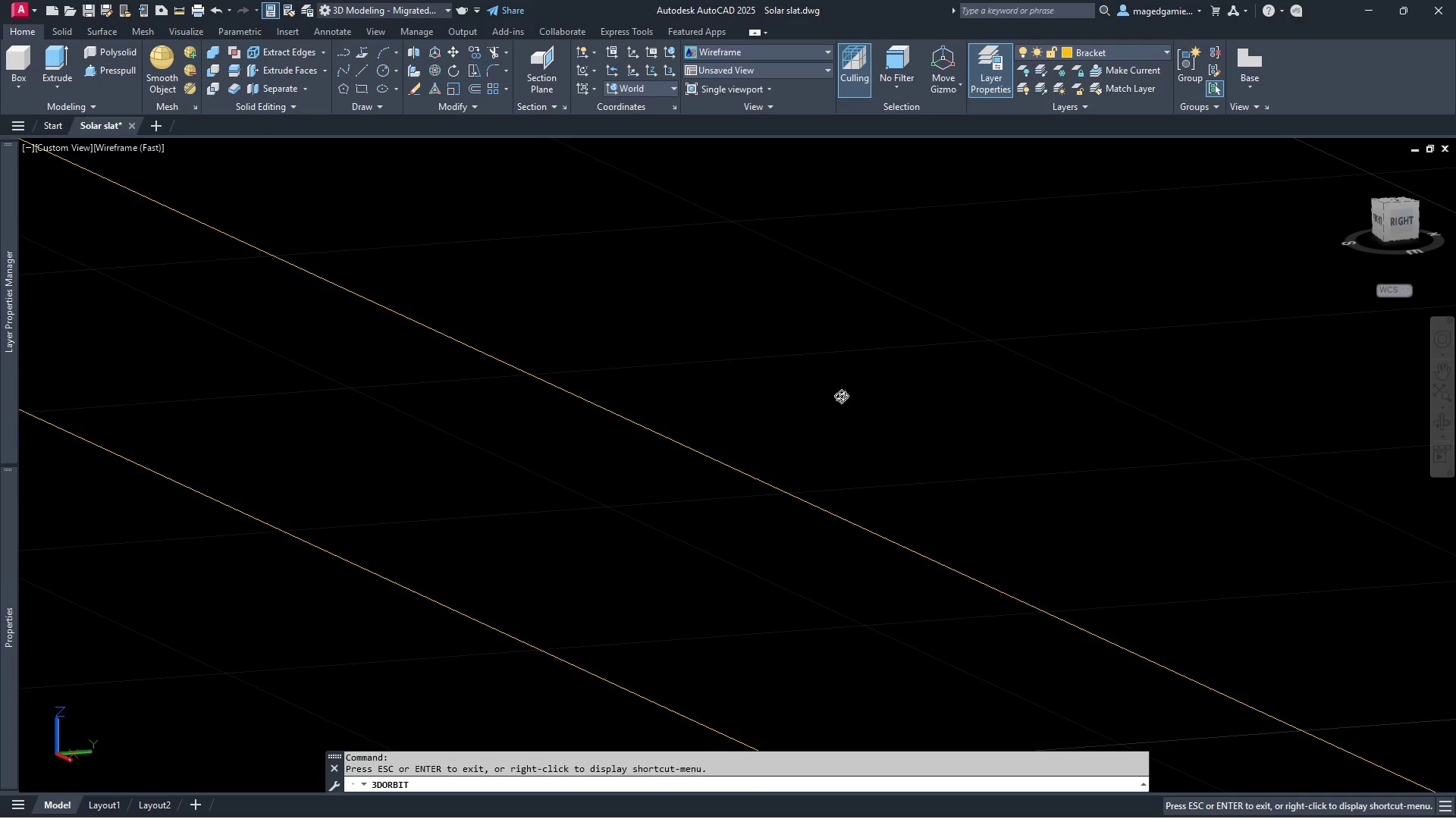 
key(Escape)
 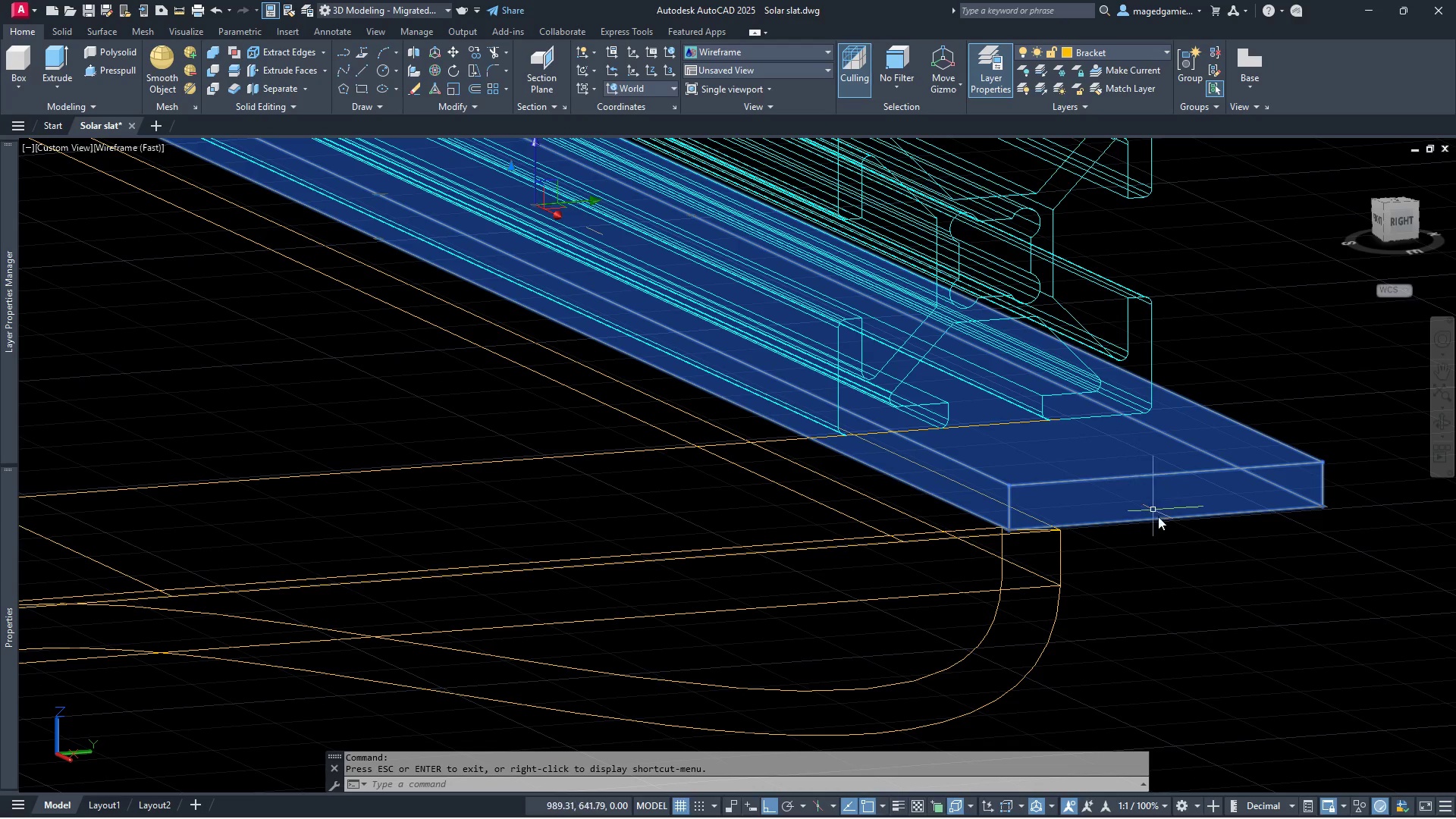 
scroll: coordinate [814, 378], scroll_direction: down, amount: 20.0
 